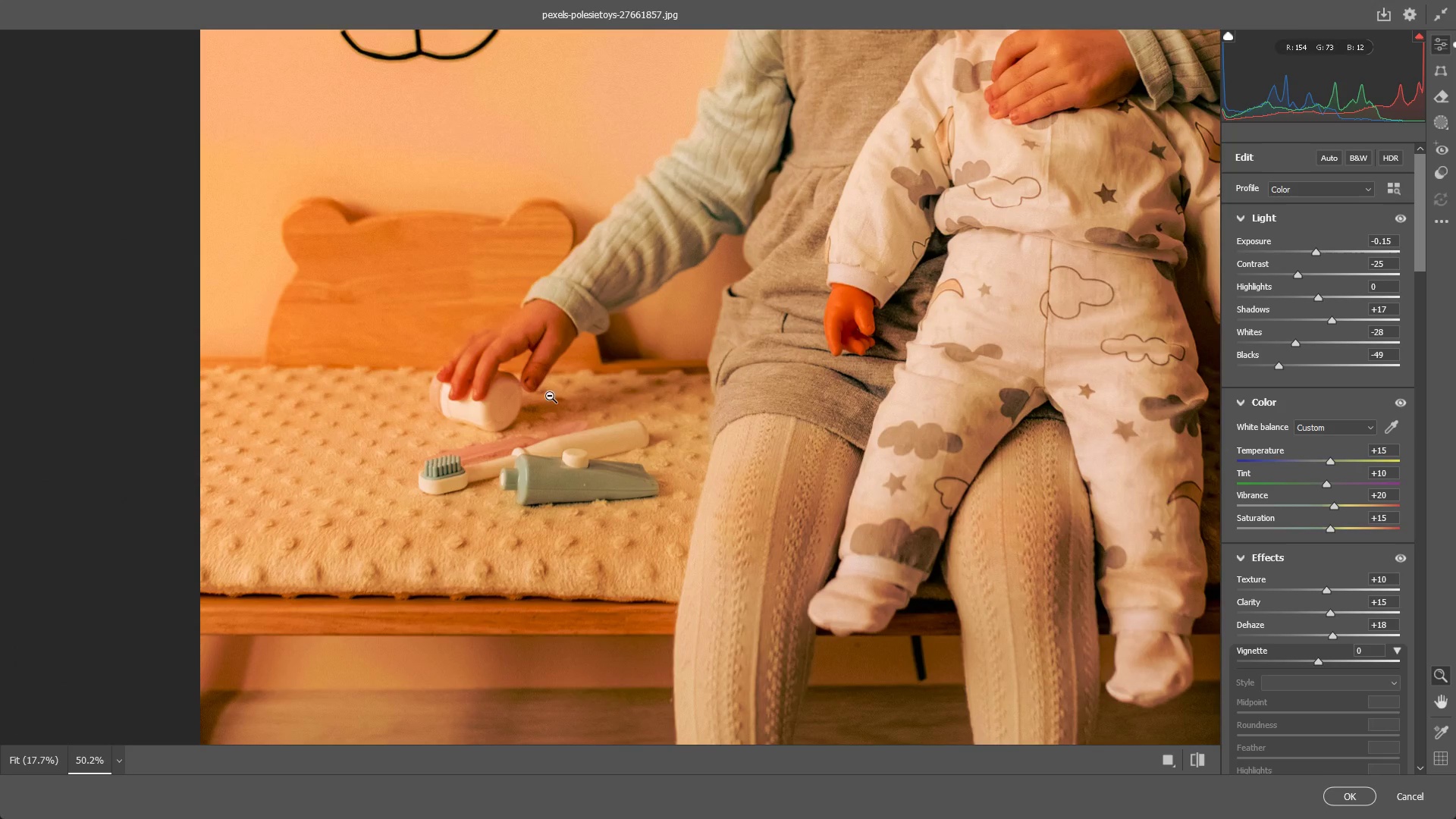 
left_click_drag(start_coordinate=[544, 388], to_coordinate=[454, 383])
 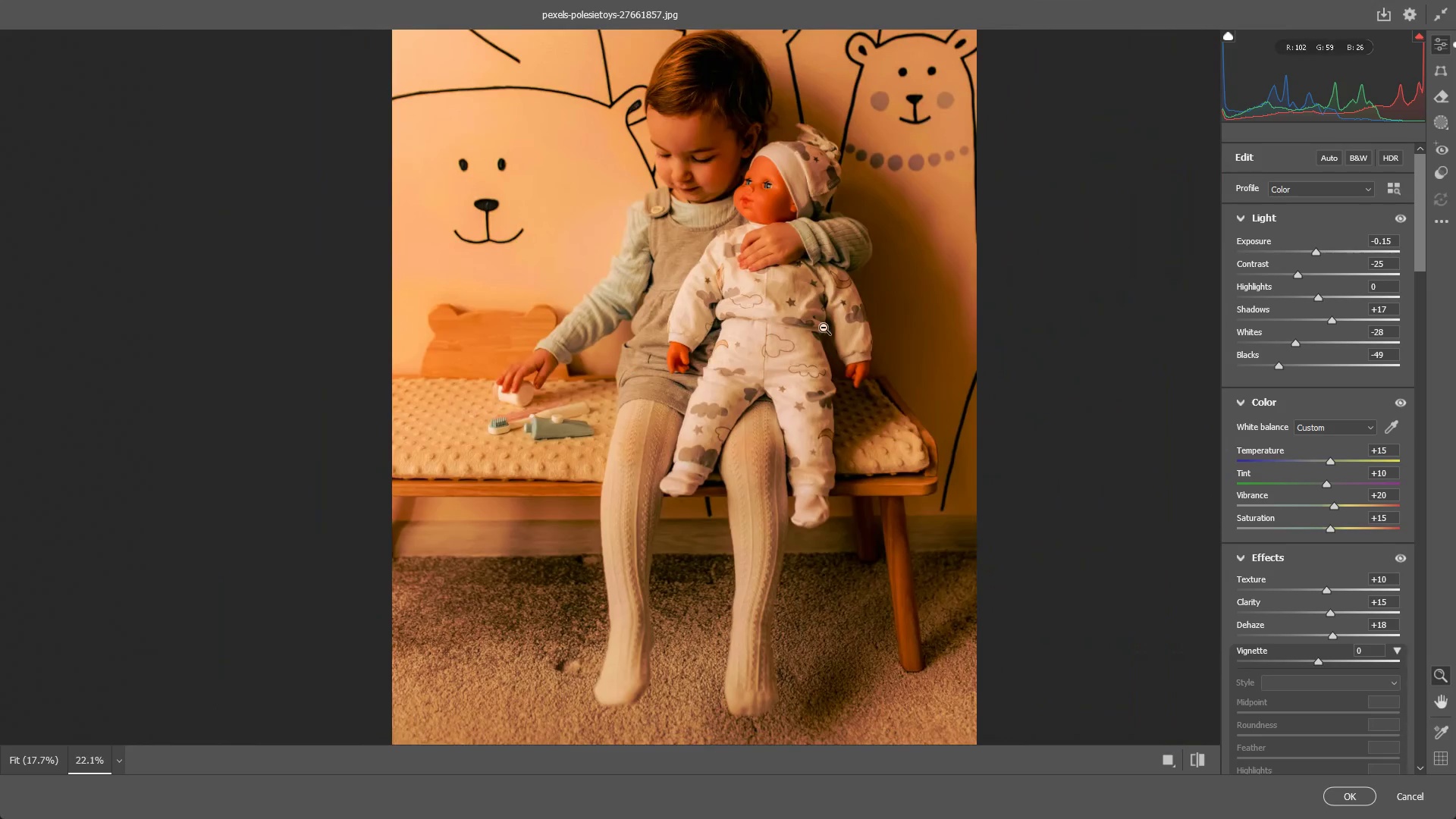 
left_click_drag(start_coordinate=[824, 326], to_coordinate=[798, 327])
 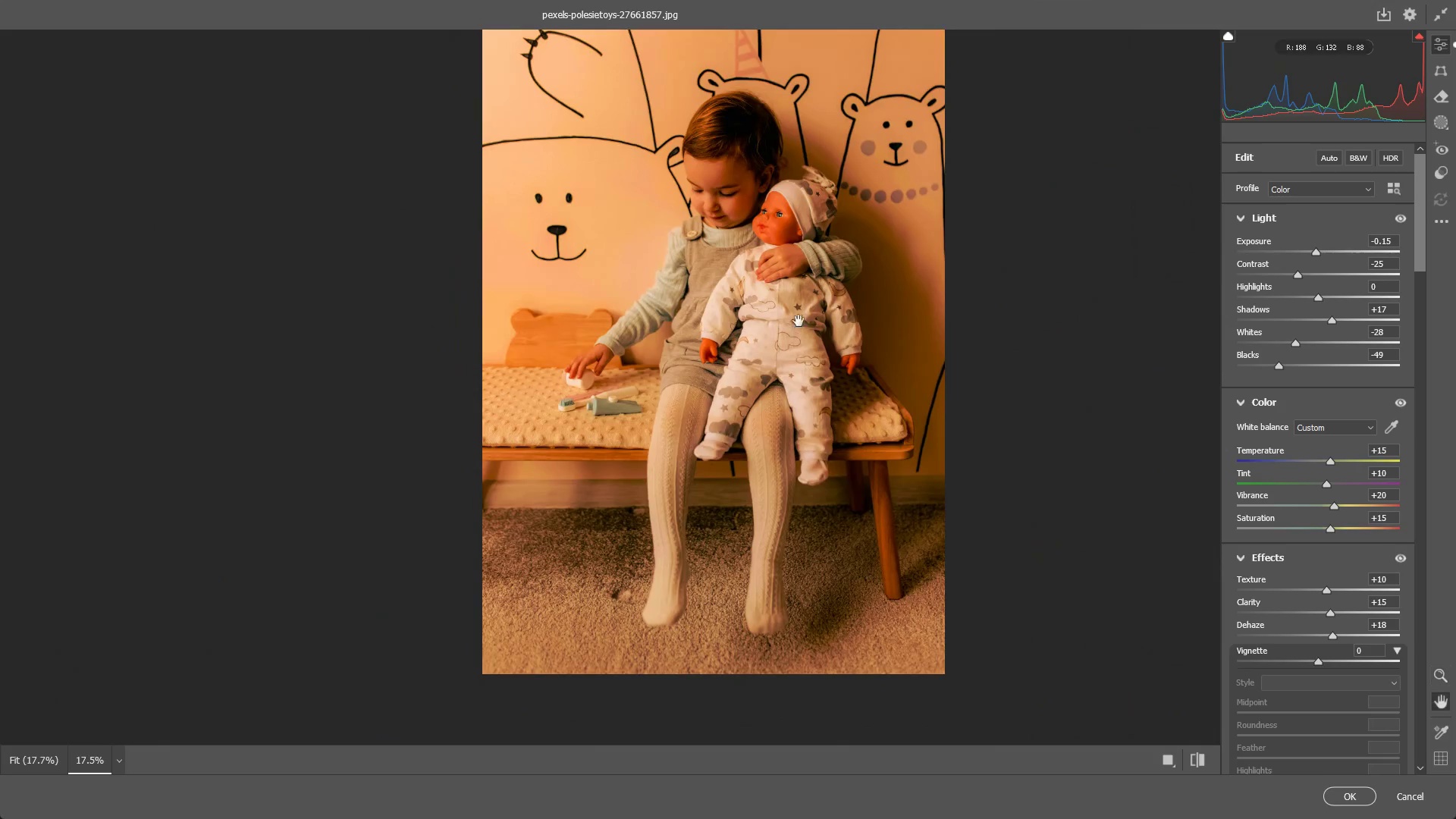 
hold_key(key=Space, duration=0.52)
 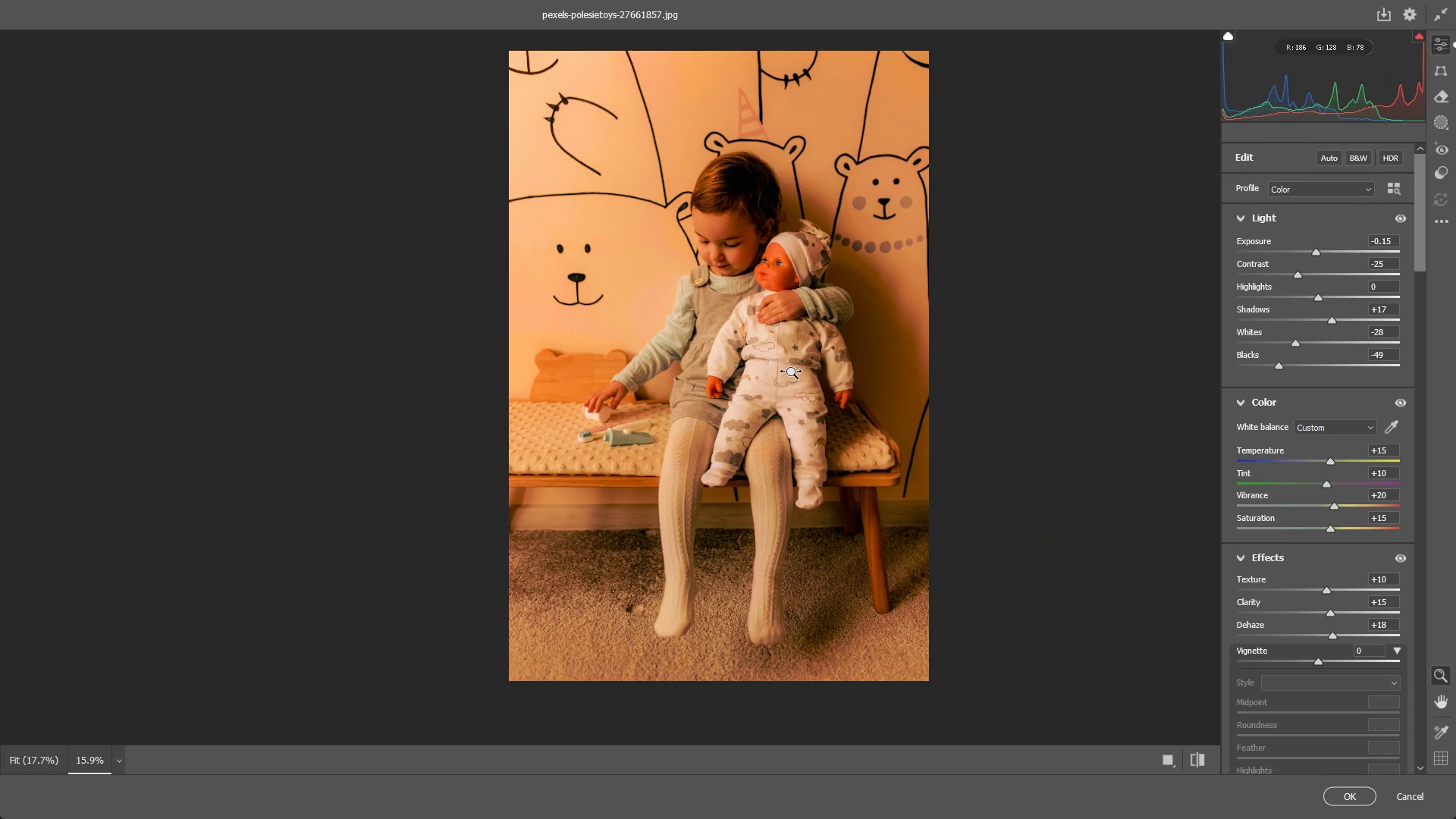 
left_click_drag(start_coordinate=[799, 318], to_coordinate=[796, 357])
 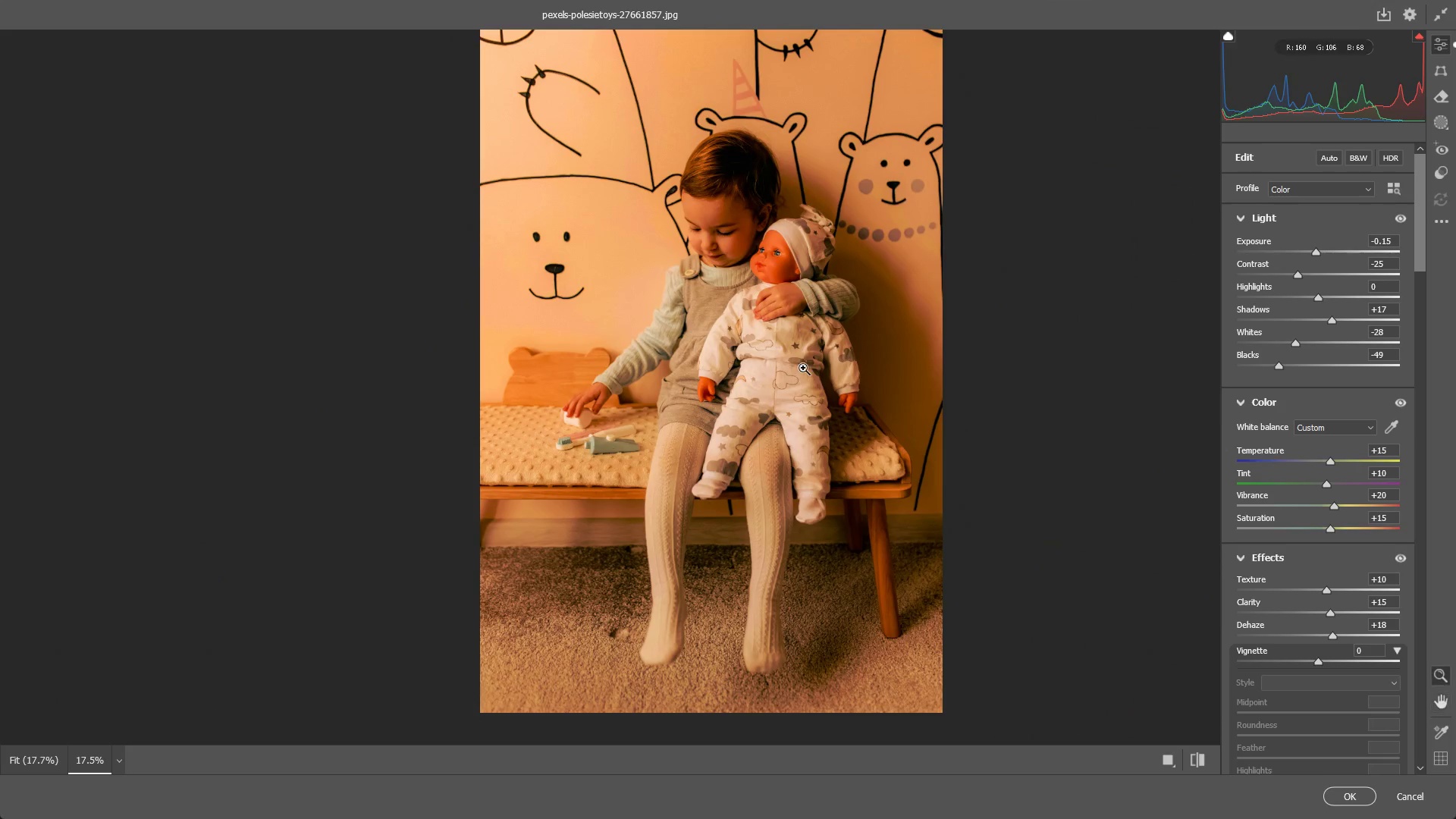 
left_click_drag(start_coordinate=[803, 368], to_coordinate=[792, 372])
 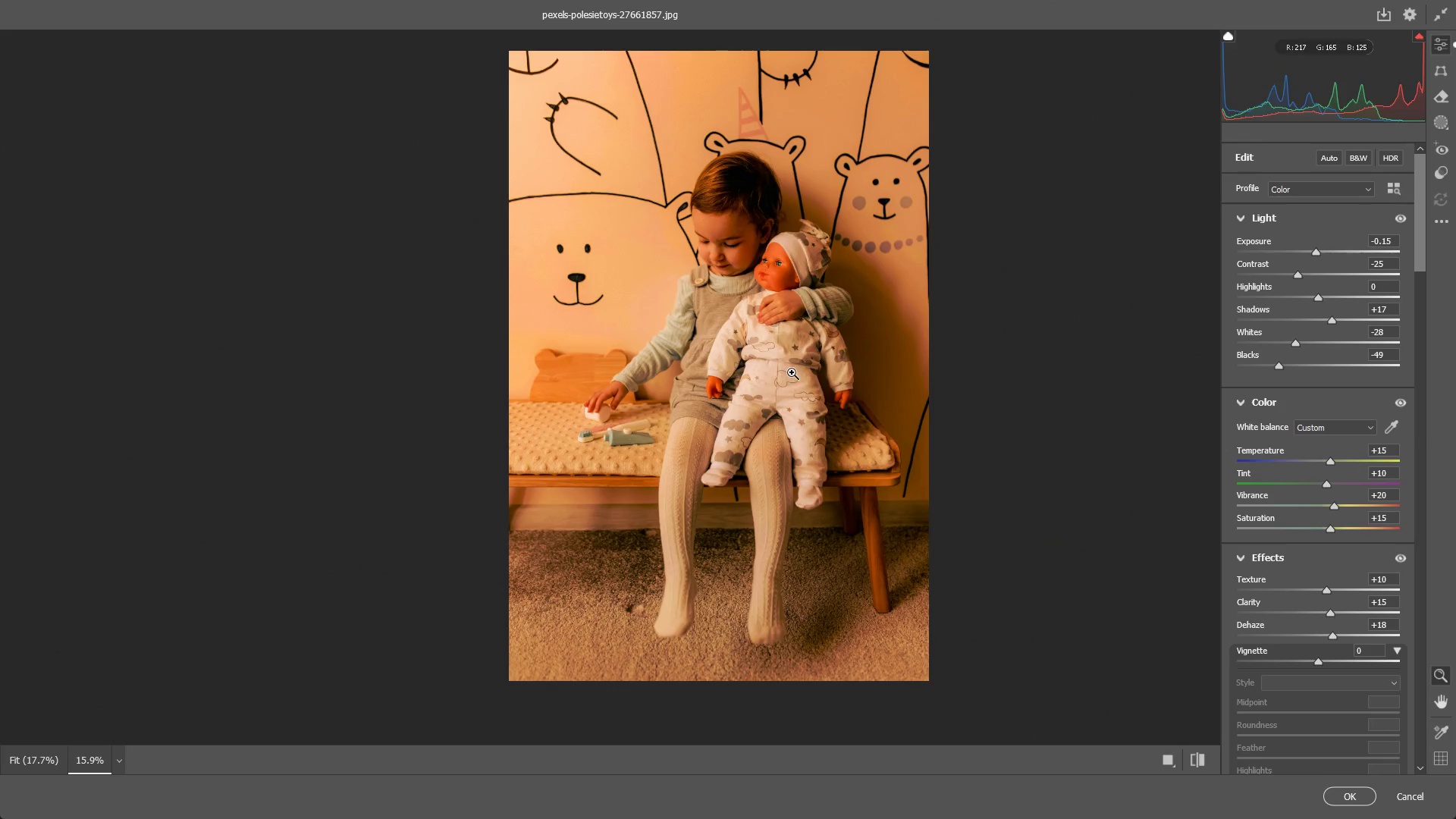 
hold_key(key=Space, duration=0.5)
 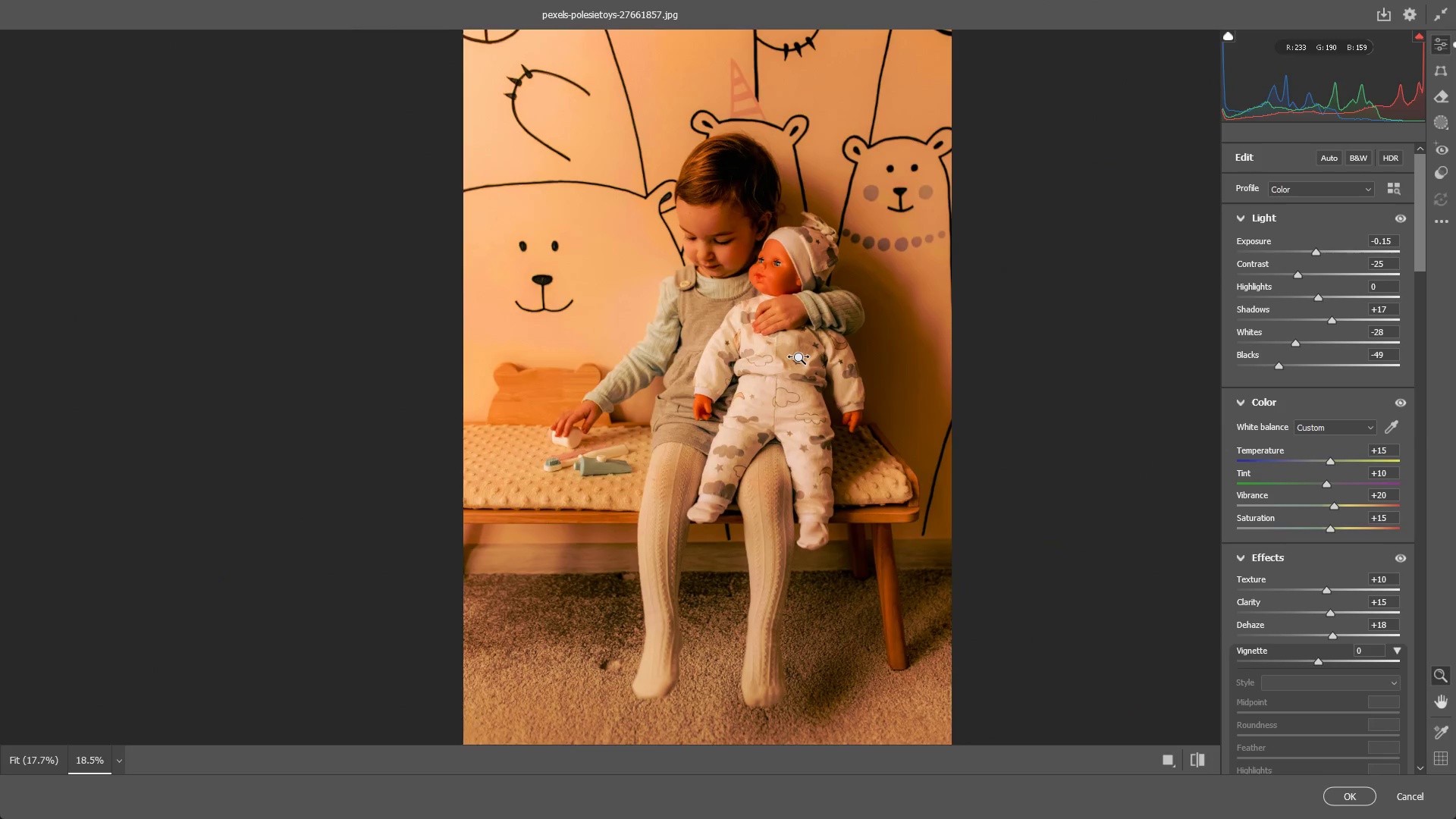 
left_click_drag(start_coordinate=[782, 350], to_coordinate=[782, 364])
 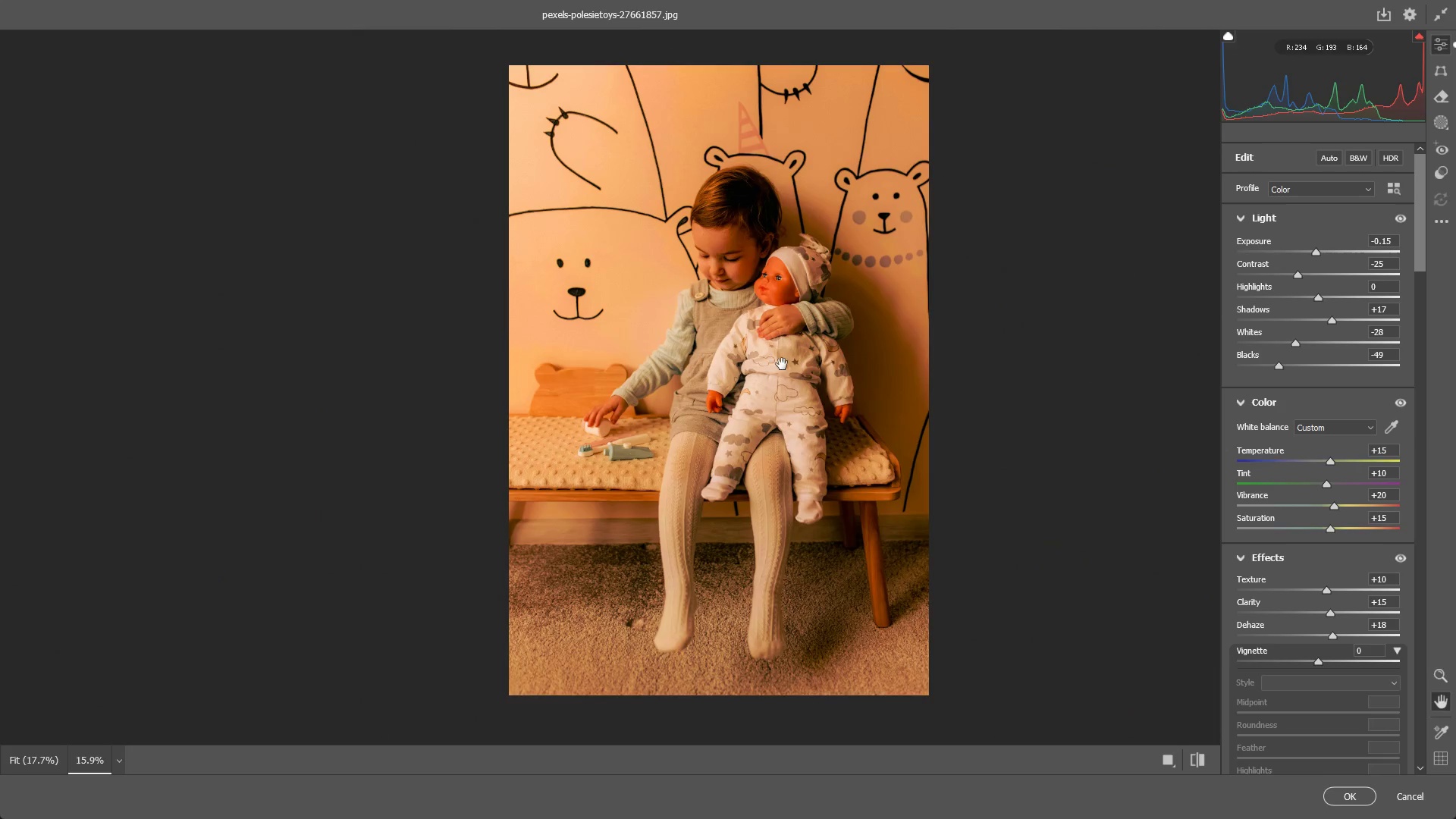 
left_click_drag(start_coordinate=[783, 364], to_coordinate=[789, 358])
 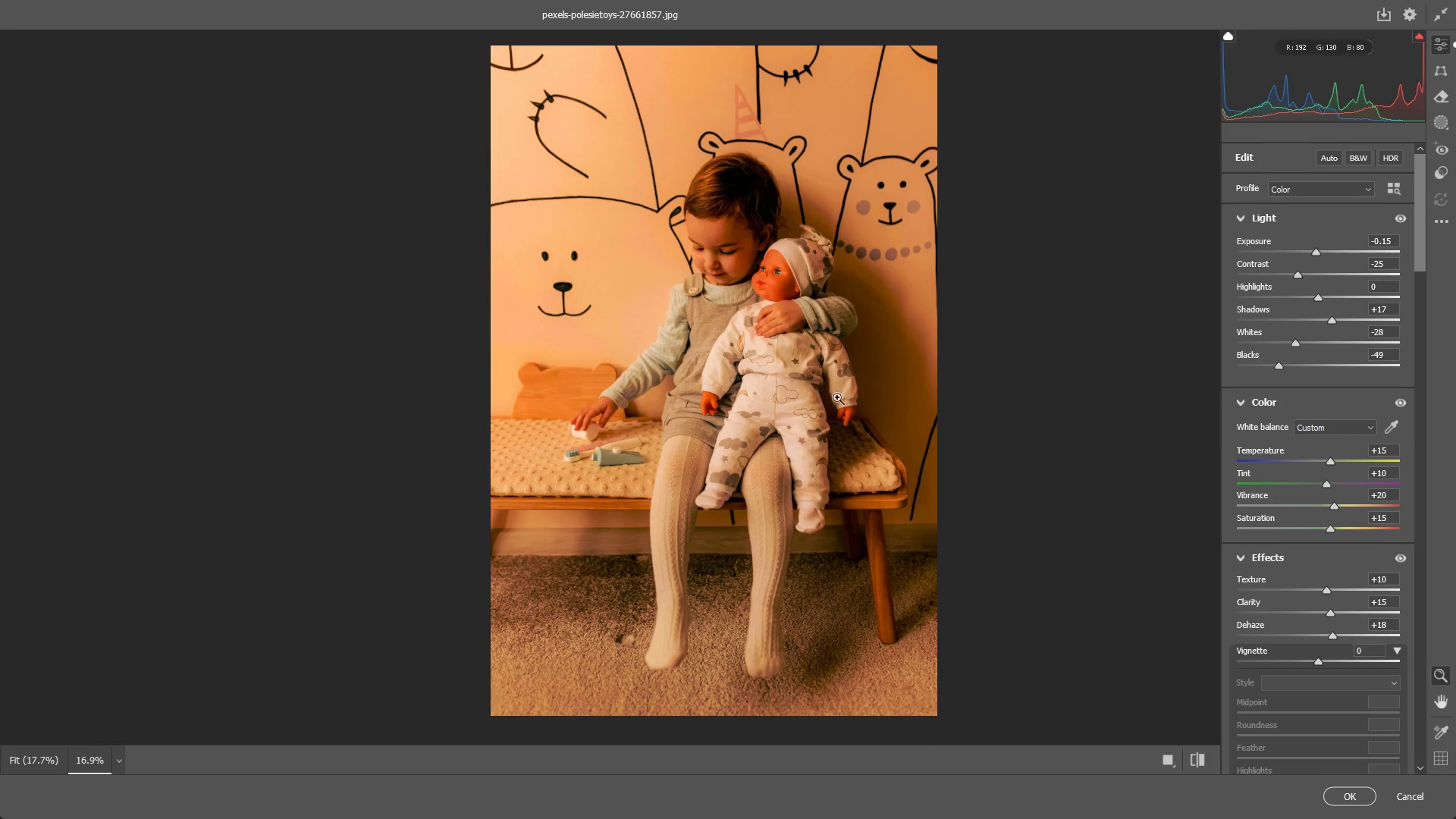 
key(Alt+Tab)
 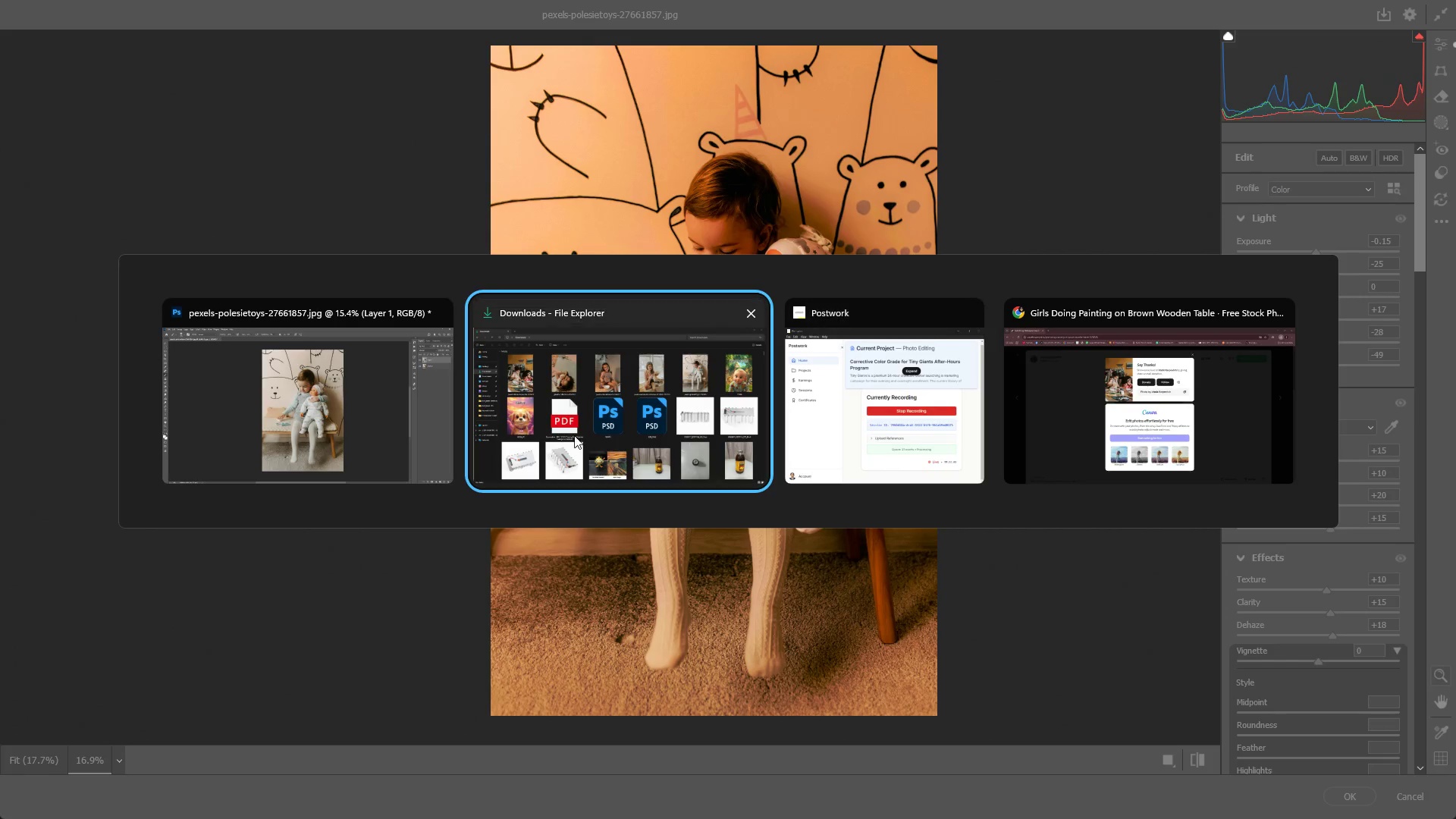 
left_click([586, 382])
 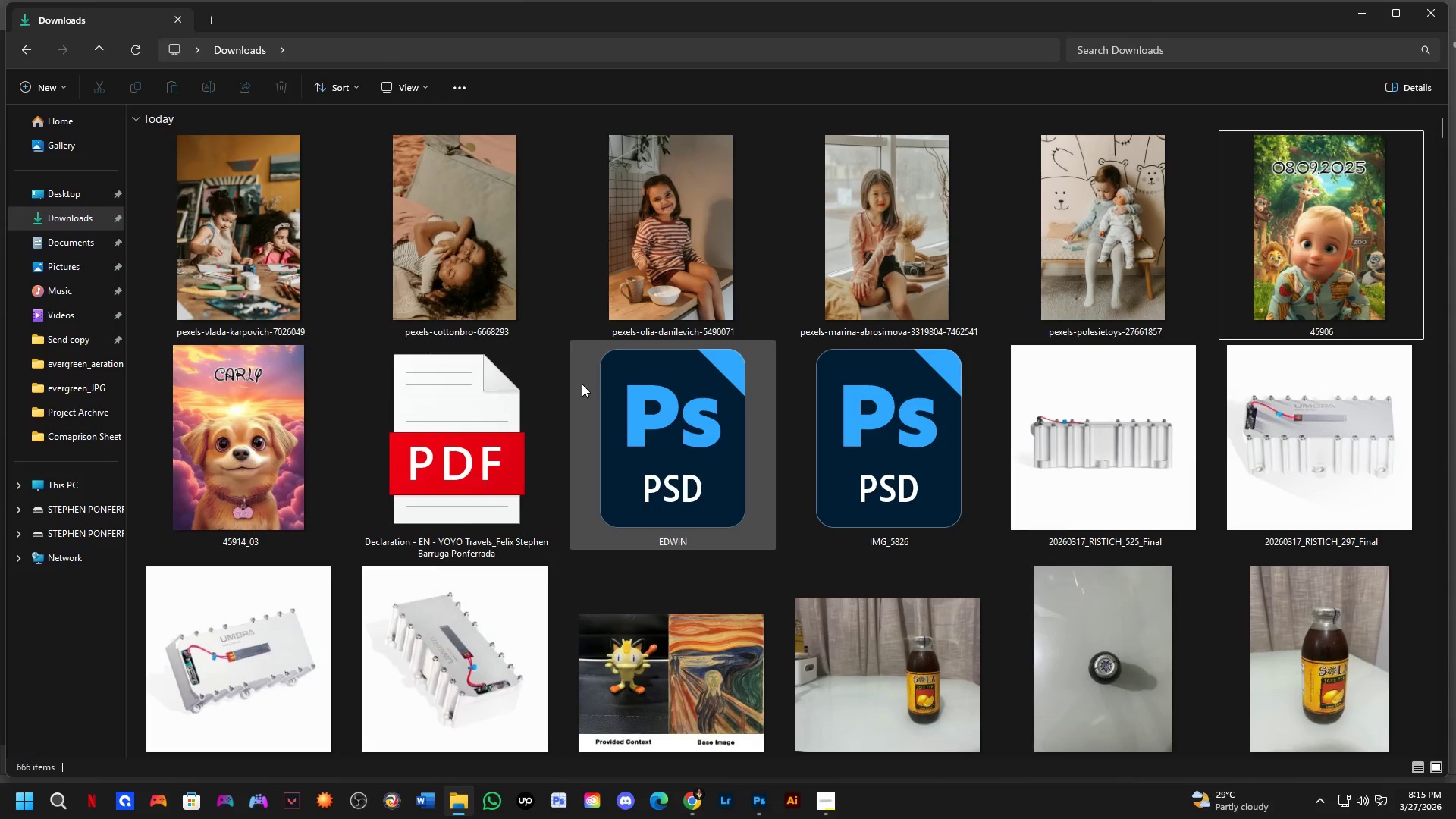 
key(Alt+Tab)
 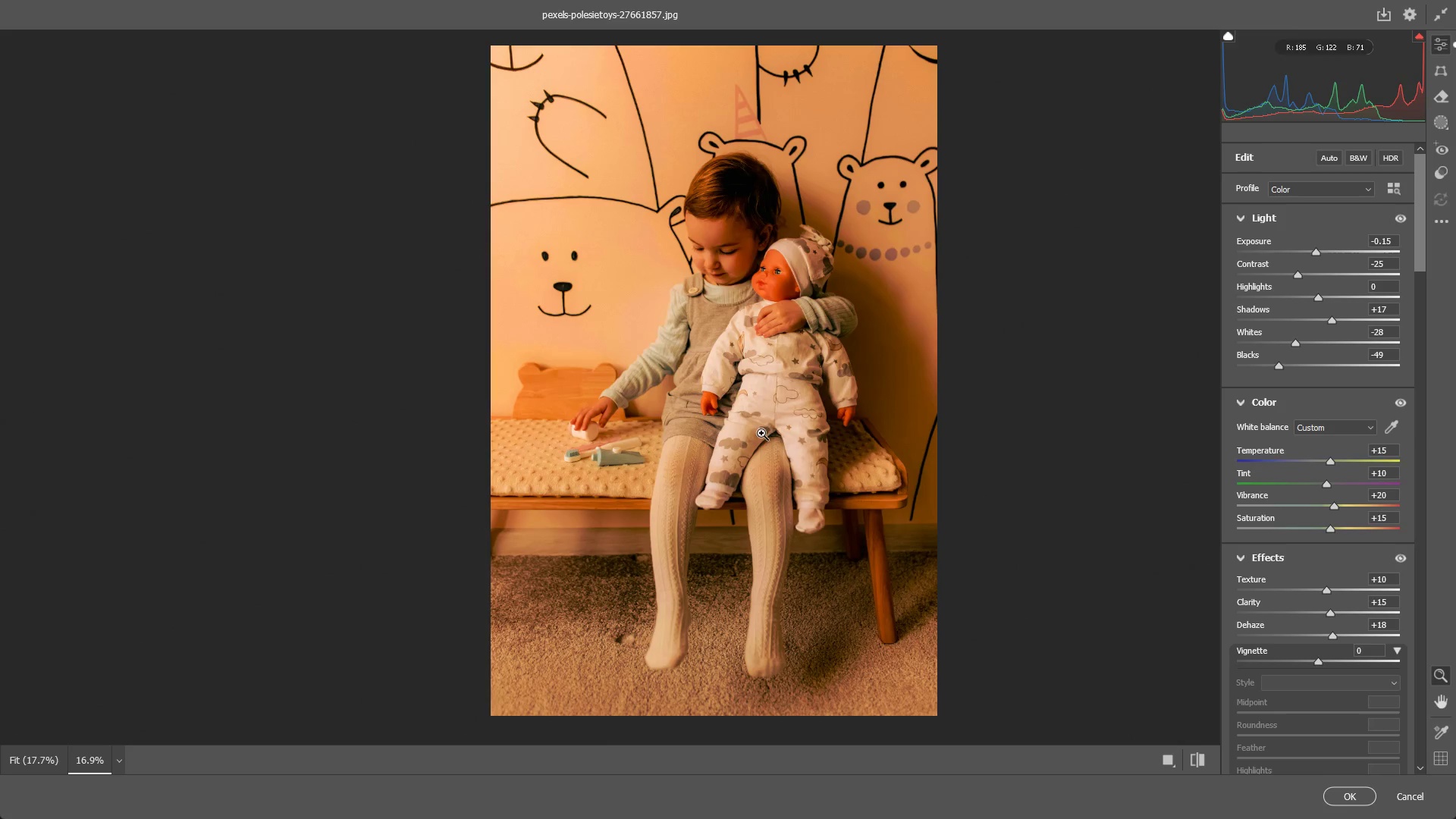 
left_click_drag(start_coordinate=[759, 375], to_coordinate=[763, 381])
 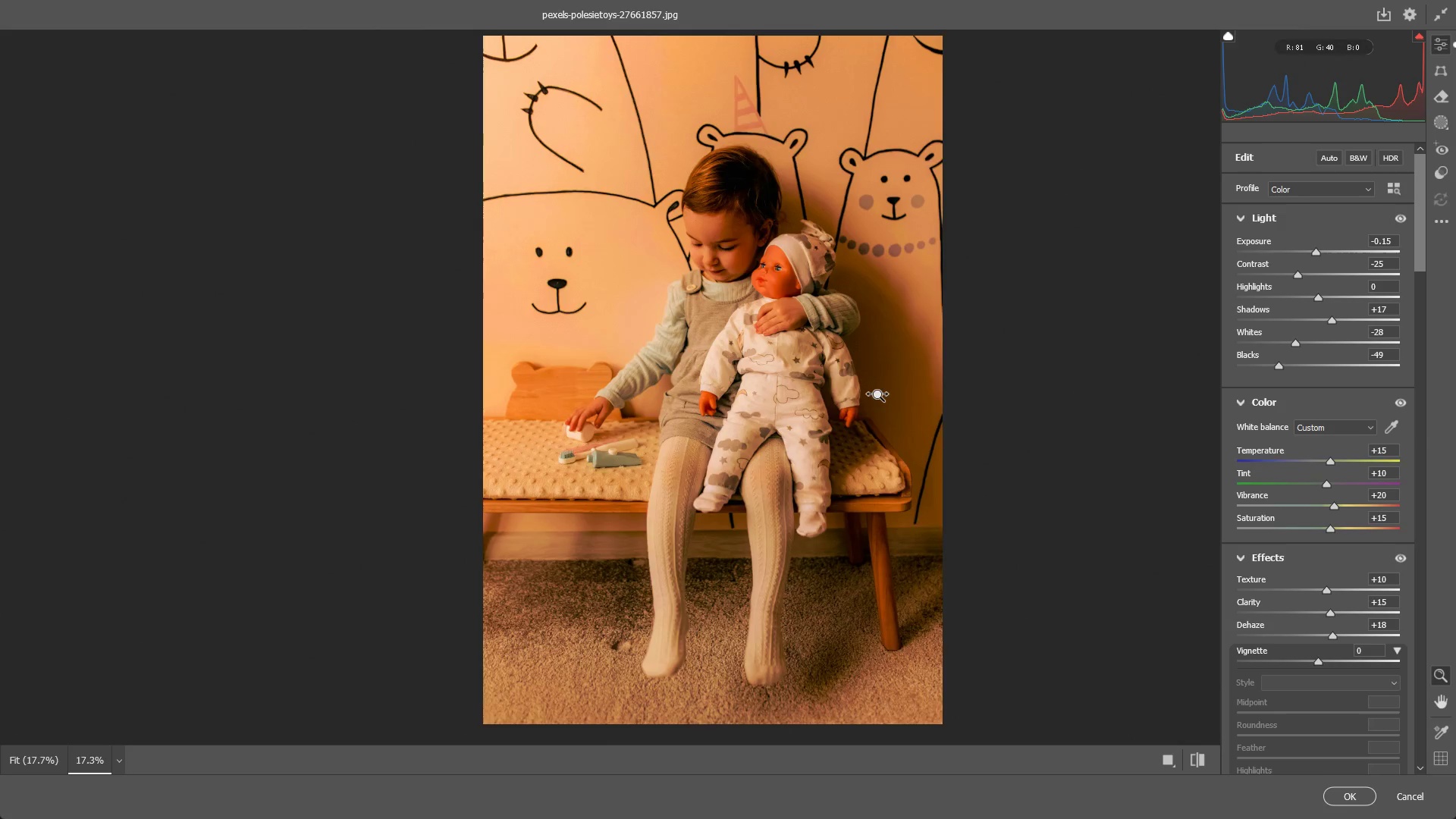 
hold_key(key=Space, duration=0.62)
 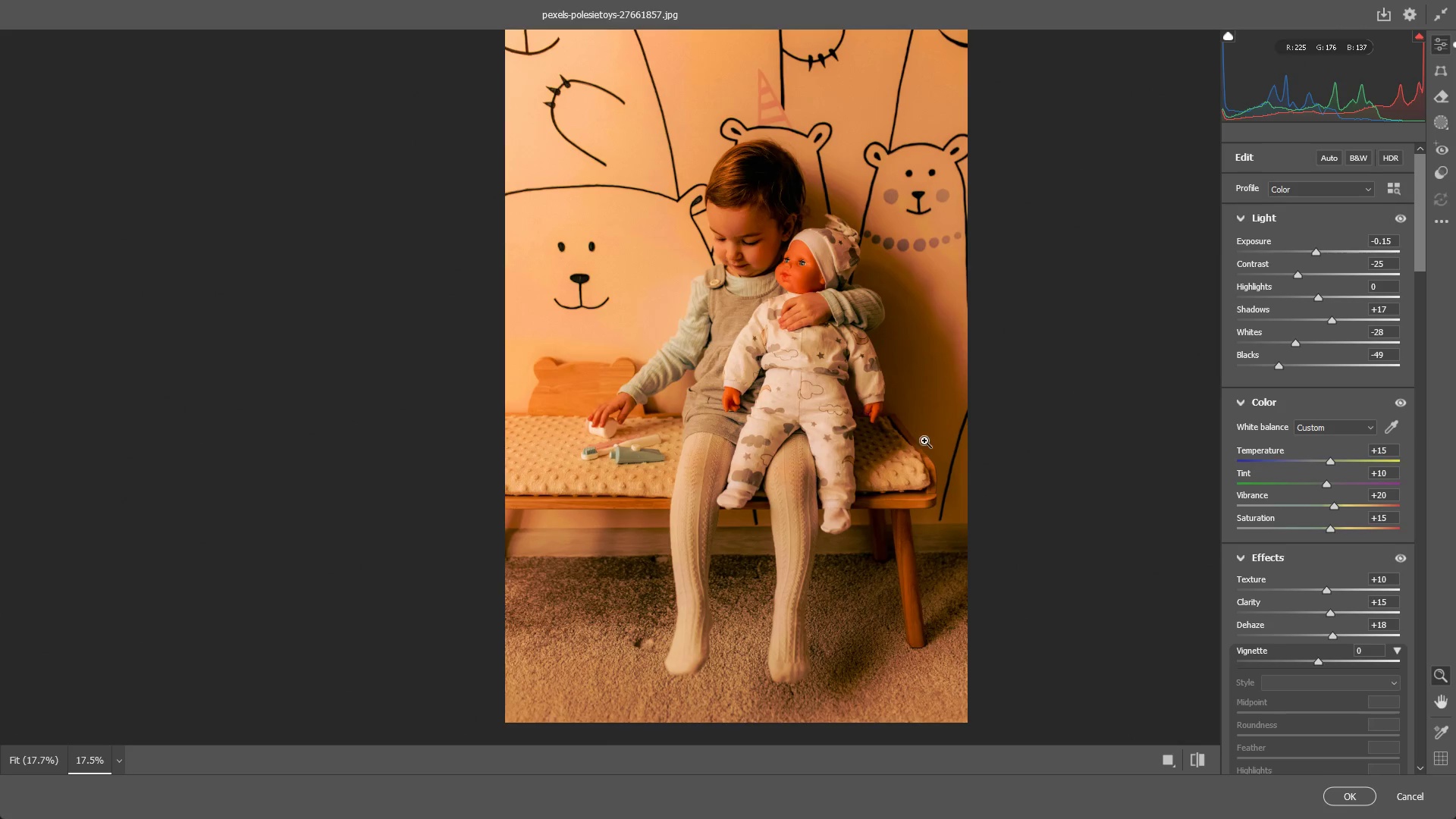 
left_click_drag(start_coordinate=[730, 400], to_coordinate=[755, 396])
 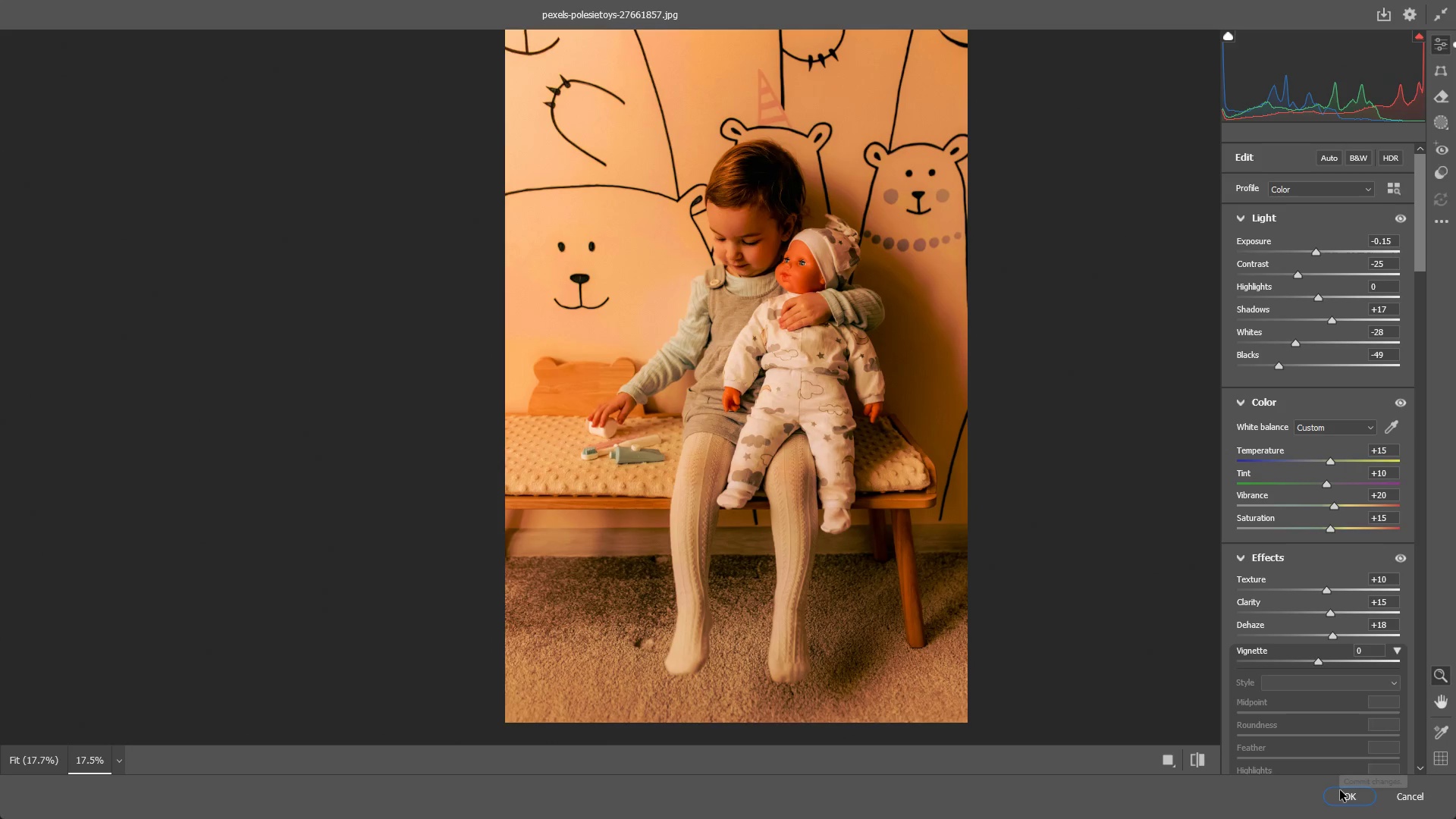 
left_click([1341, 792])
 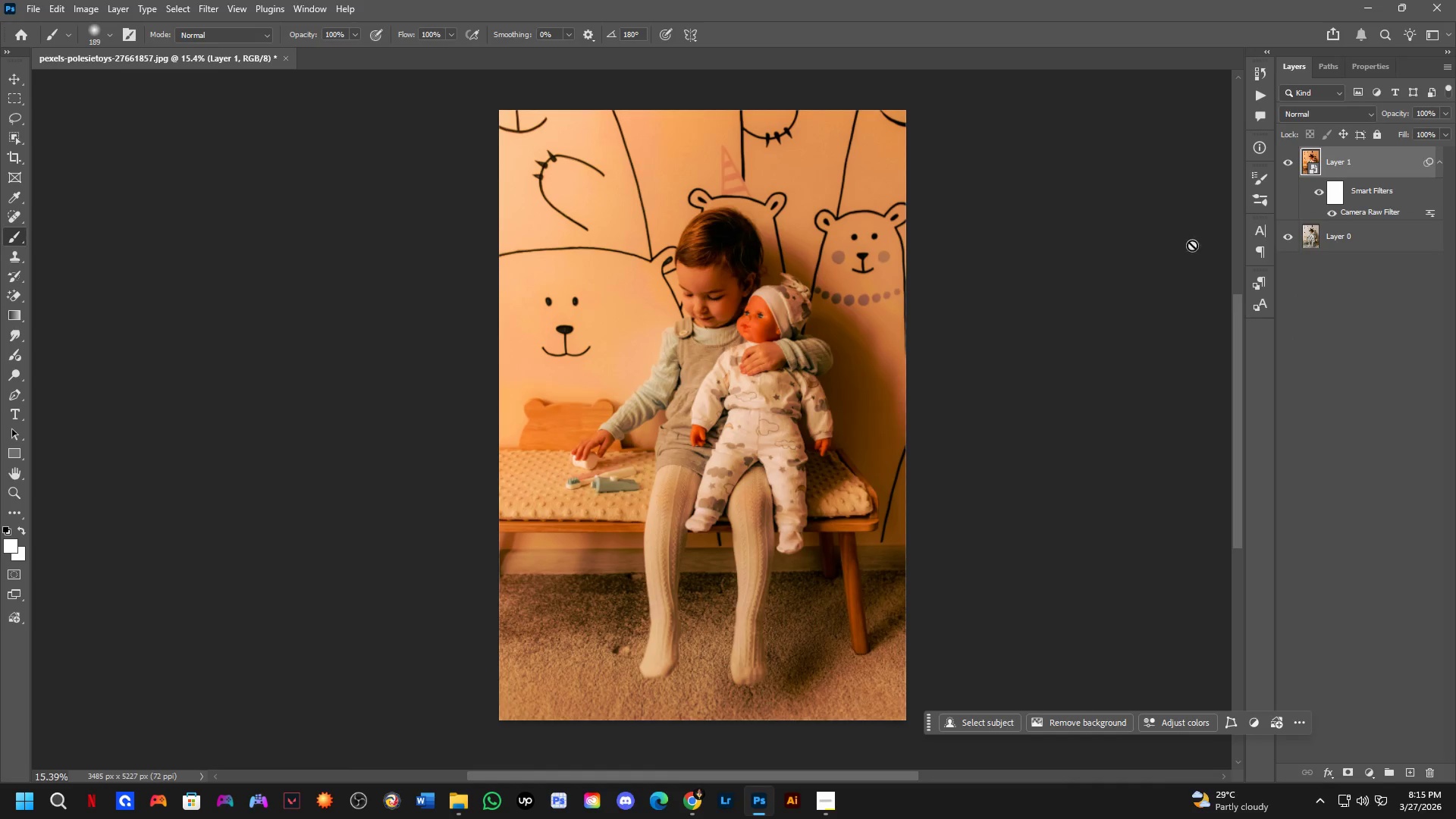 
double_click([1287, 167])
 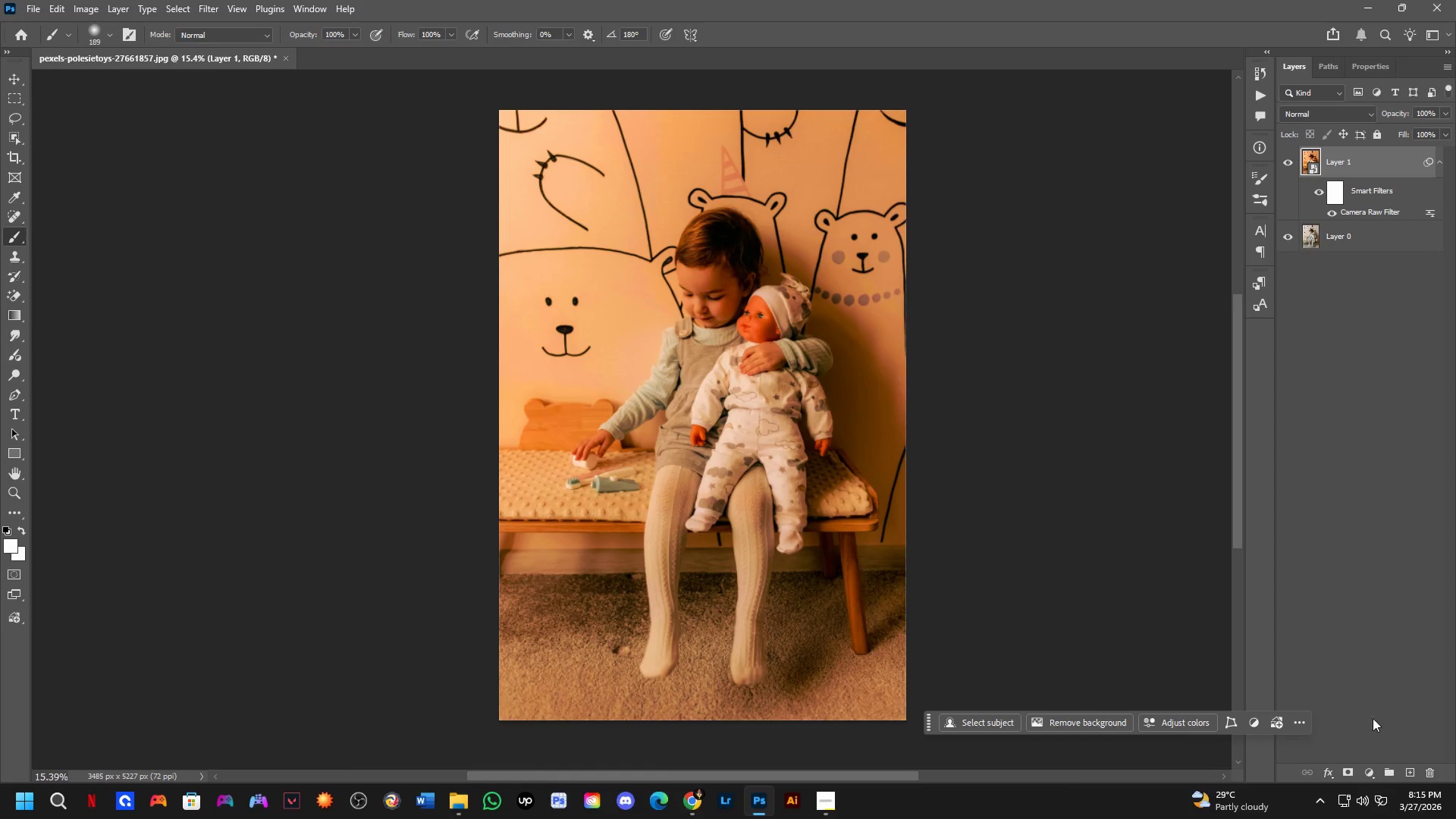 
left_click([1373, 768])
 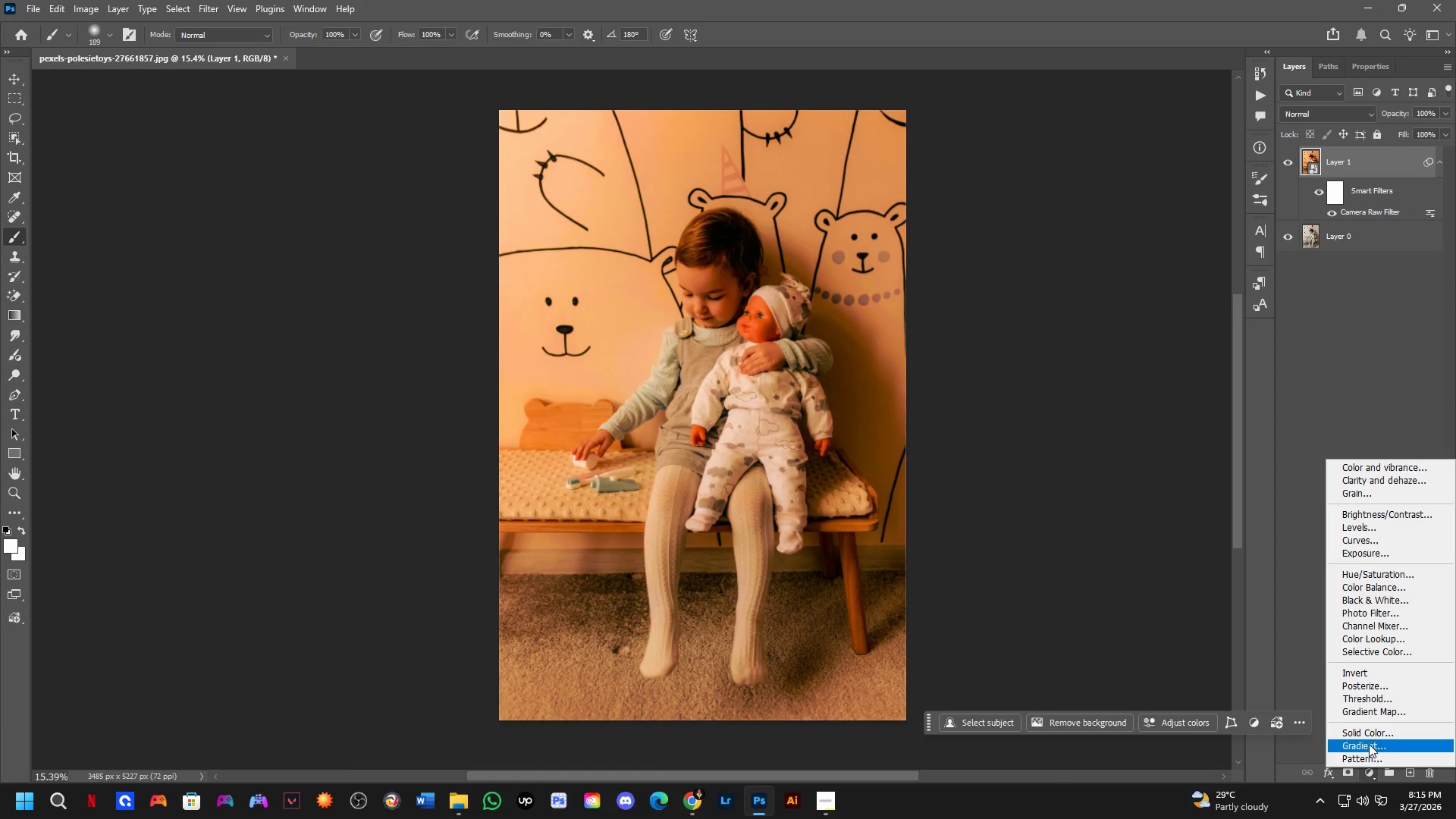 
left_click([1368, 732])
 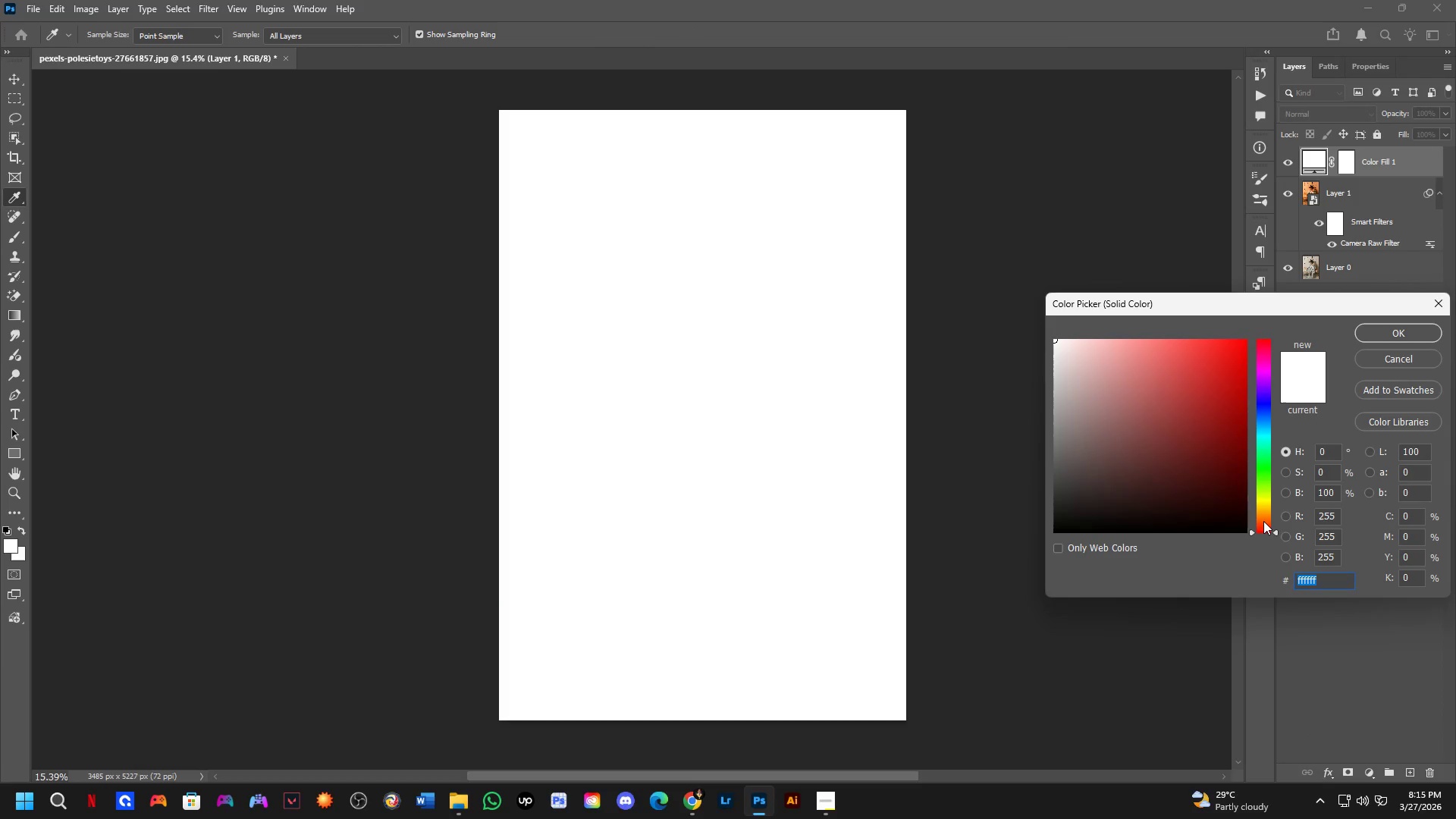 
left_click([1186, 401])
 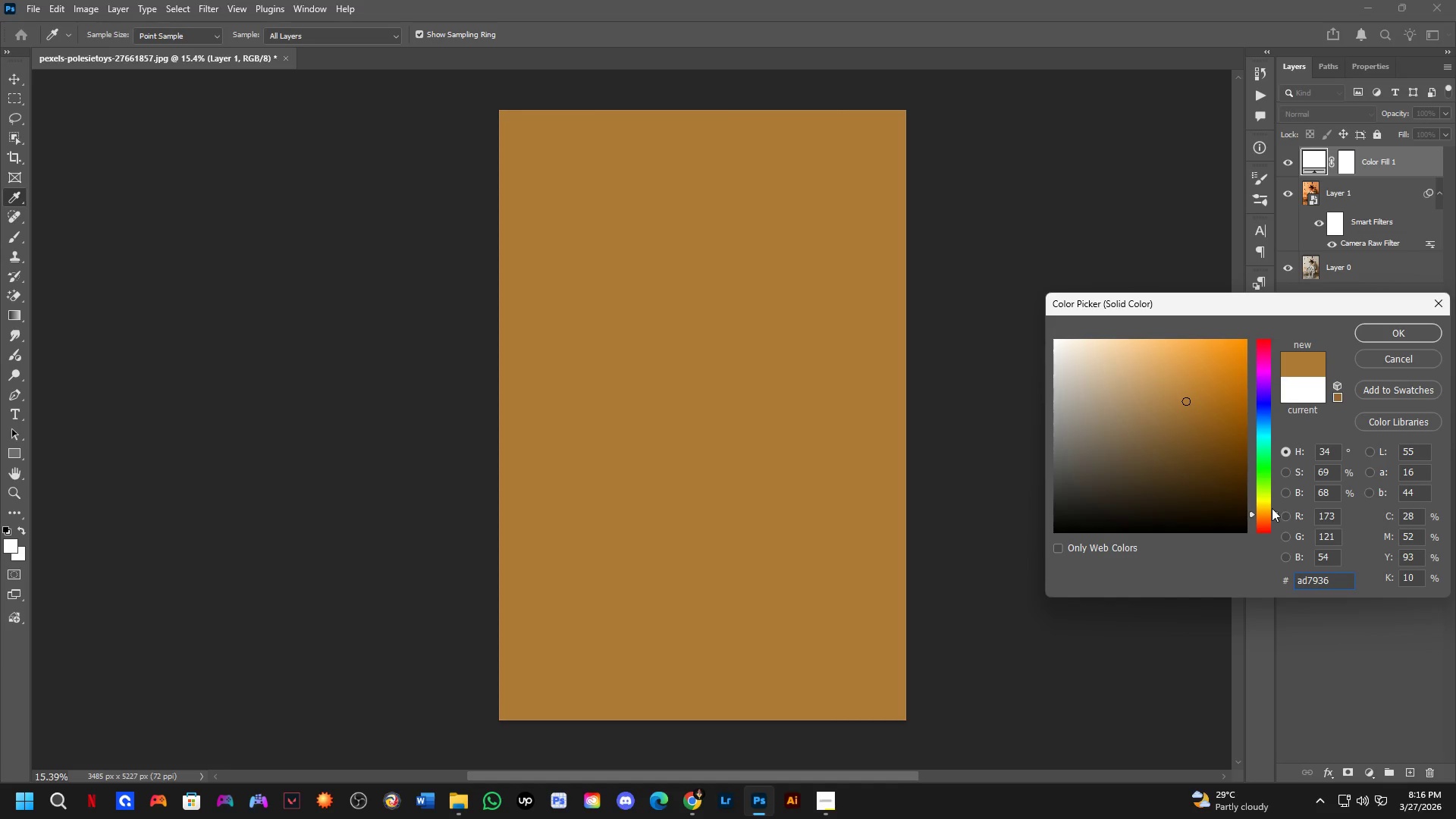 
left_click_drag(start_coordinate=[1267, 509], to_coordinate=[1267, 519])
 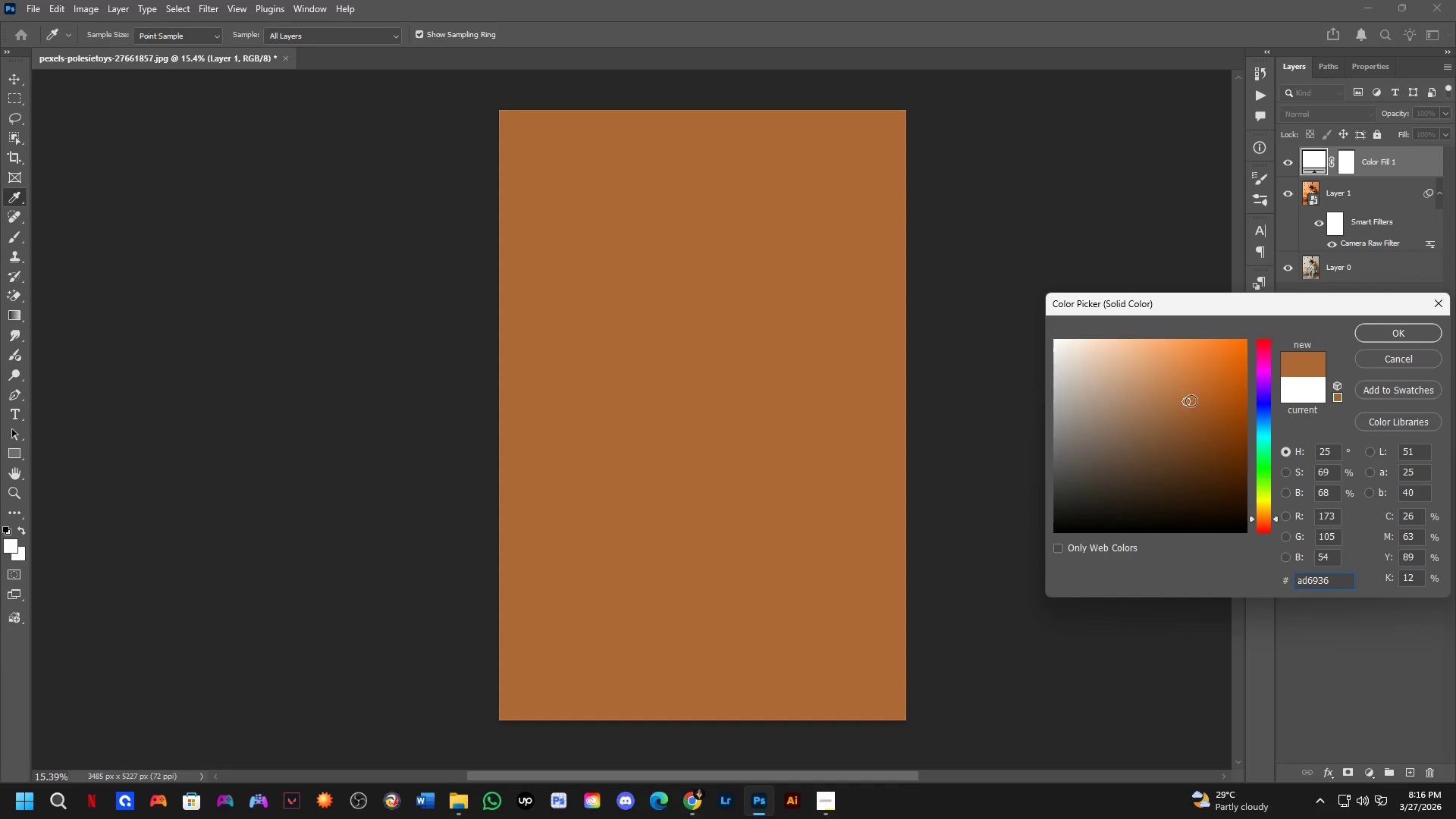 
left_click_drag(start_coordinate=[1194, 395], to_coordinate=[1198, 388])
 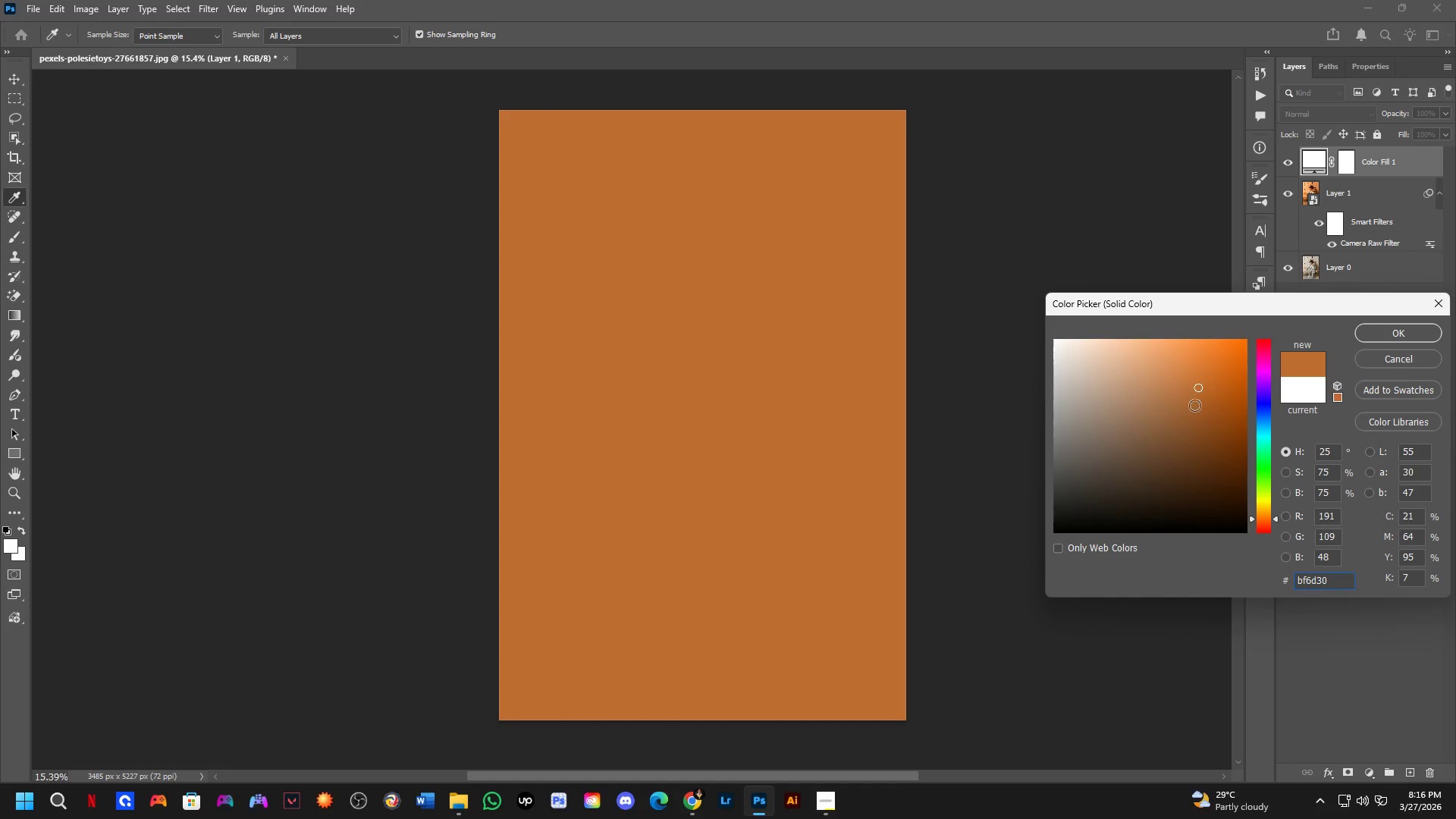 
left_click_drag(start_coordinate=[1194, 384], to_coordinate=[1173, 356])
 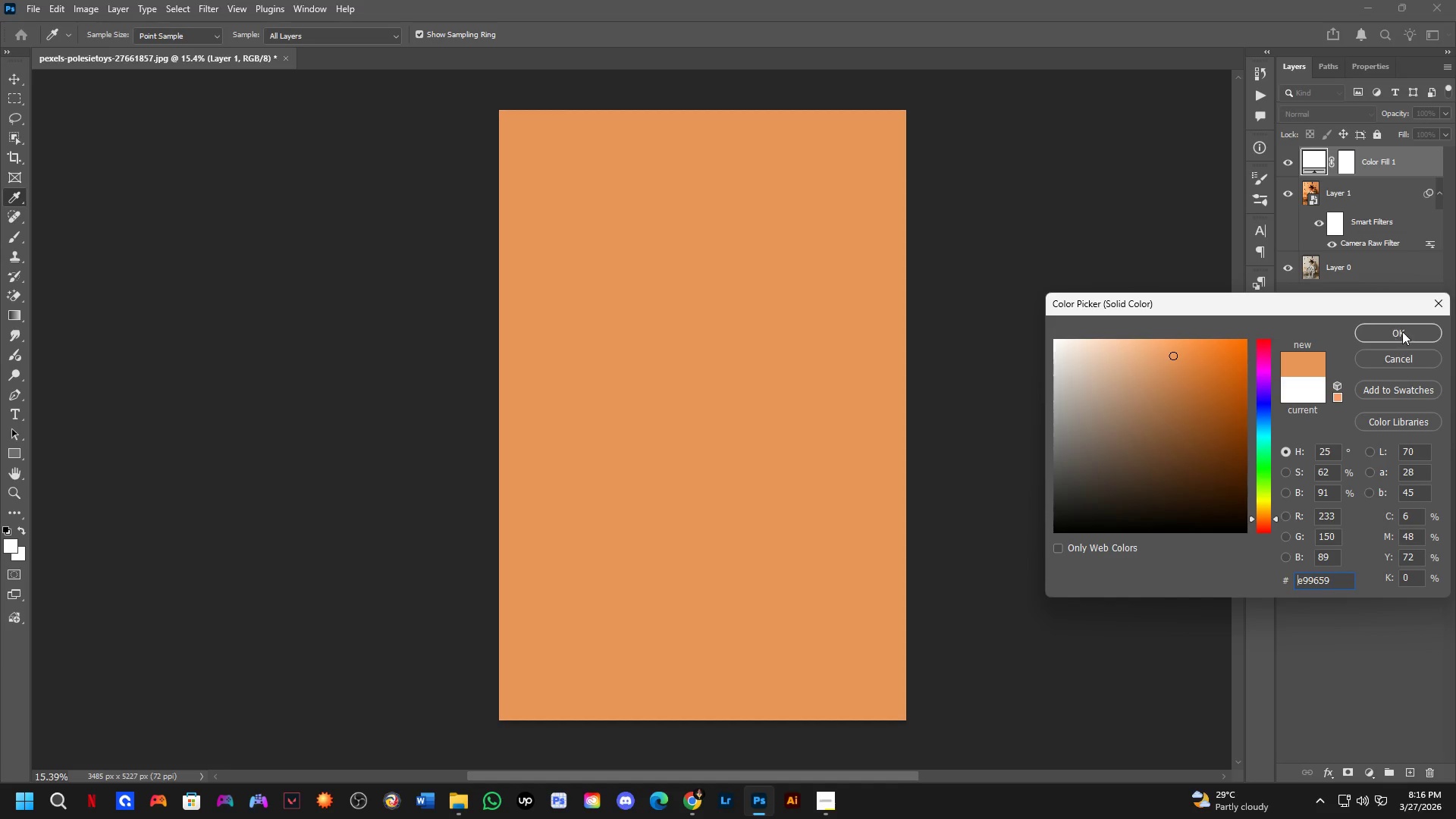 
left_click([1402, 331])
 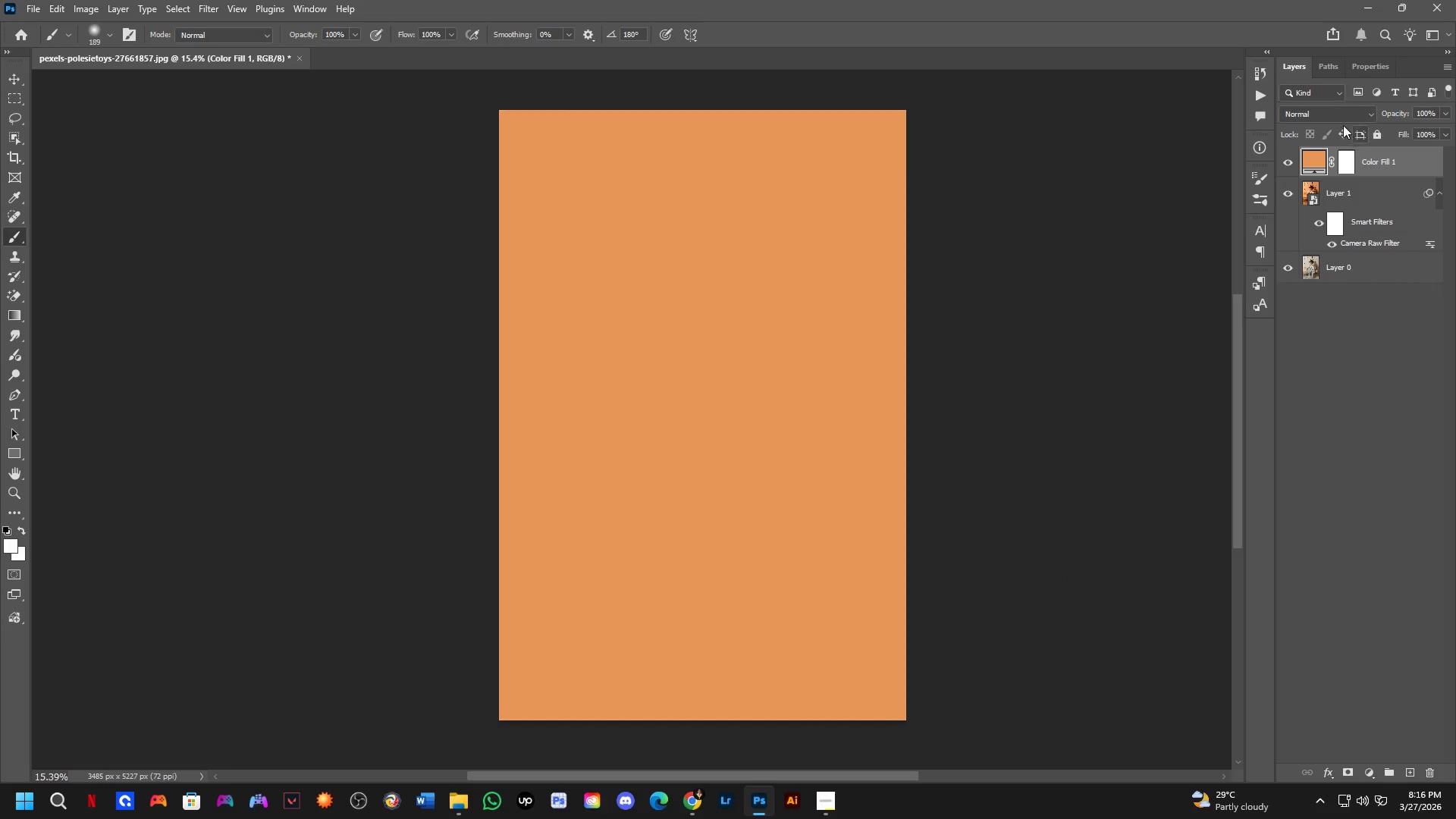 
left_click([1338, 116])
 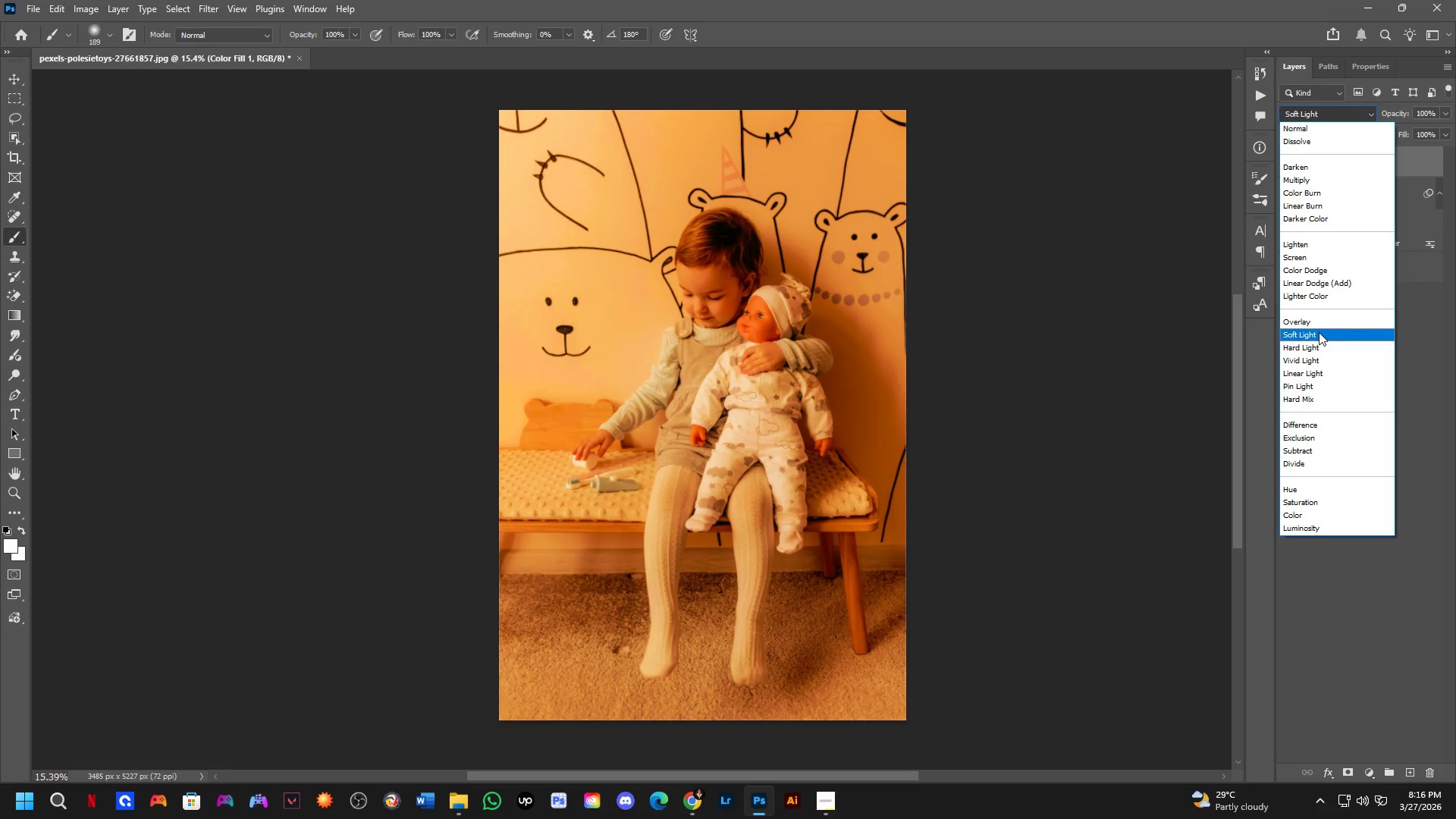 
left_click([1319, 332])
 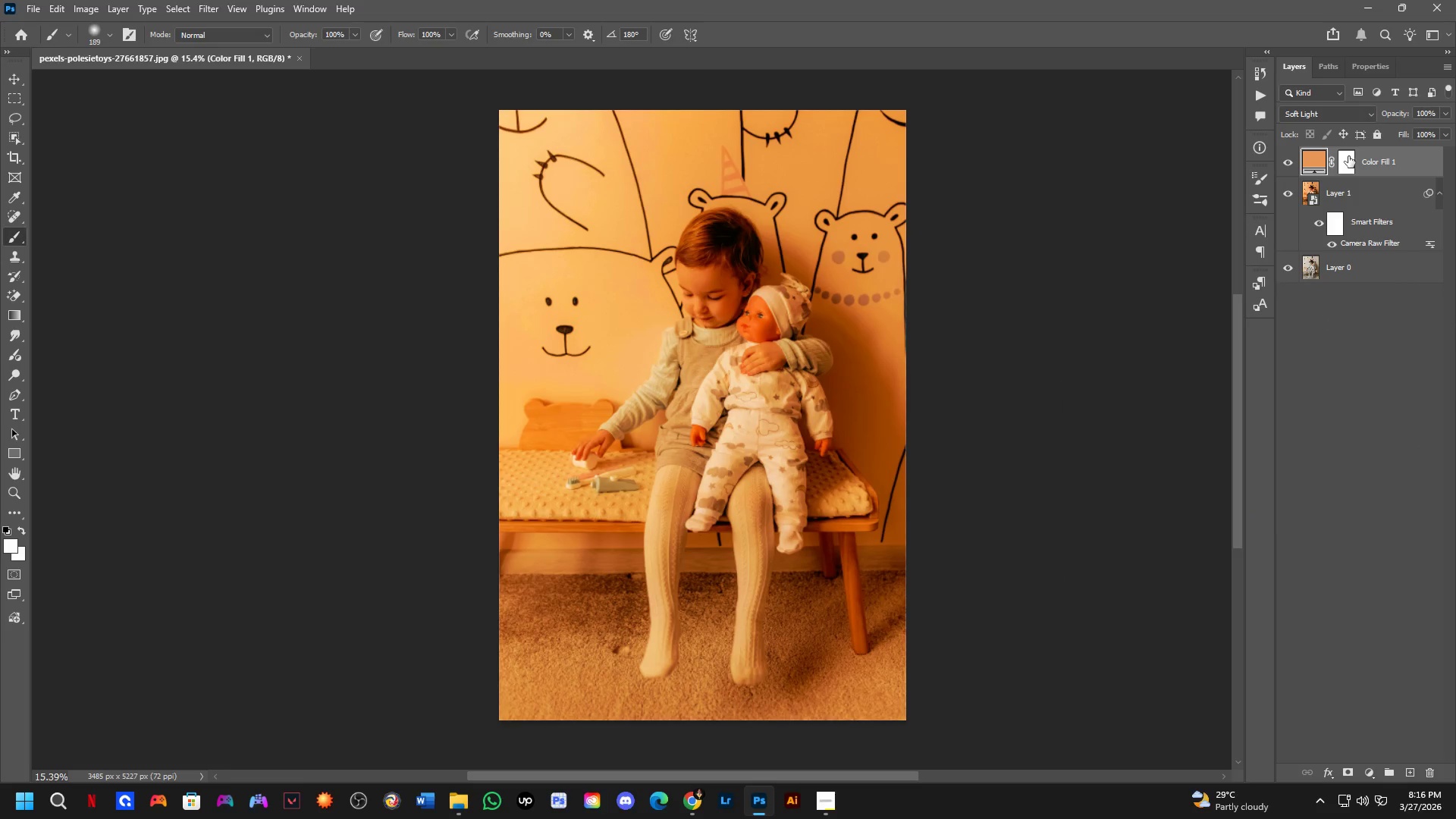 
left_click([1348, 155])
 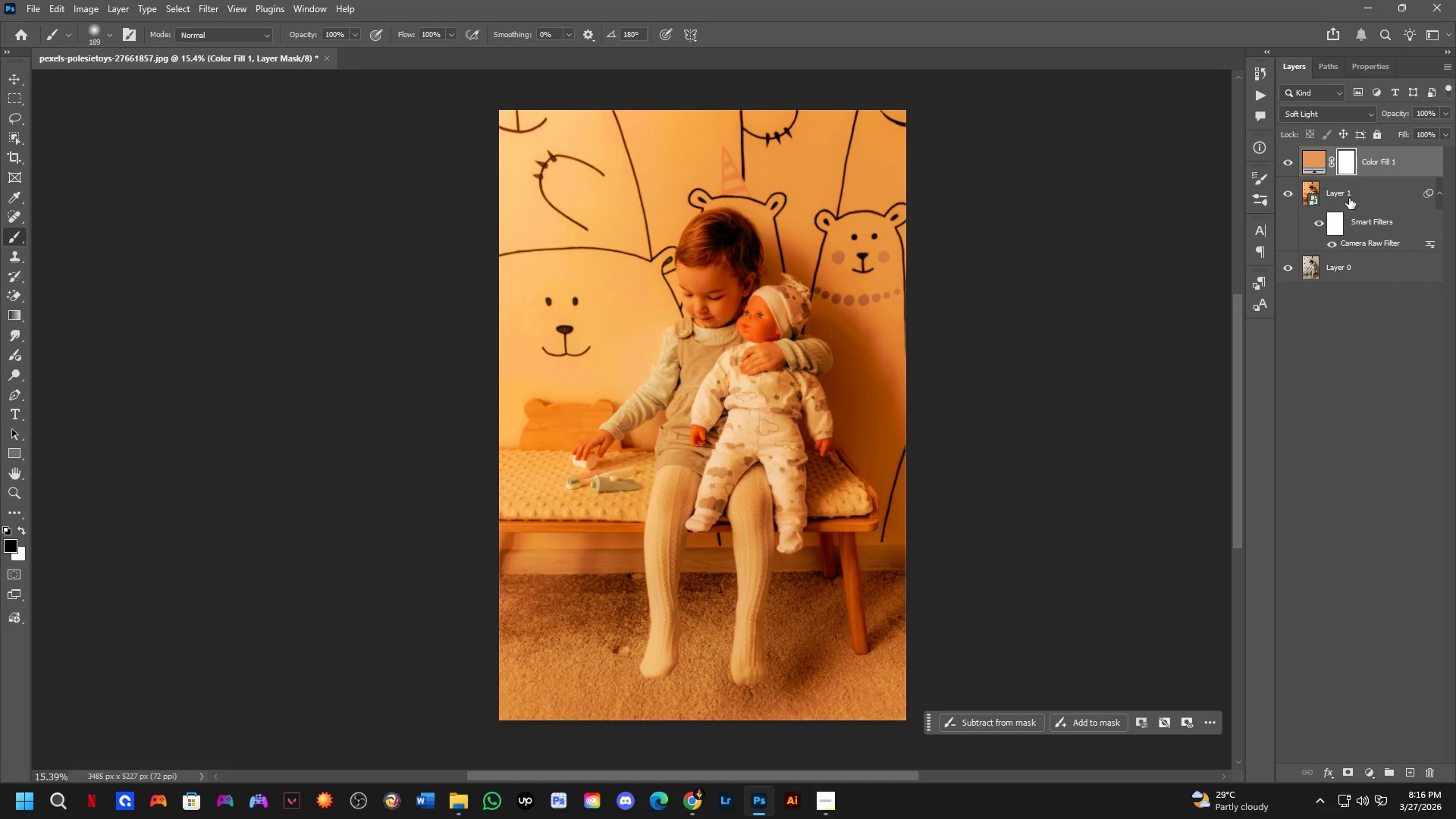 
key(Control+I)
 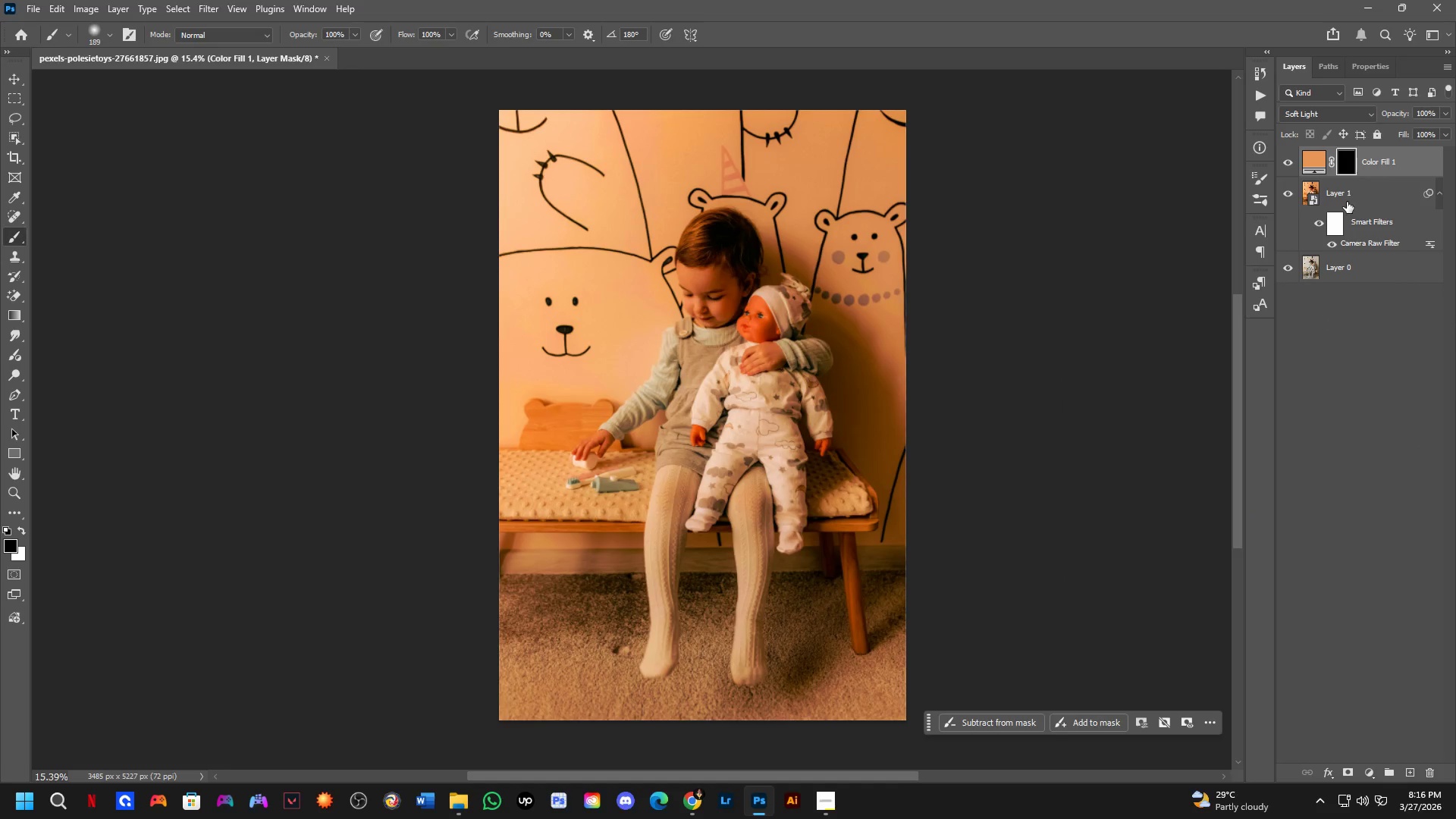 
key(B)
 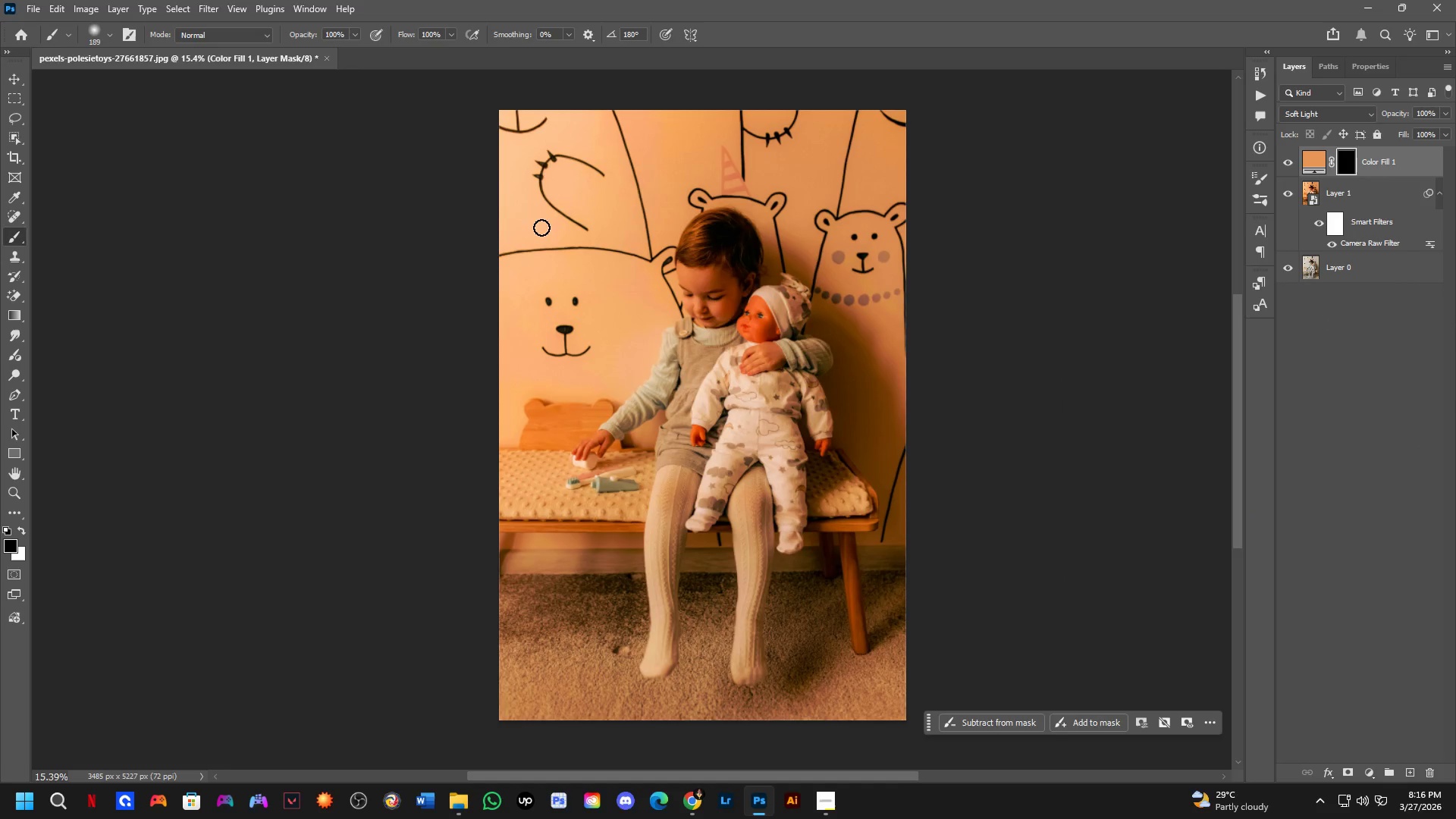 
hold_key(key=AltLeft, duration=0.52)
 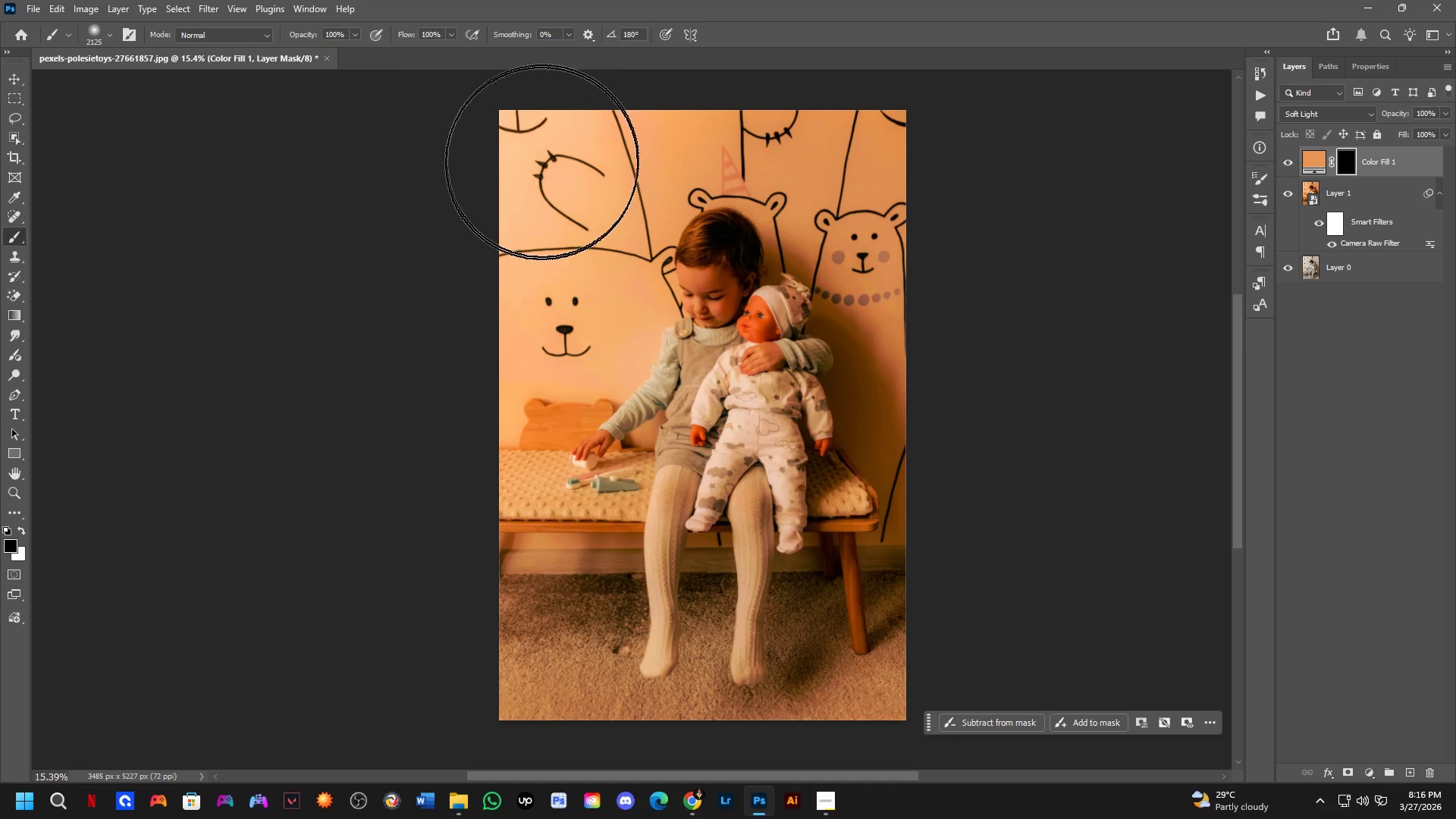 
key(Alt+AltLeft)
 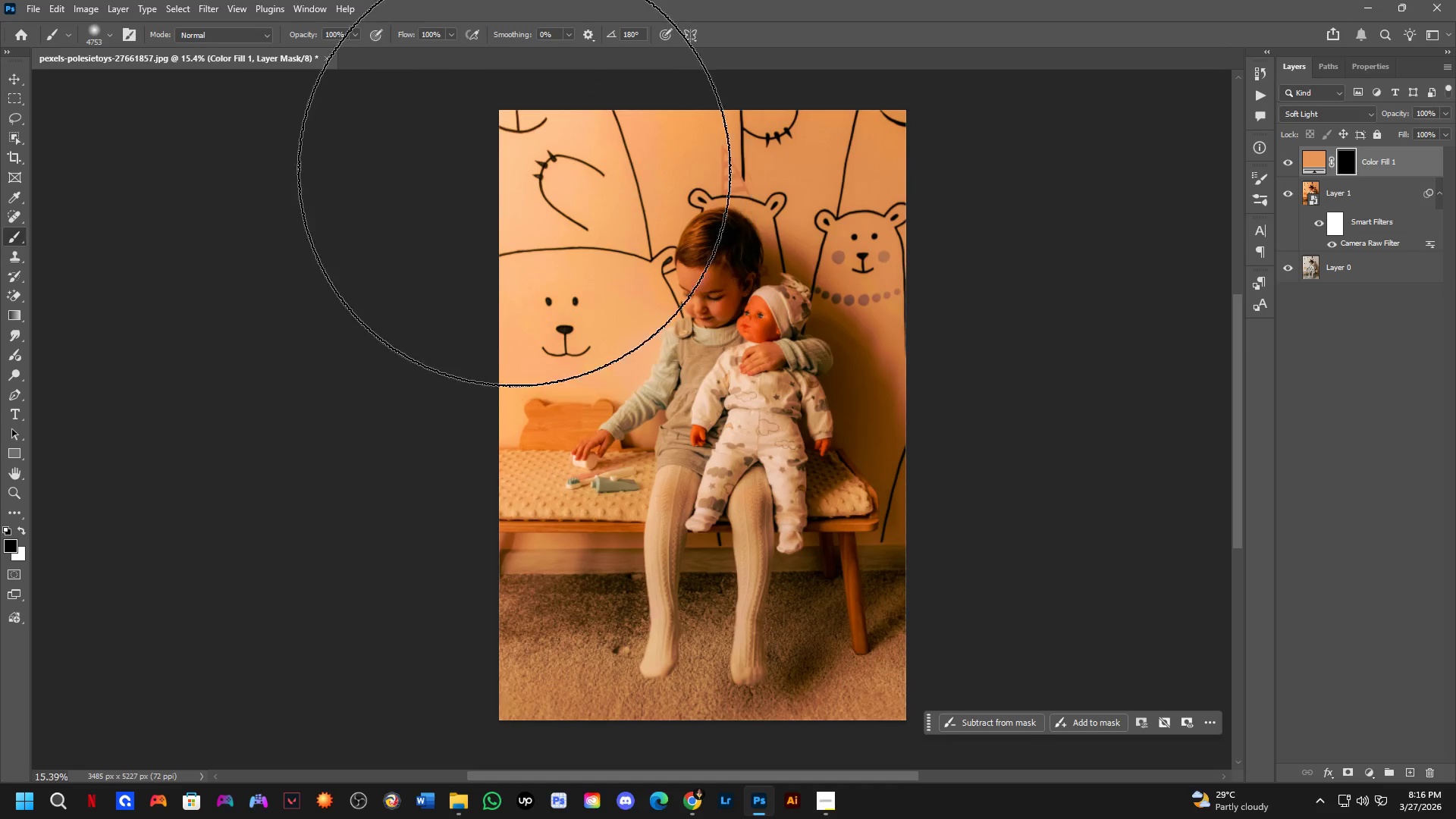 
left_click_drag(start_coordinate=[472, 136], to_coordinate=[461, 136])
 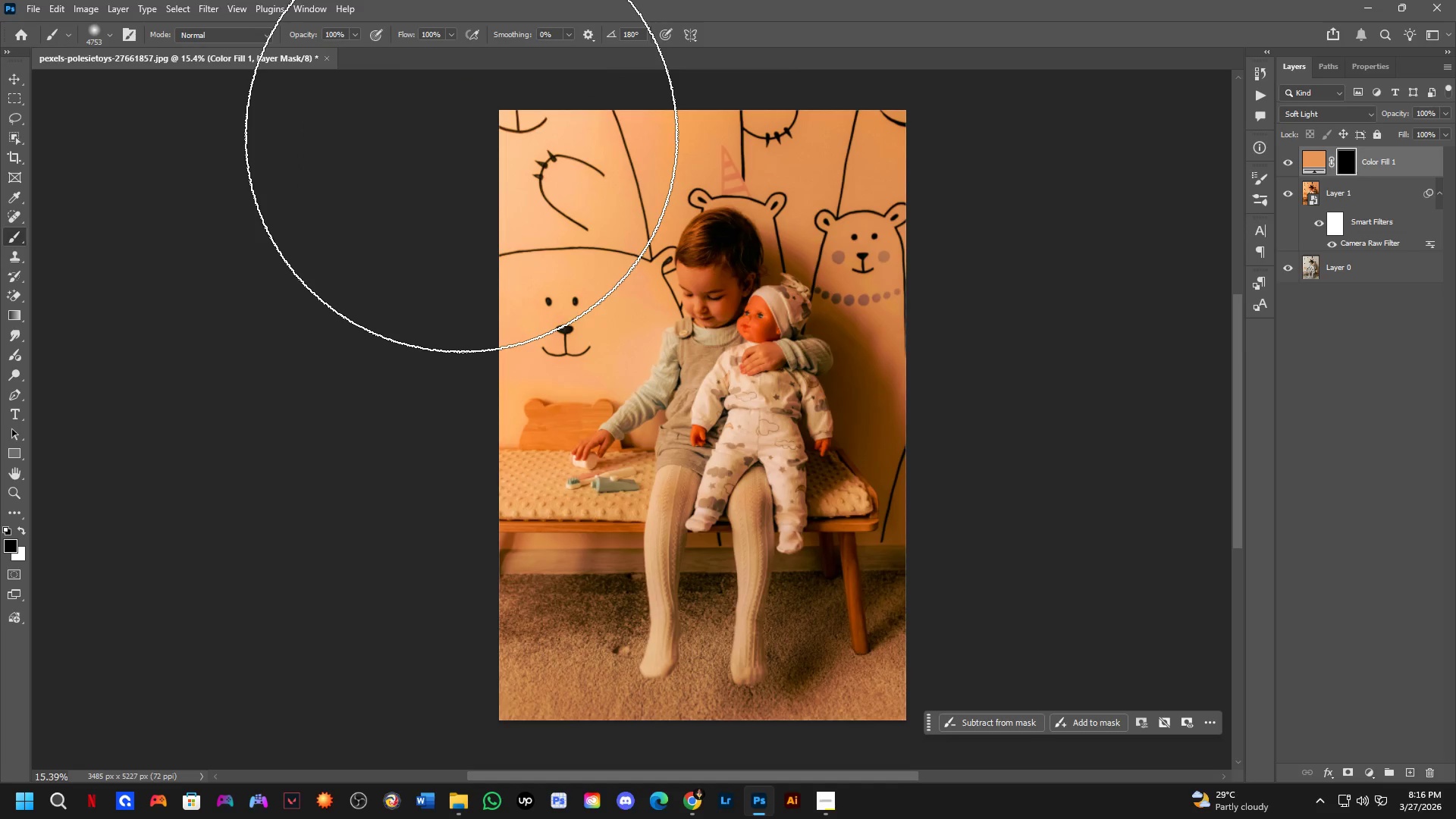 
type(xxxxx)
 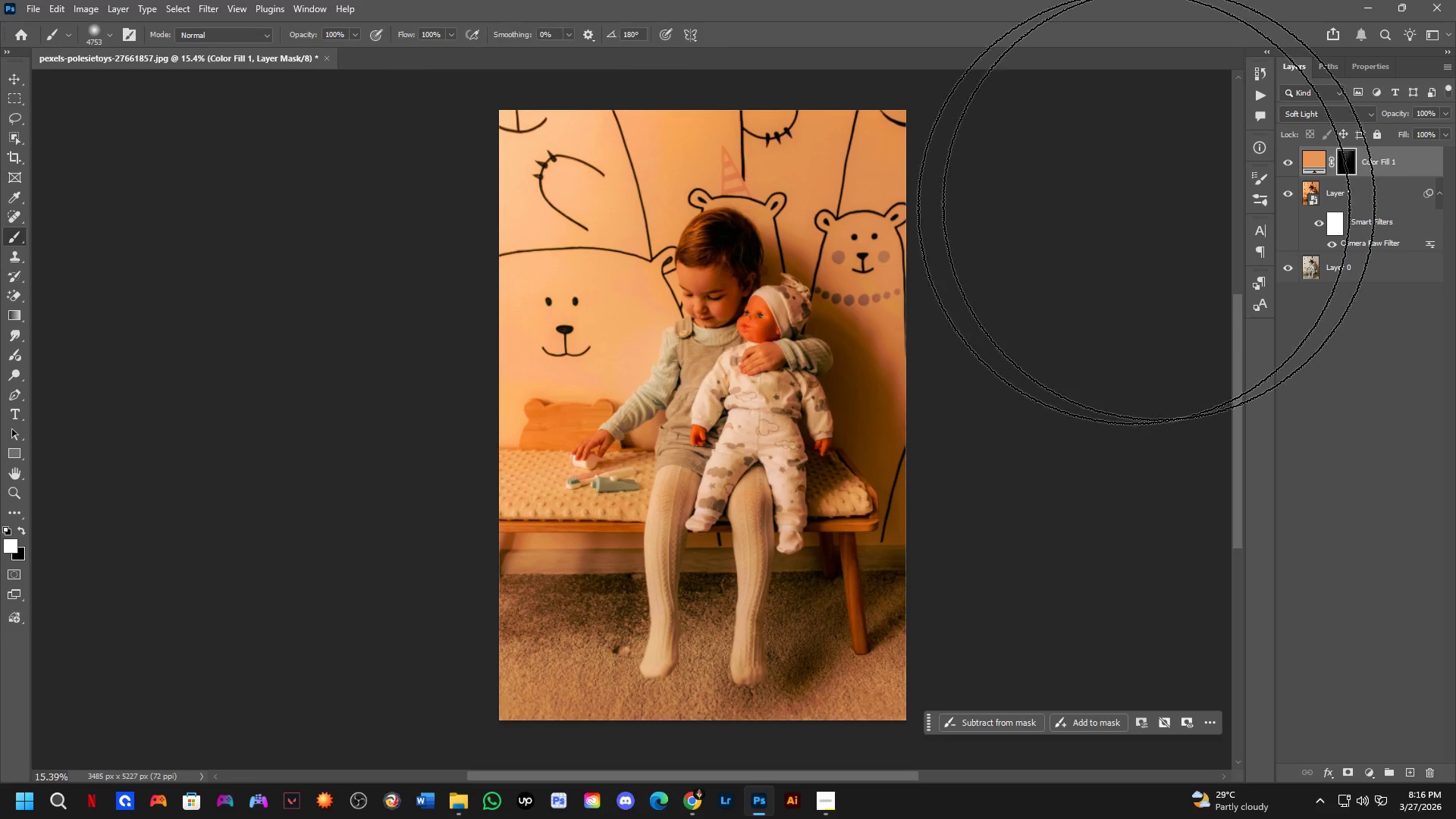 
left_click_drag(start_coordinate=[460, 131], to_coordinate=[450, 150])
 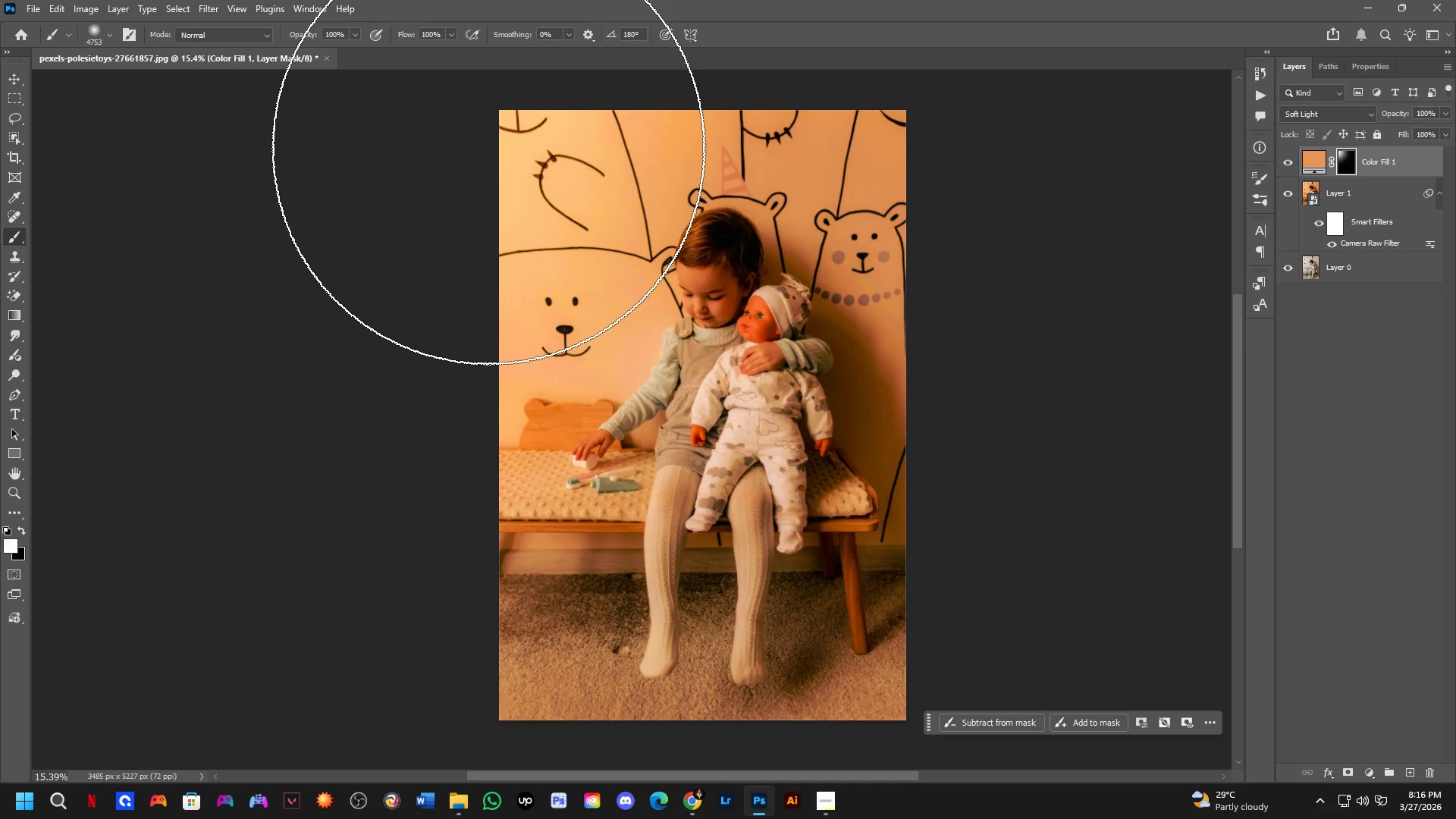 
left_click_drag(start_coordinate=[488, 148], to_coordinate=[471, 208])
 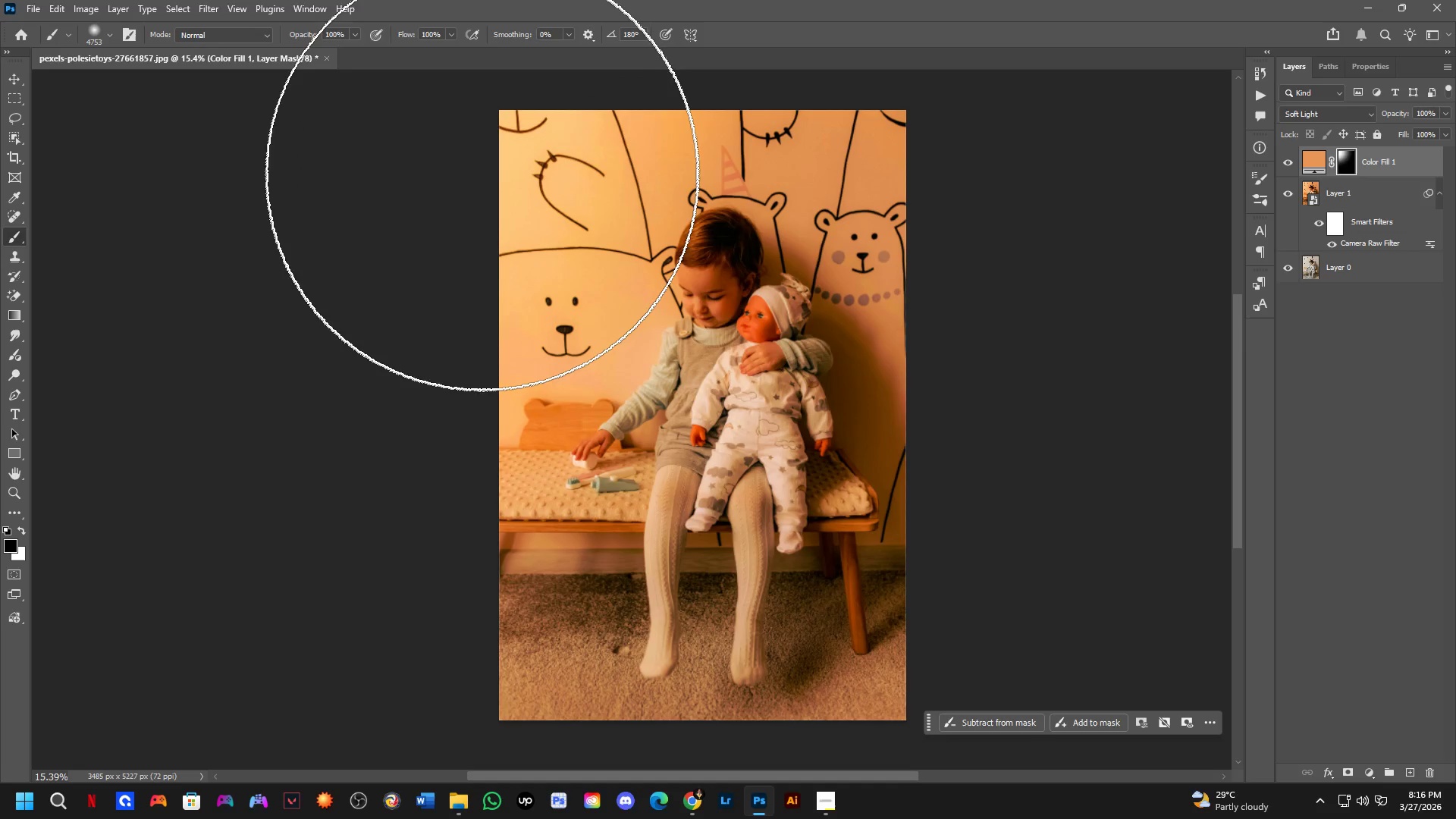 
left_click_drag(start_coordinate=[482, 173], to_coordinate=[449, 307])
 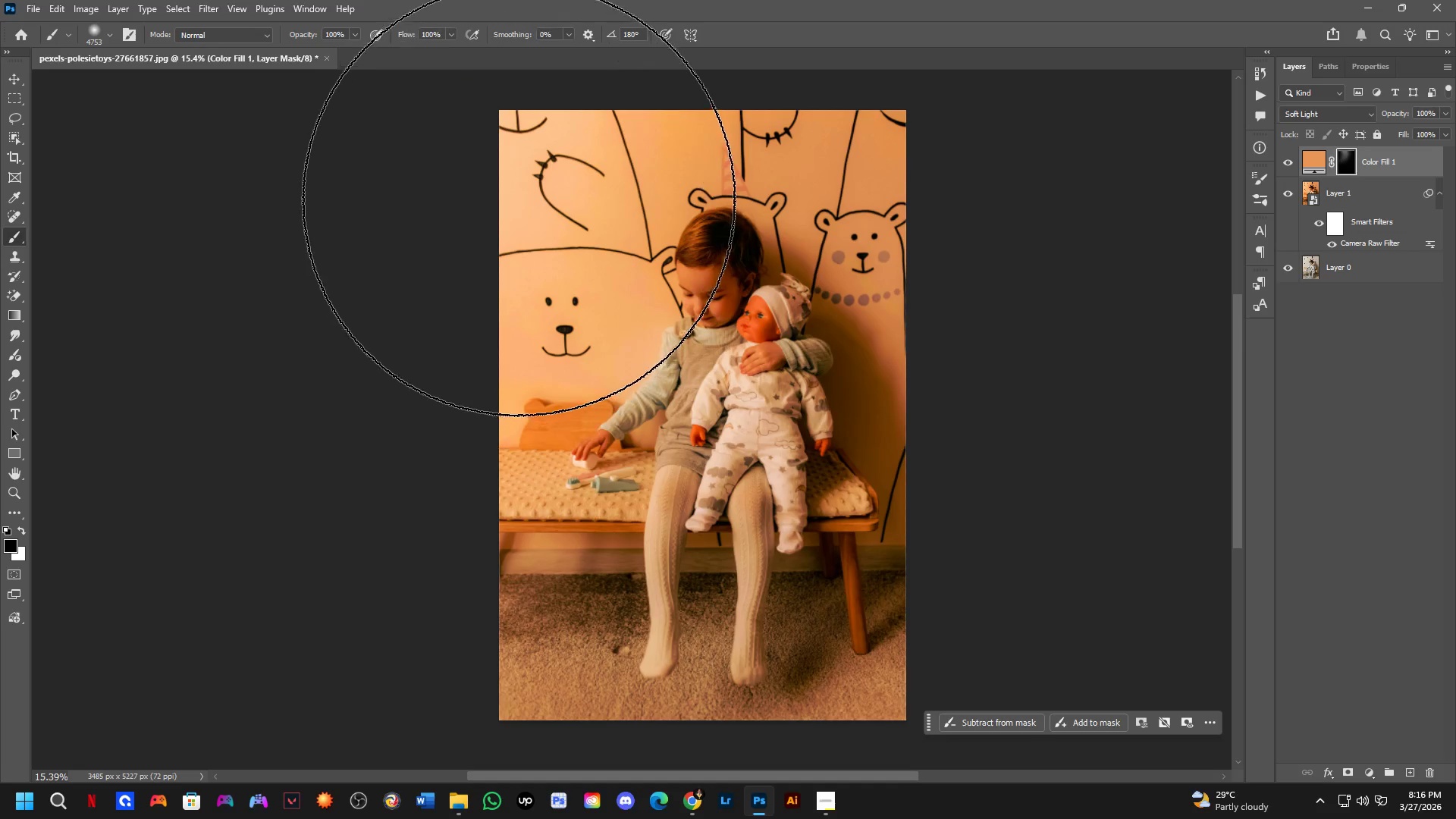 
left_click_drag(start_coordinate=[519, 199], to_coordinate=[488, 340])
 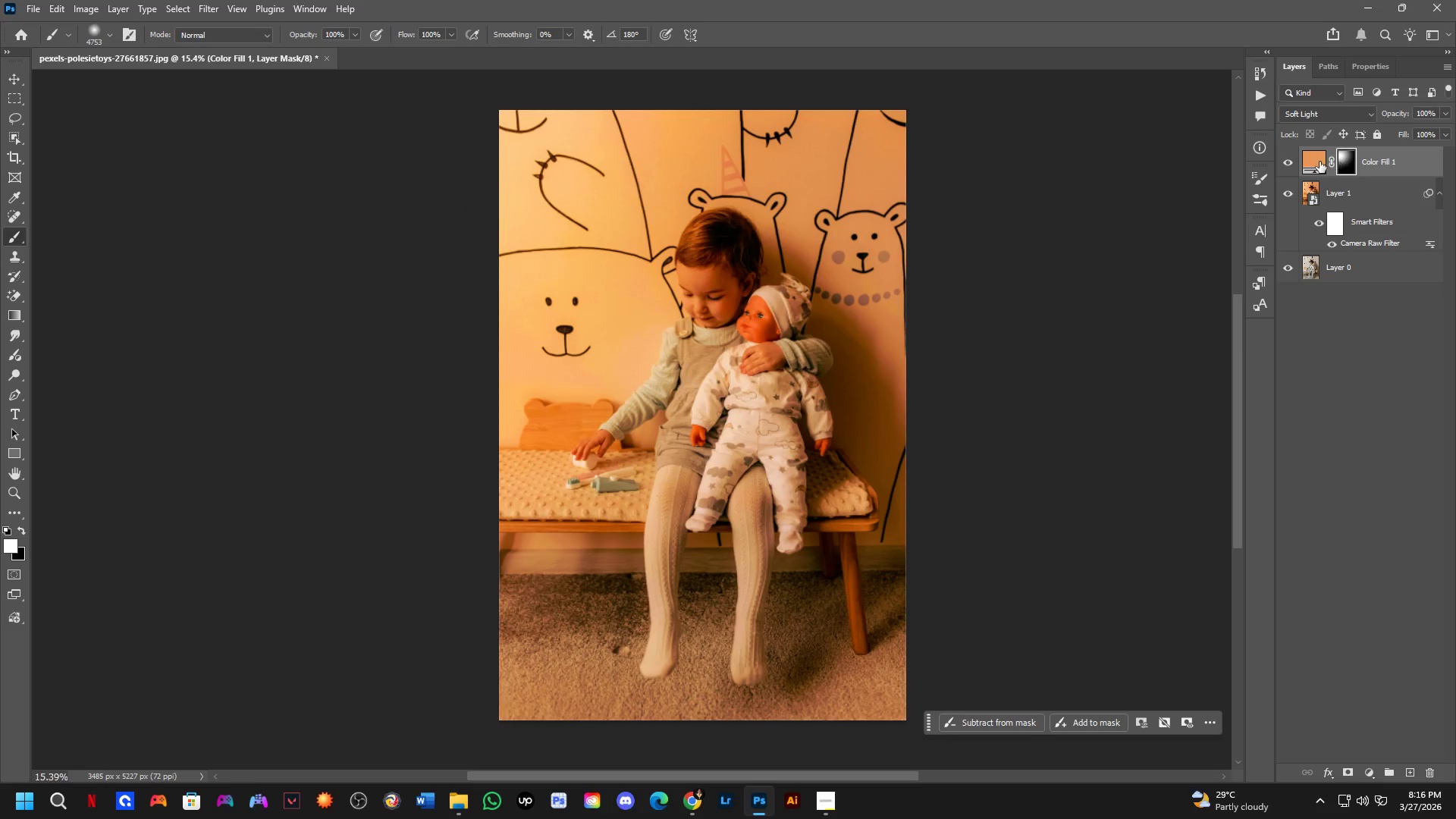 
double_click([1313, 160])
 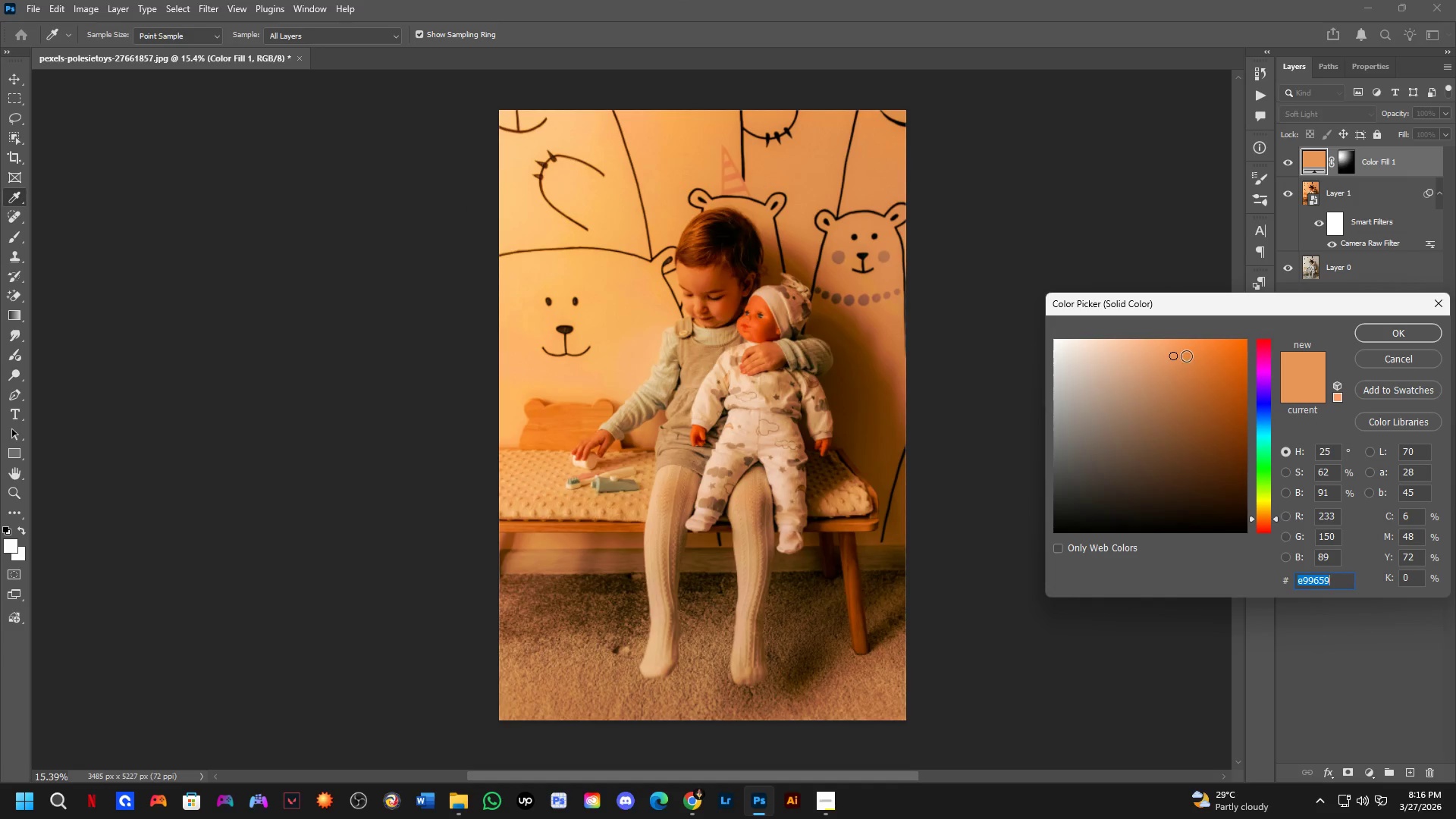 
left_click_drag(start_coordinate=[1168, 355], to_coordinate=[1229, 345])
 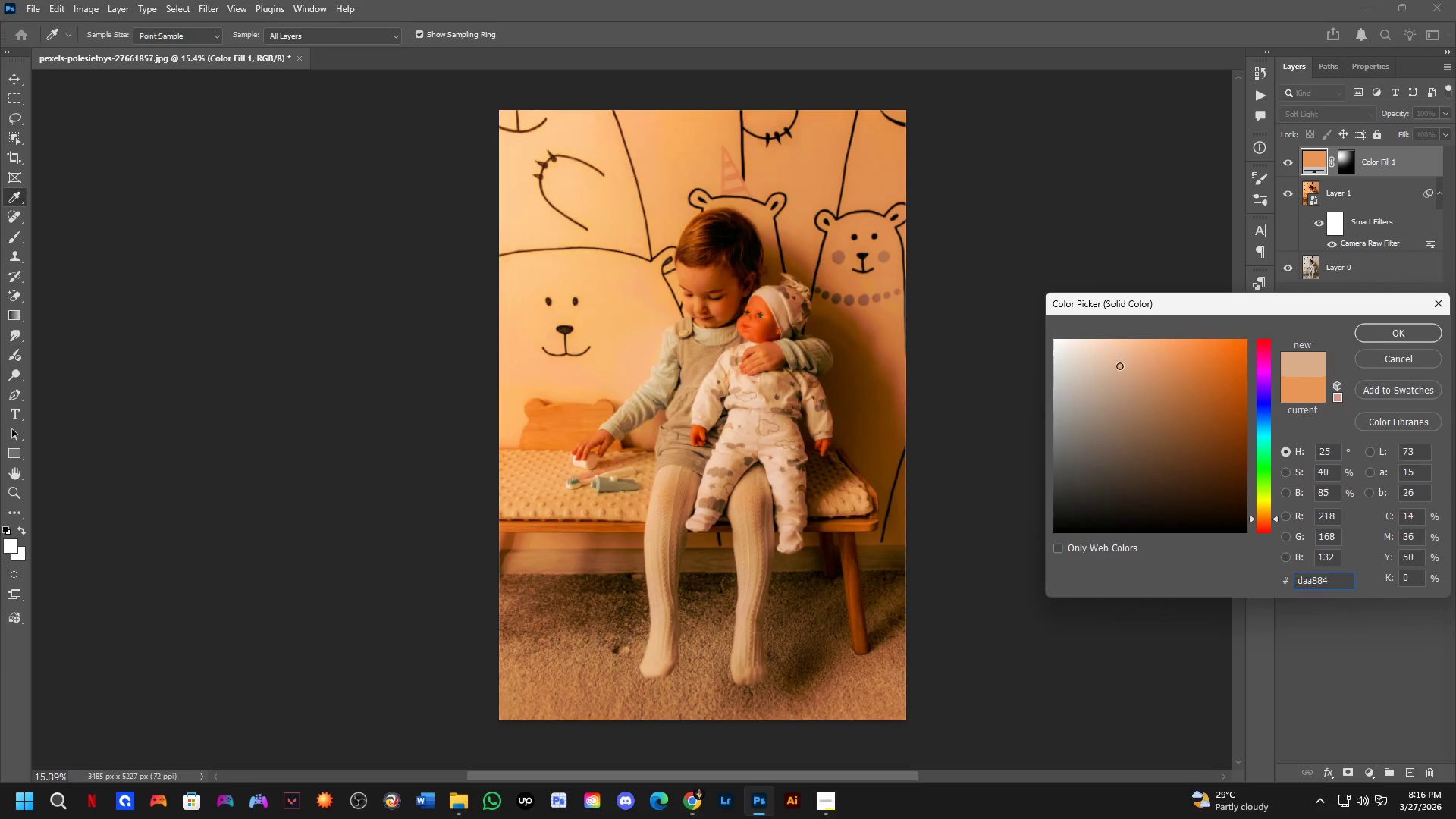 
left_click_drag(start_coordinate=[1130, 367], to_coordinate=[1025, 318])
 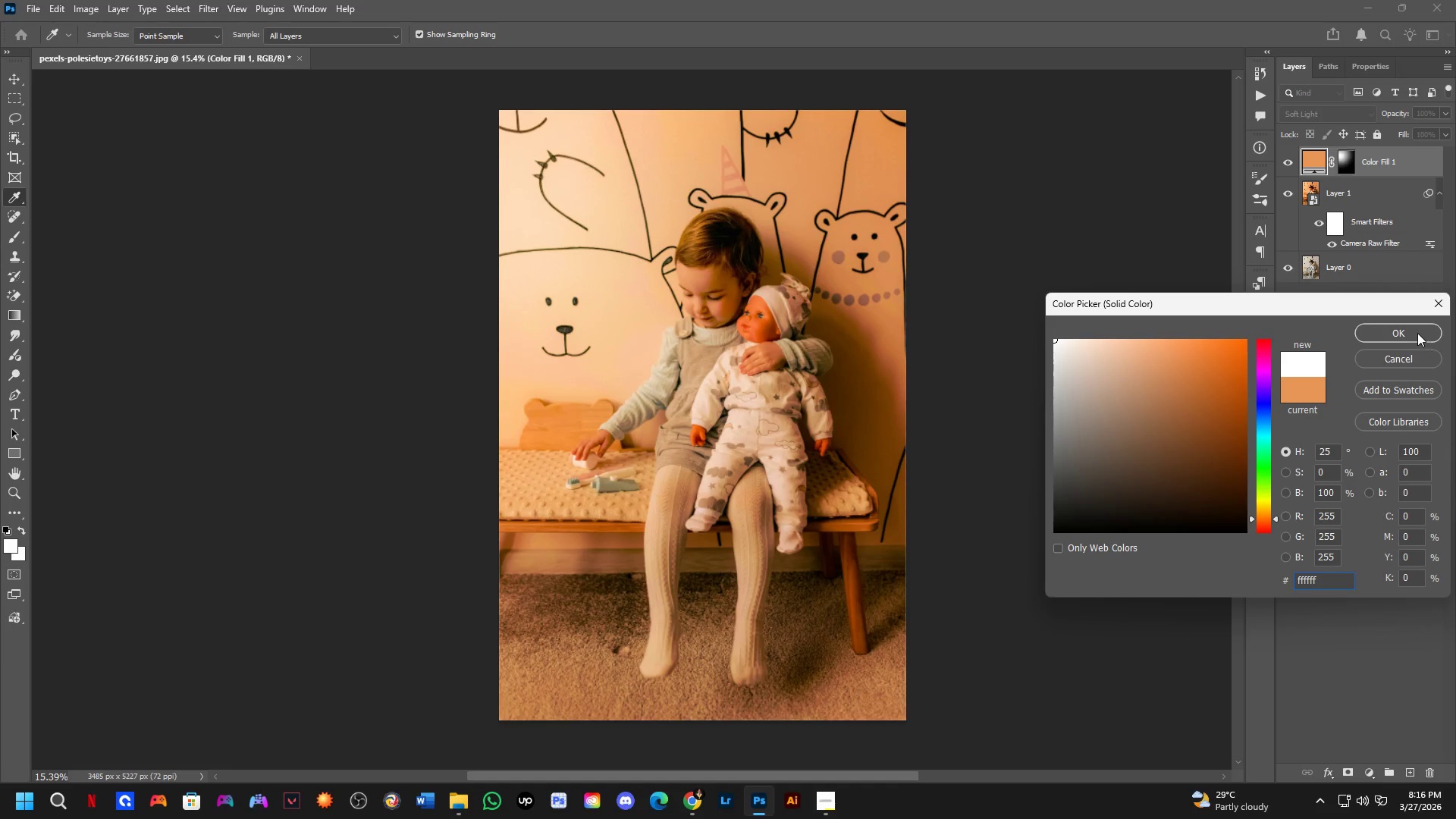 
left_click([1414, 331])
 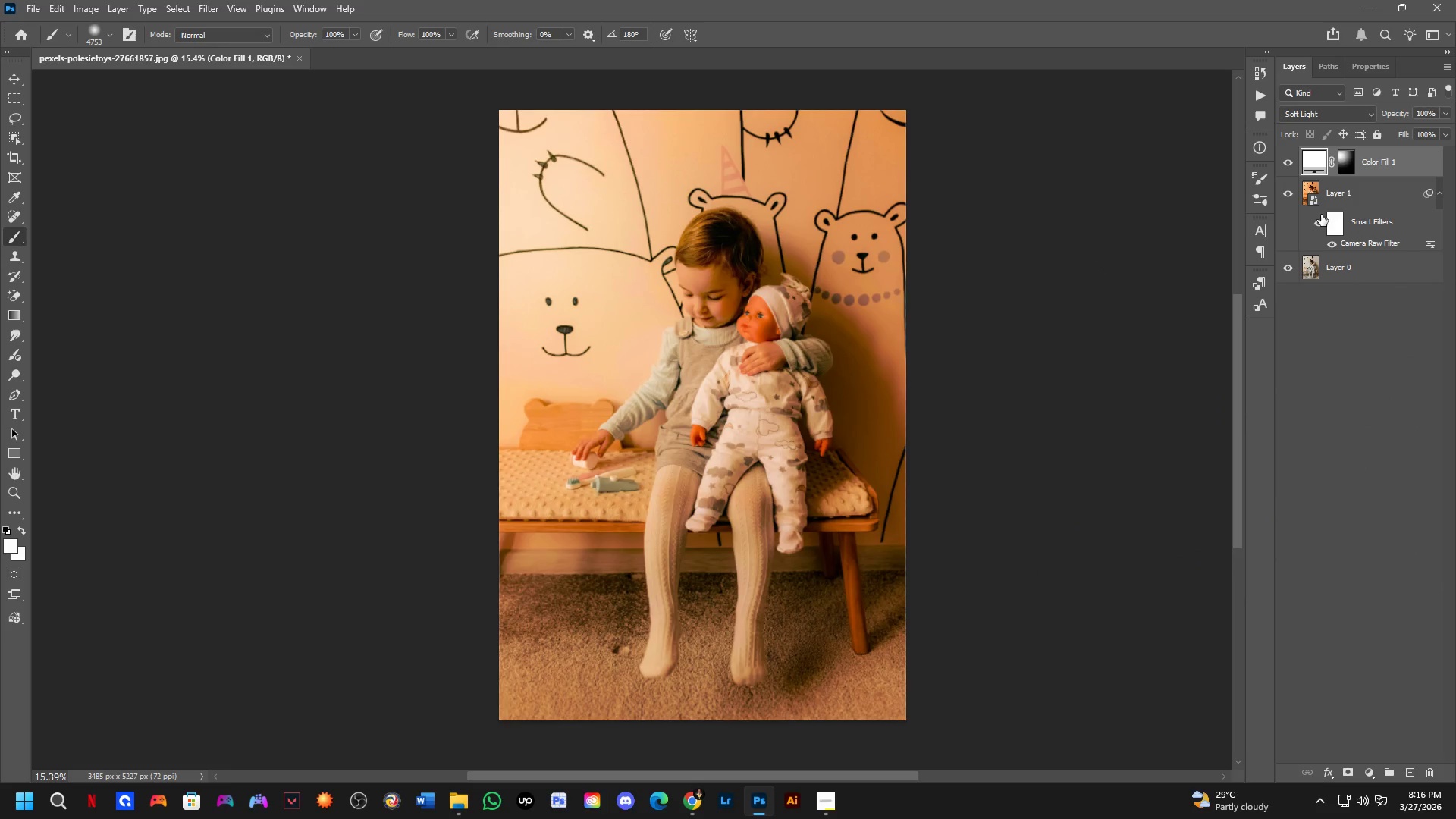 
left_click([1343, 166])
 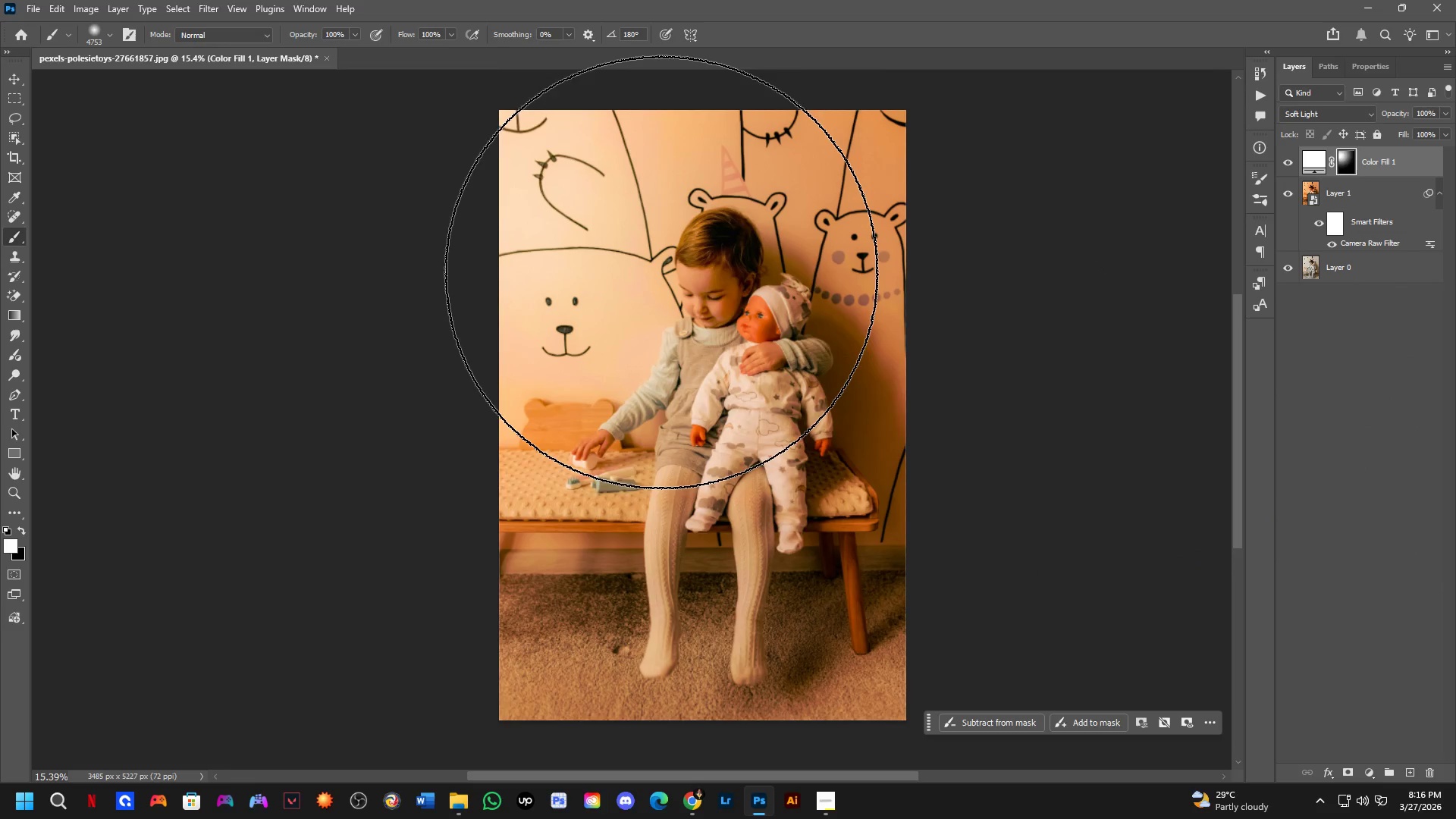 
hold_key(key=AltLeft, duration=0.33)
 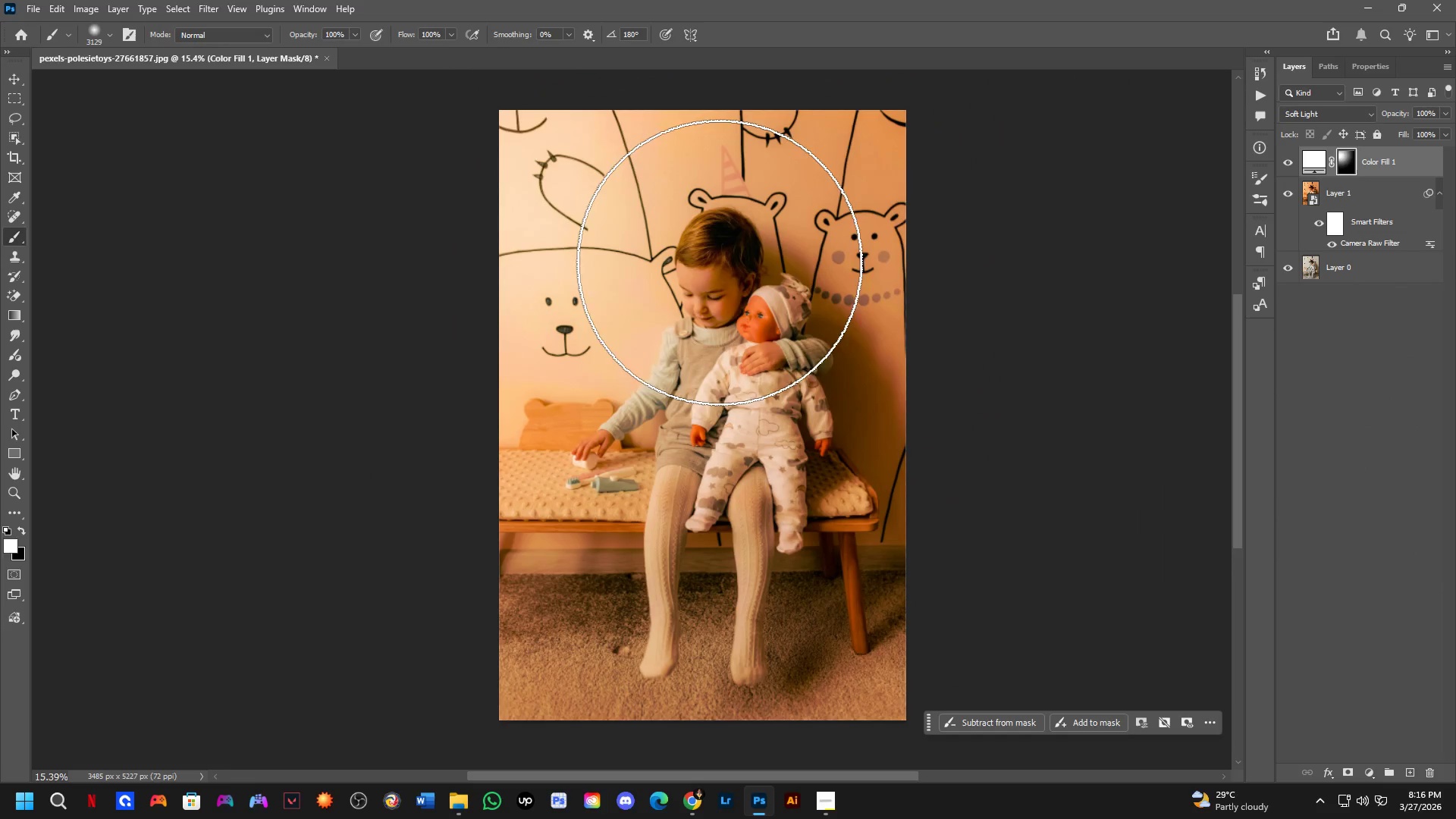 
key(X)
 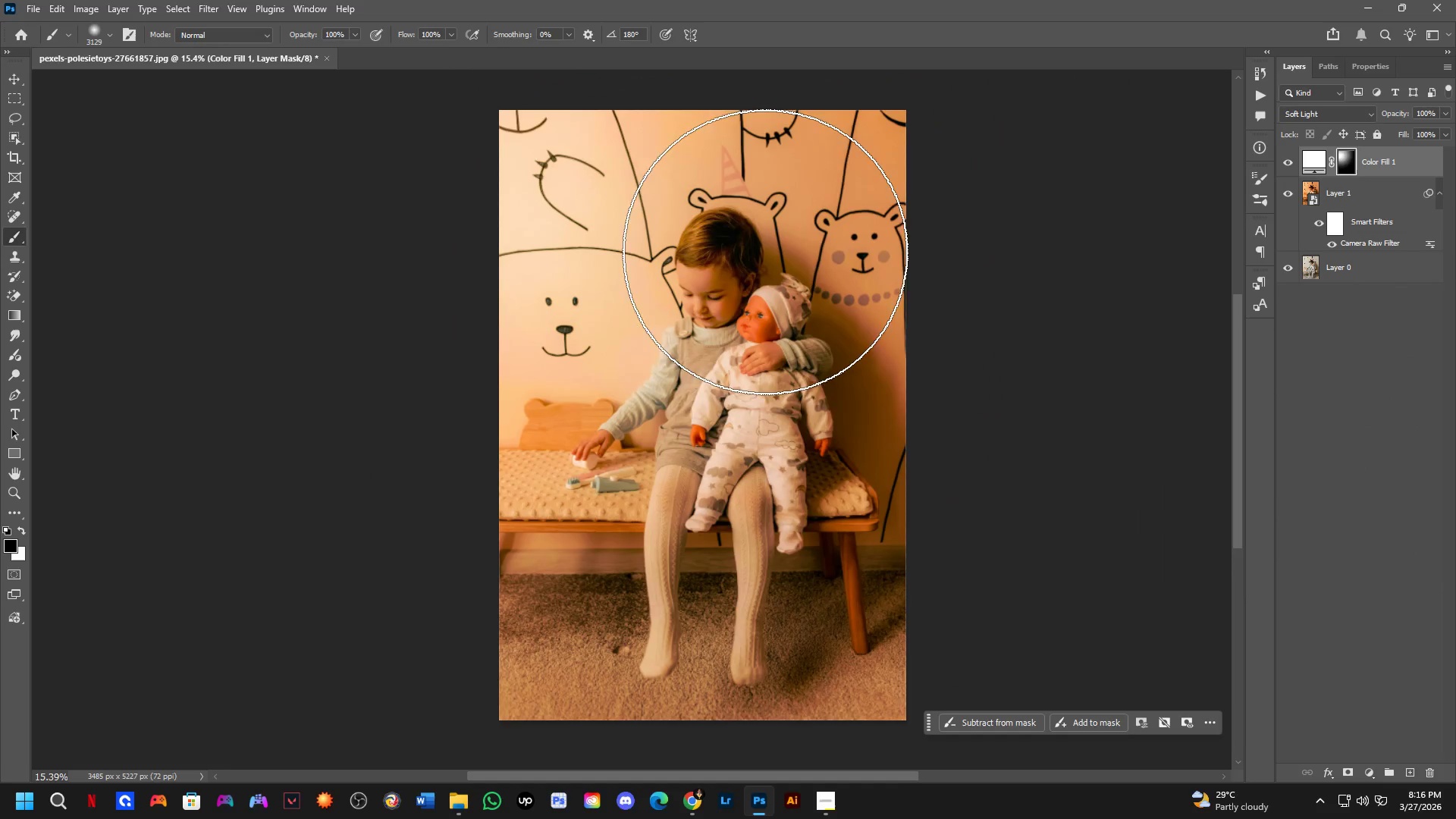 
left_click_drag(start_coordinate=[766, 253], to_coordinate=[719, 529])
 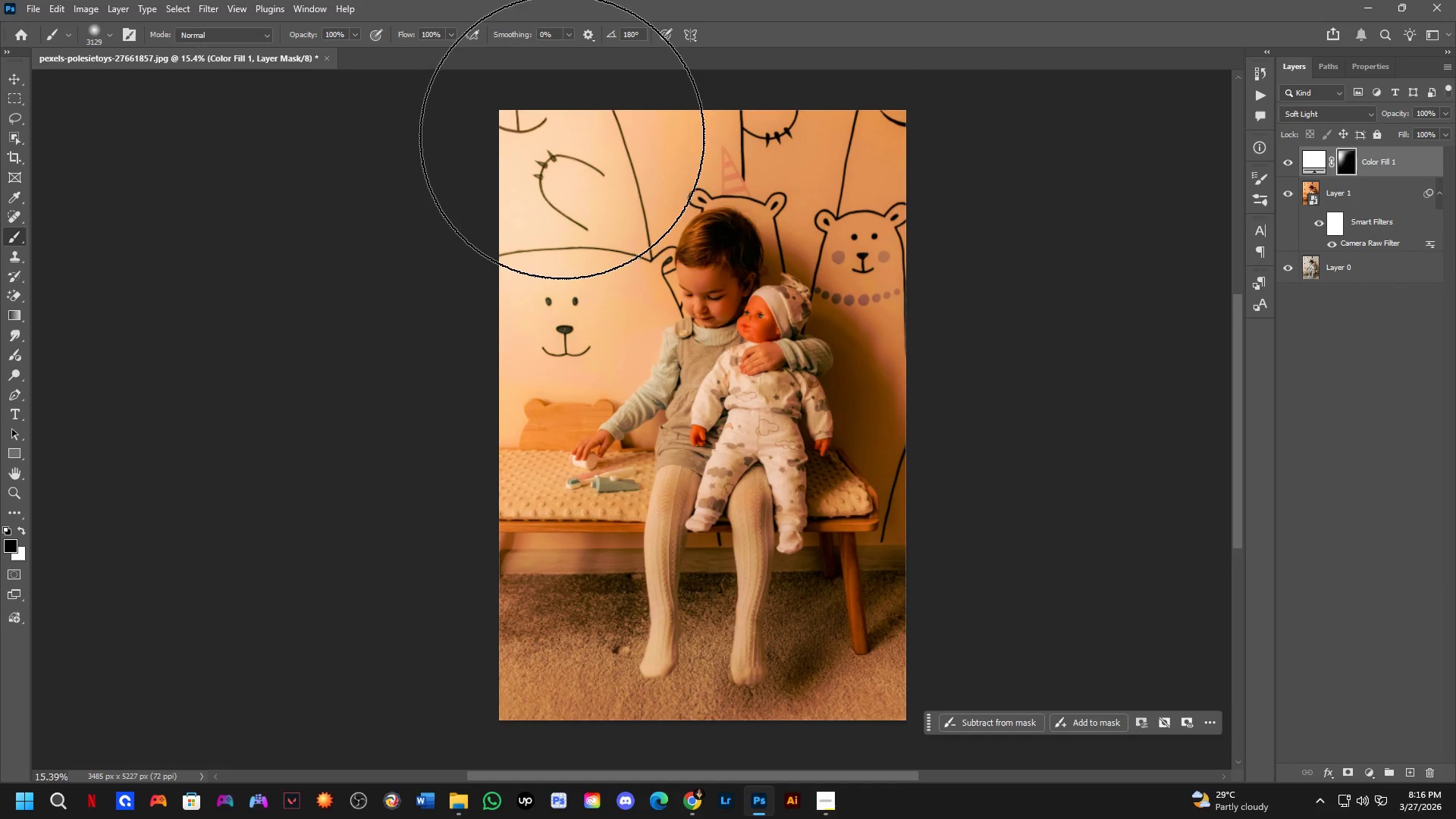 
key(Alt+AltLeft)
 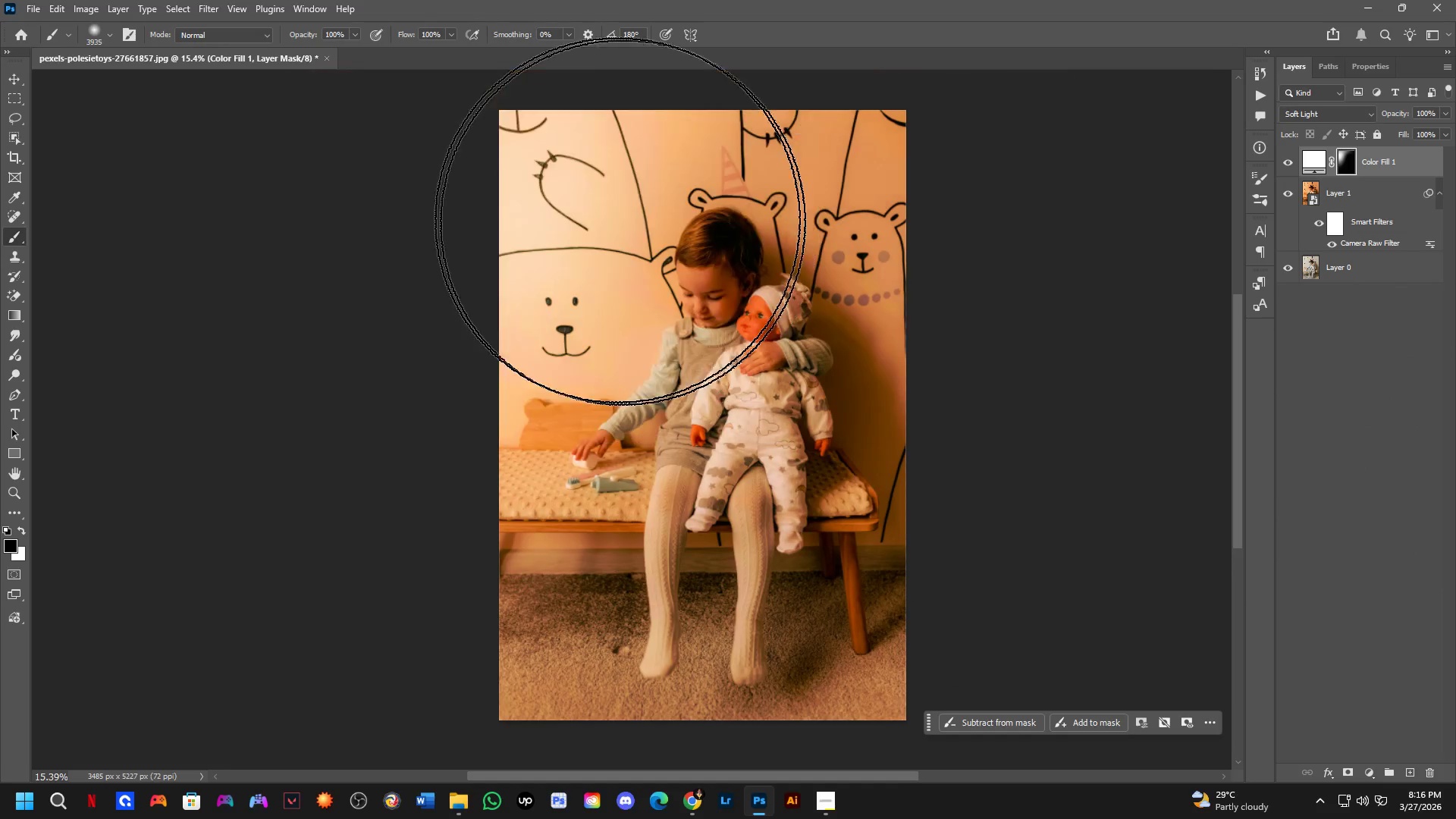 
left_click([548, 191])
 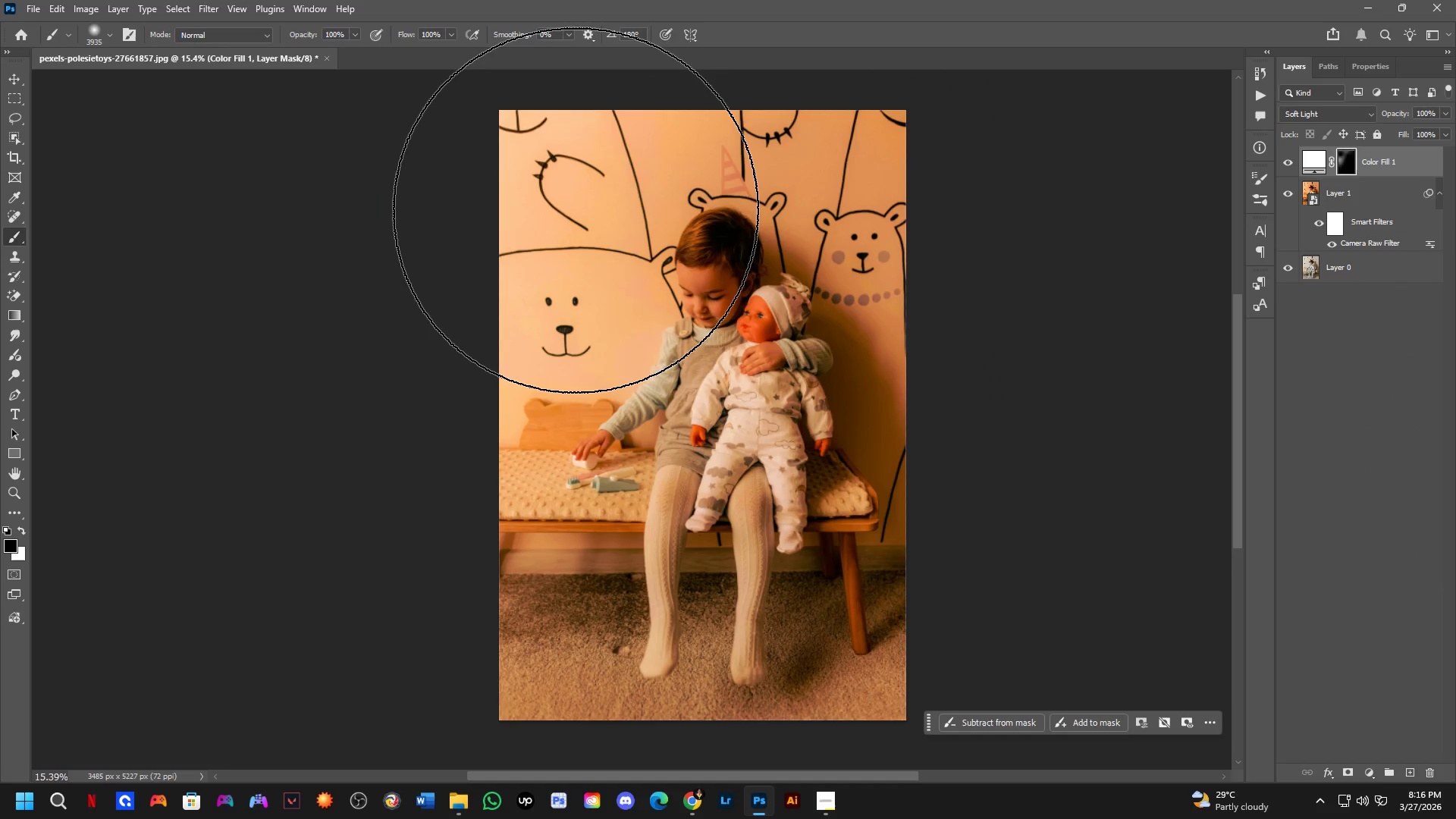 
key(X)
 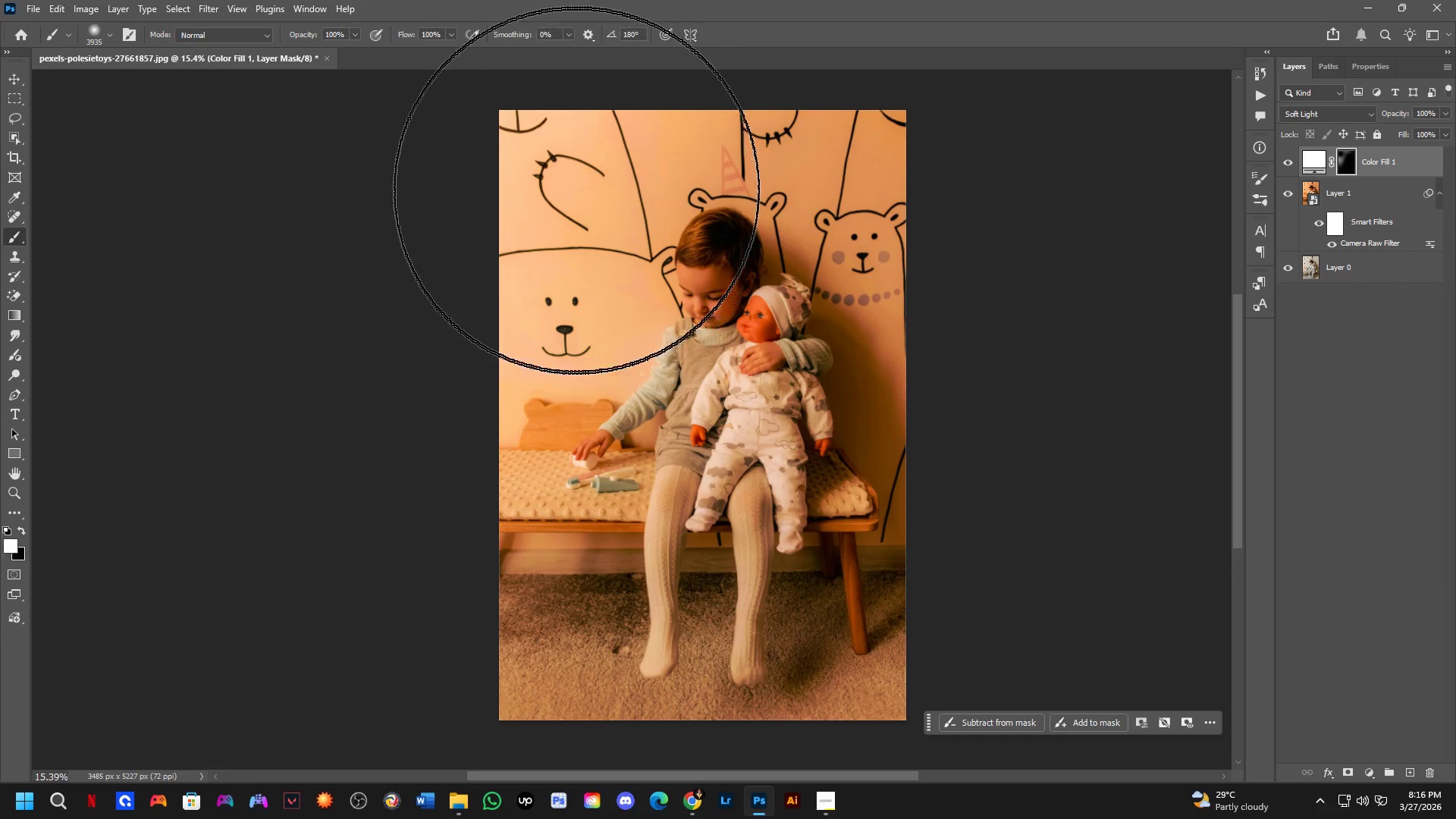 
left_click_drag(start_coordinate=[576, 176], to_coordinate=[414, 553])
 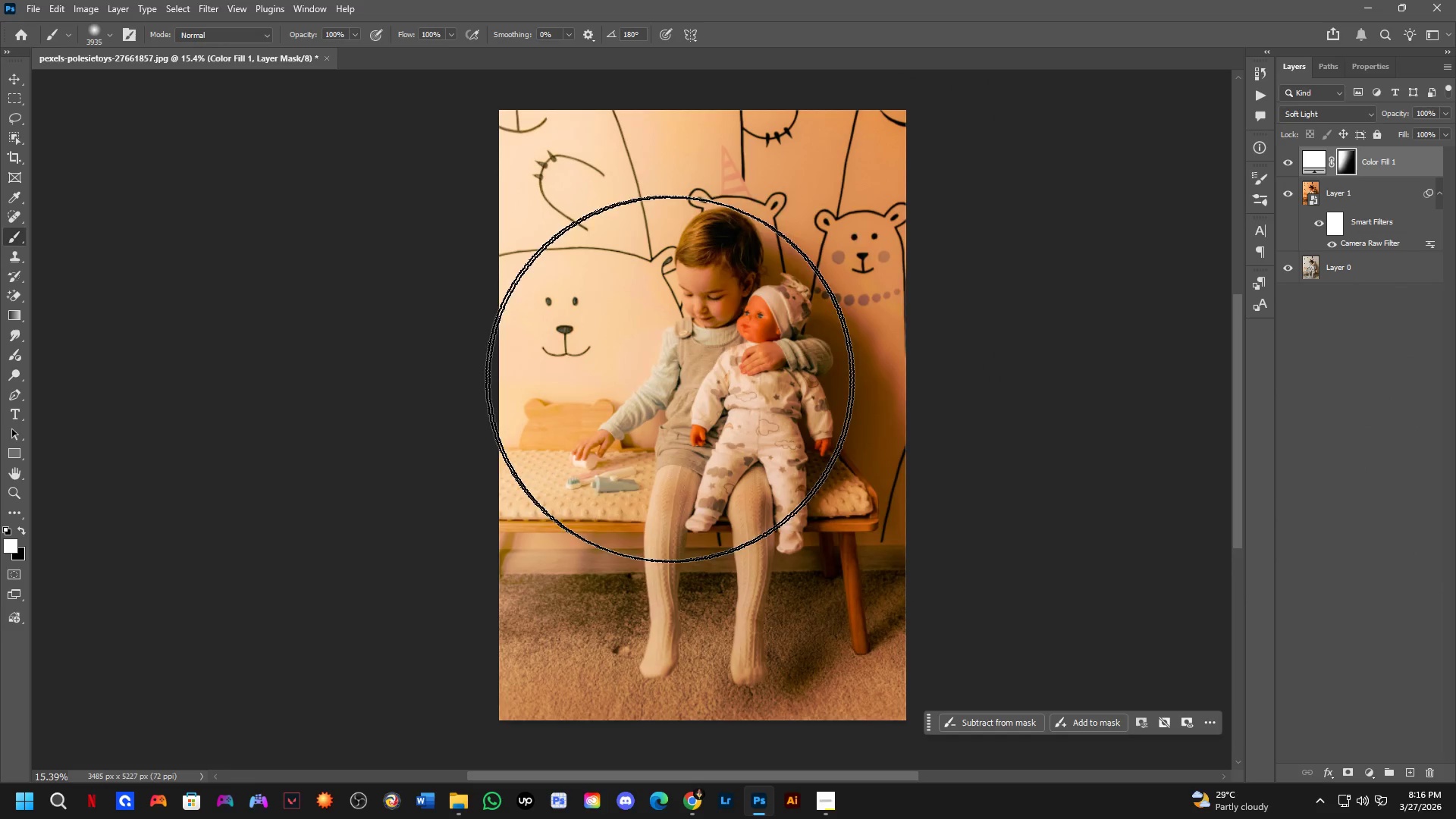 
hold_key(key=AltLeft, duration=0.5)
 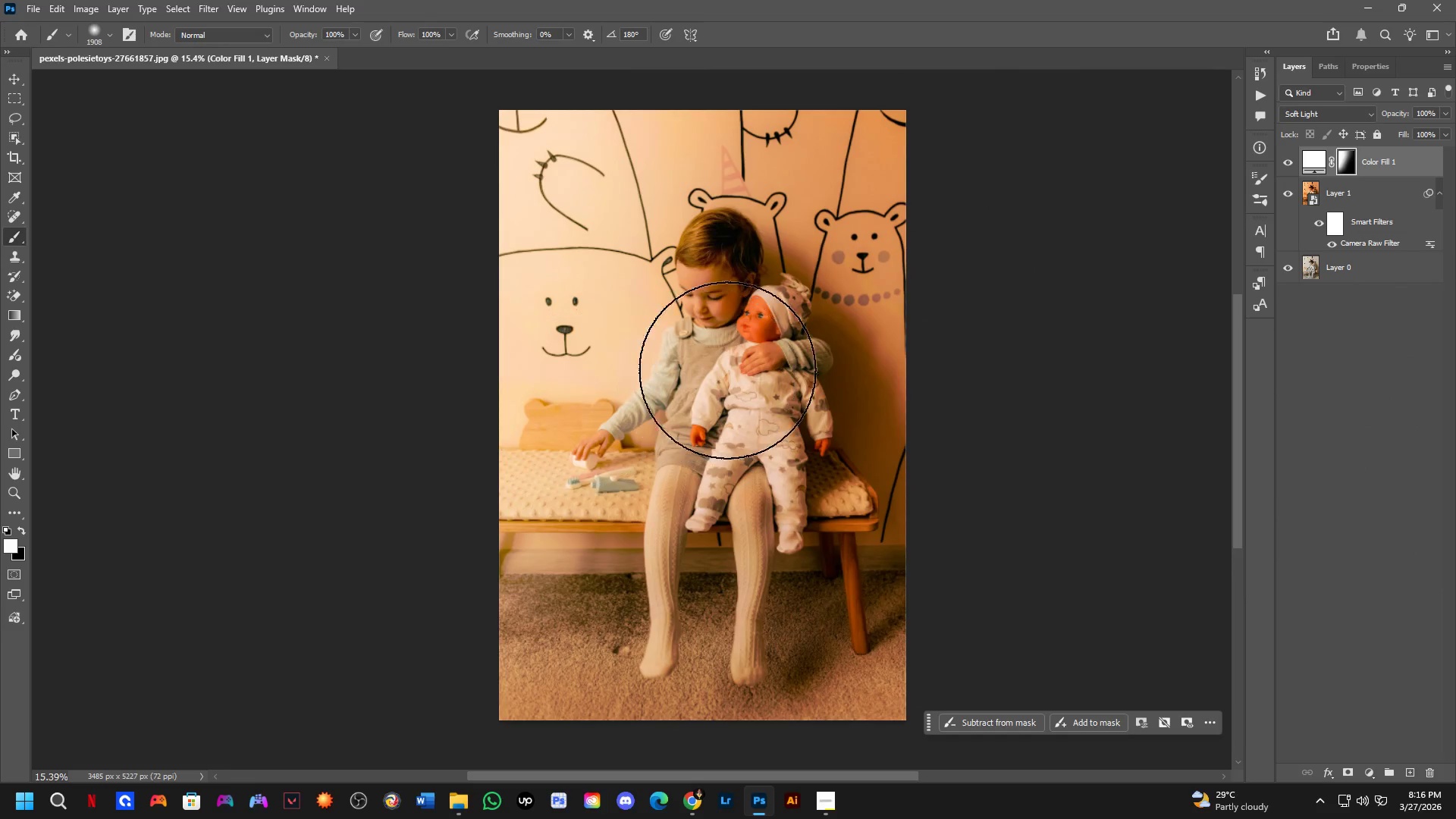 
hold_key(key=AltLeft, duration=0.45)
 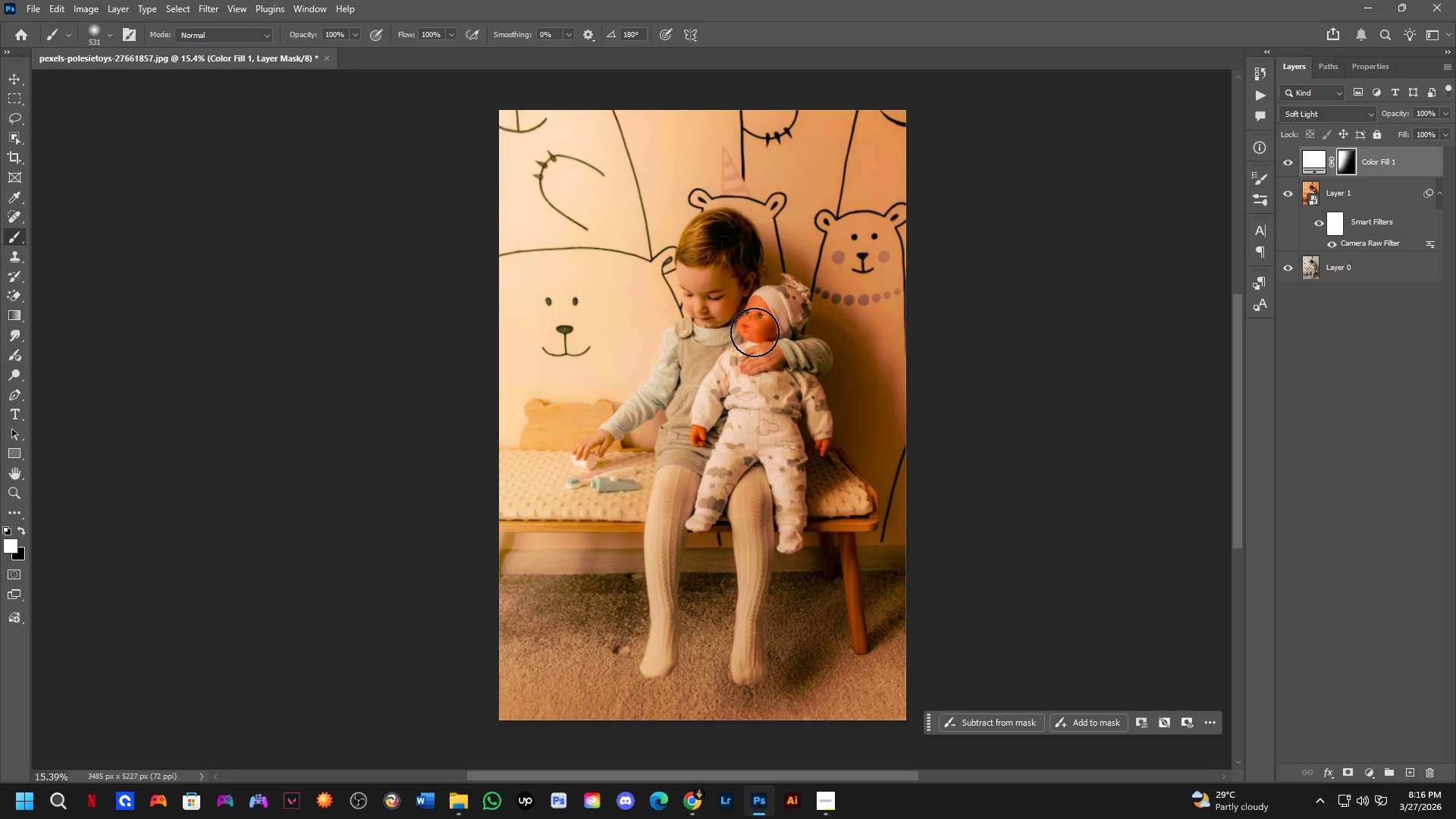 
scroll: coordinate [735, 311], scroll_direction: up, amount: 12.0
 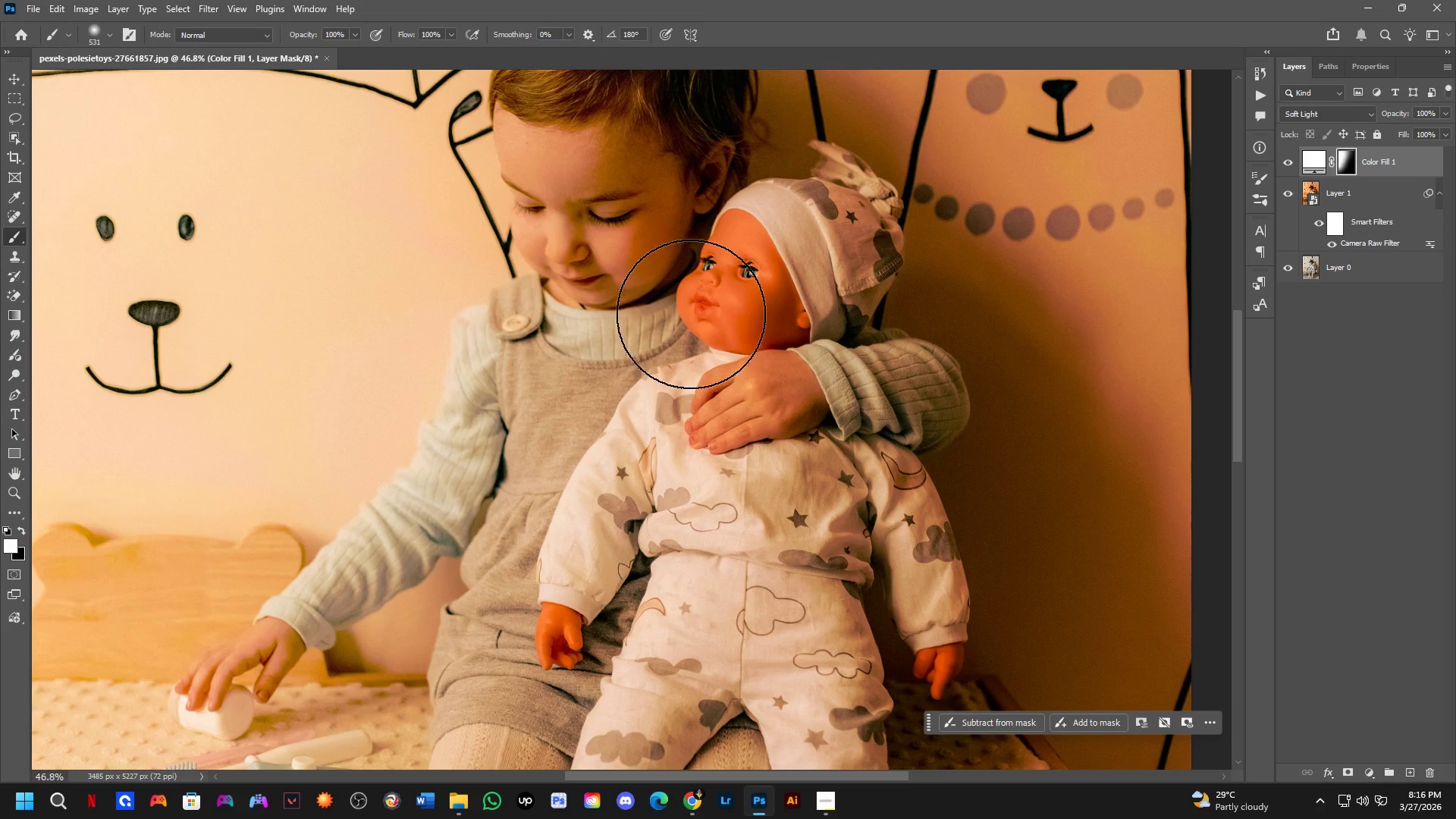 
key(Shift+ShiftLeft)
 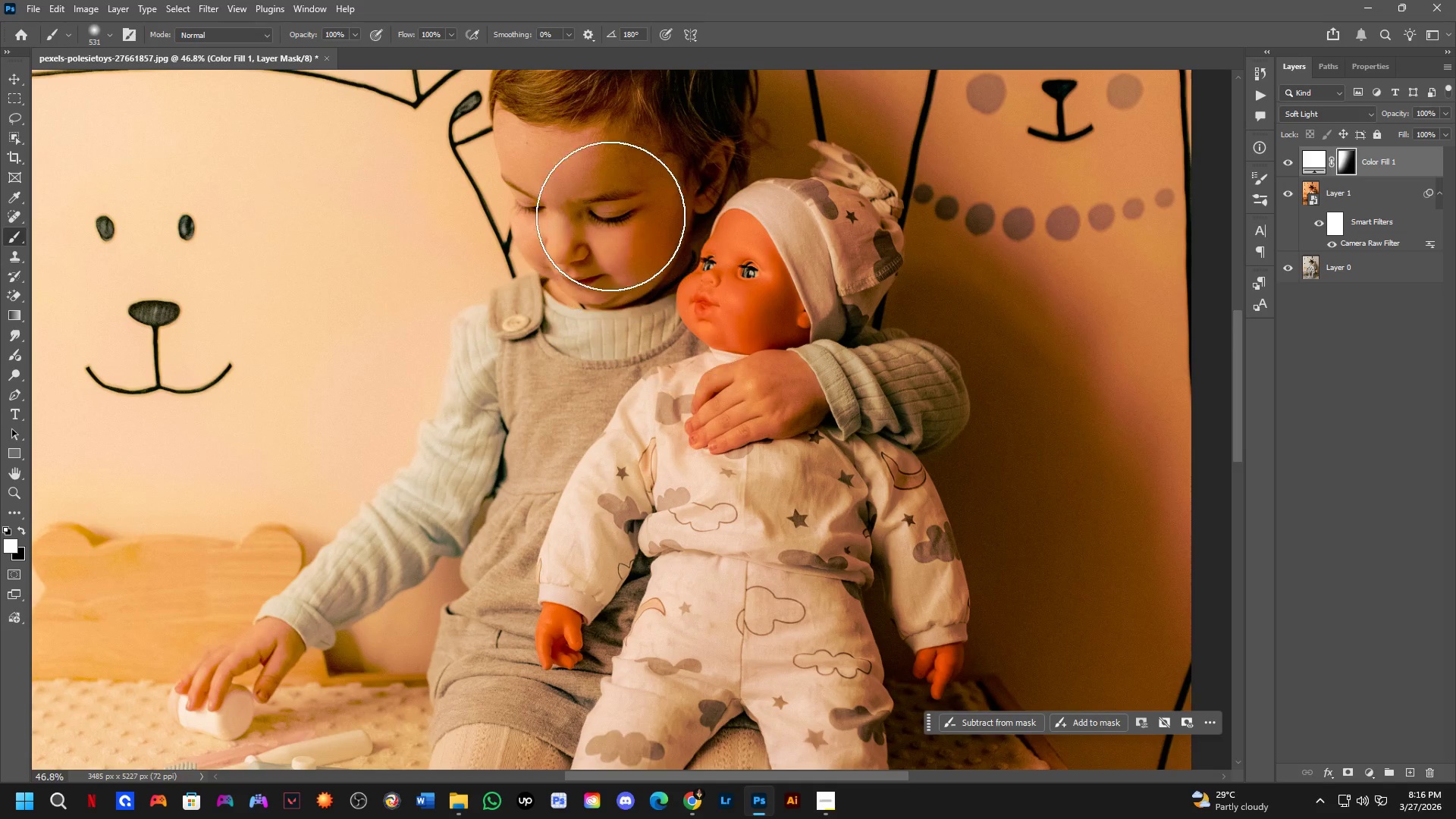 
hold_key(key=Space, duration=0.69)
 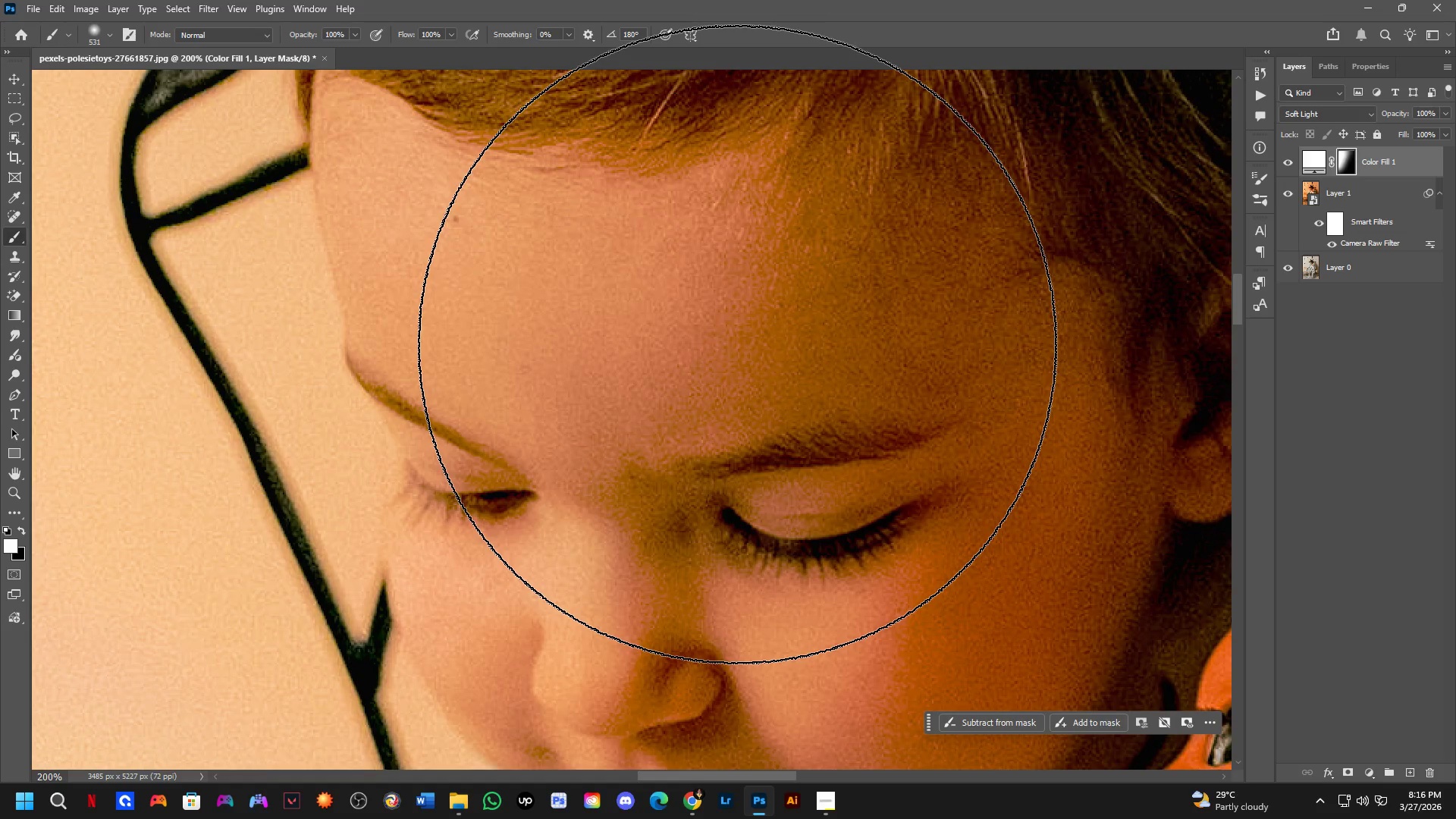 
left_click_drag(start_coordinate=[552, 206], to_coordinate=[702, 390])
 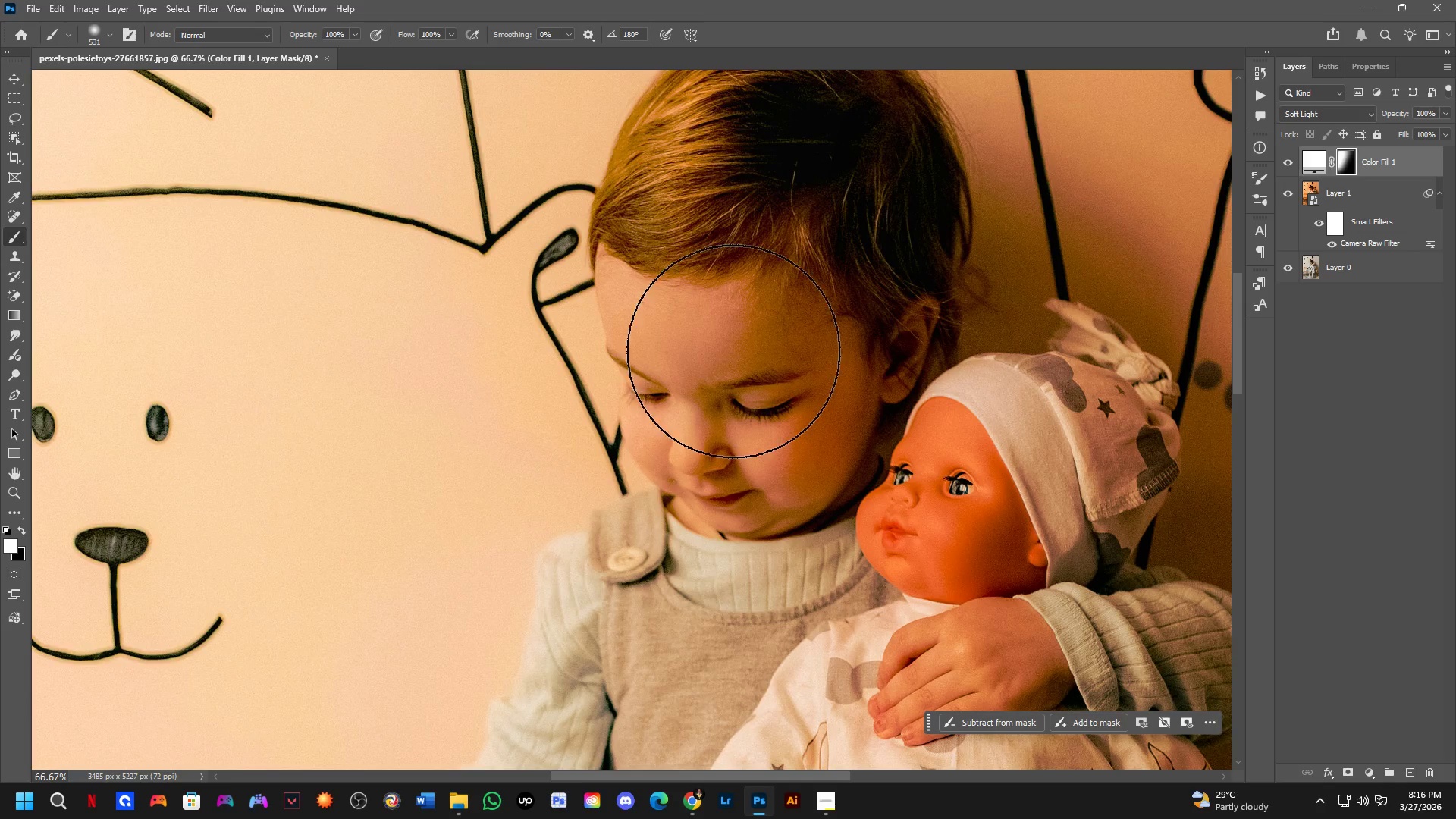 
scroll: coordinate [607, 197], scroll_direction: up, amount: 2.0
 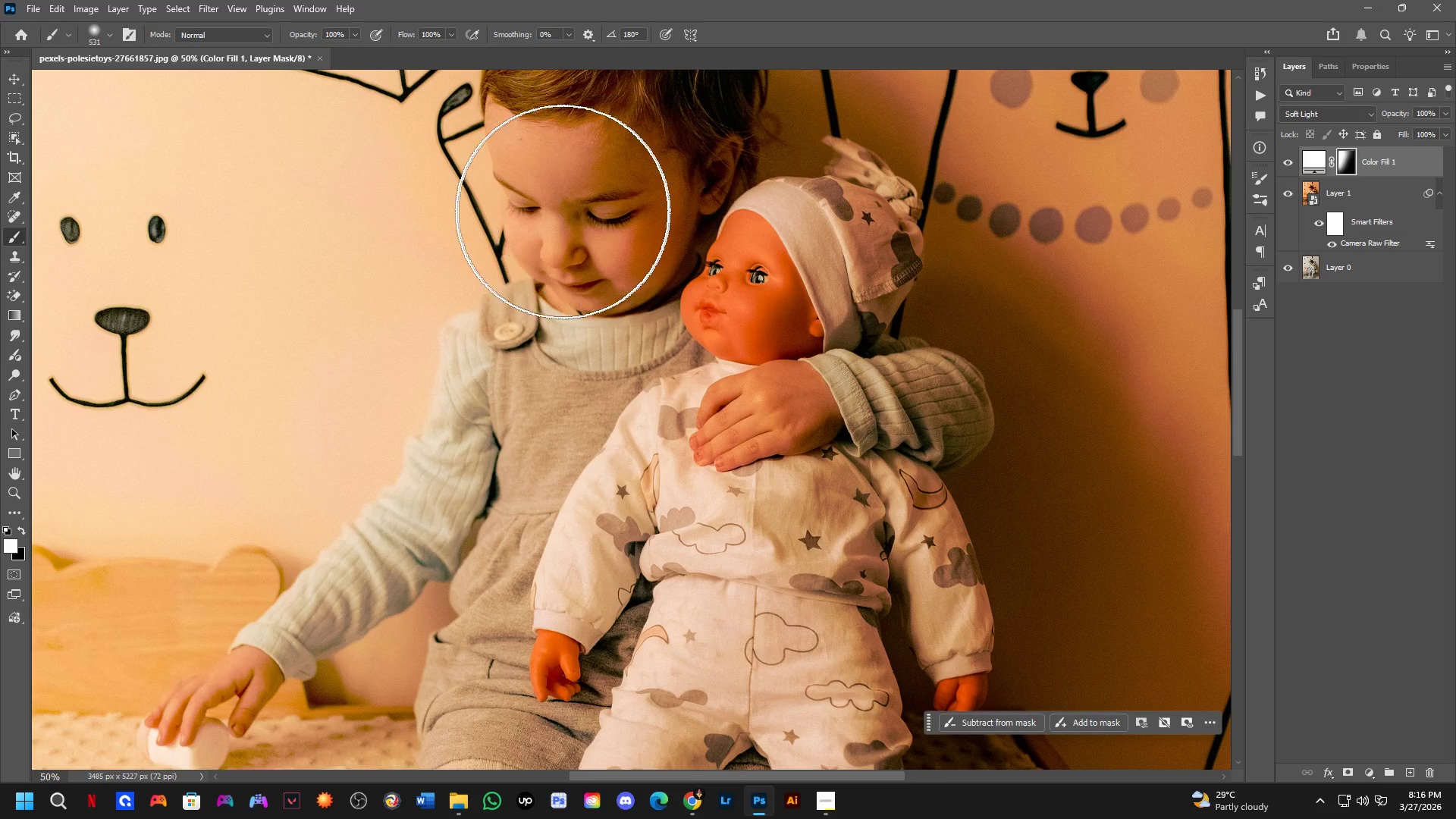 
key(Shift+ShiftLeft)
 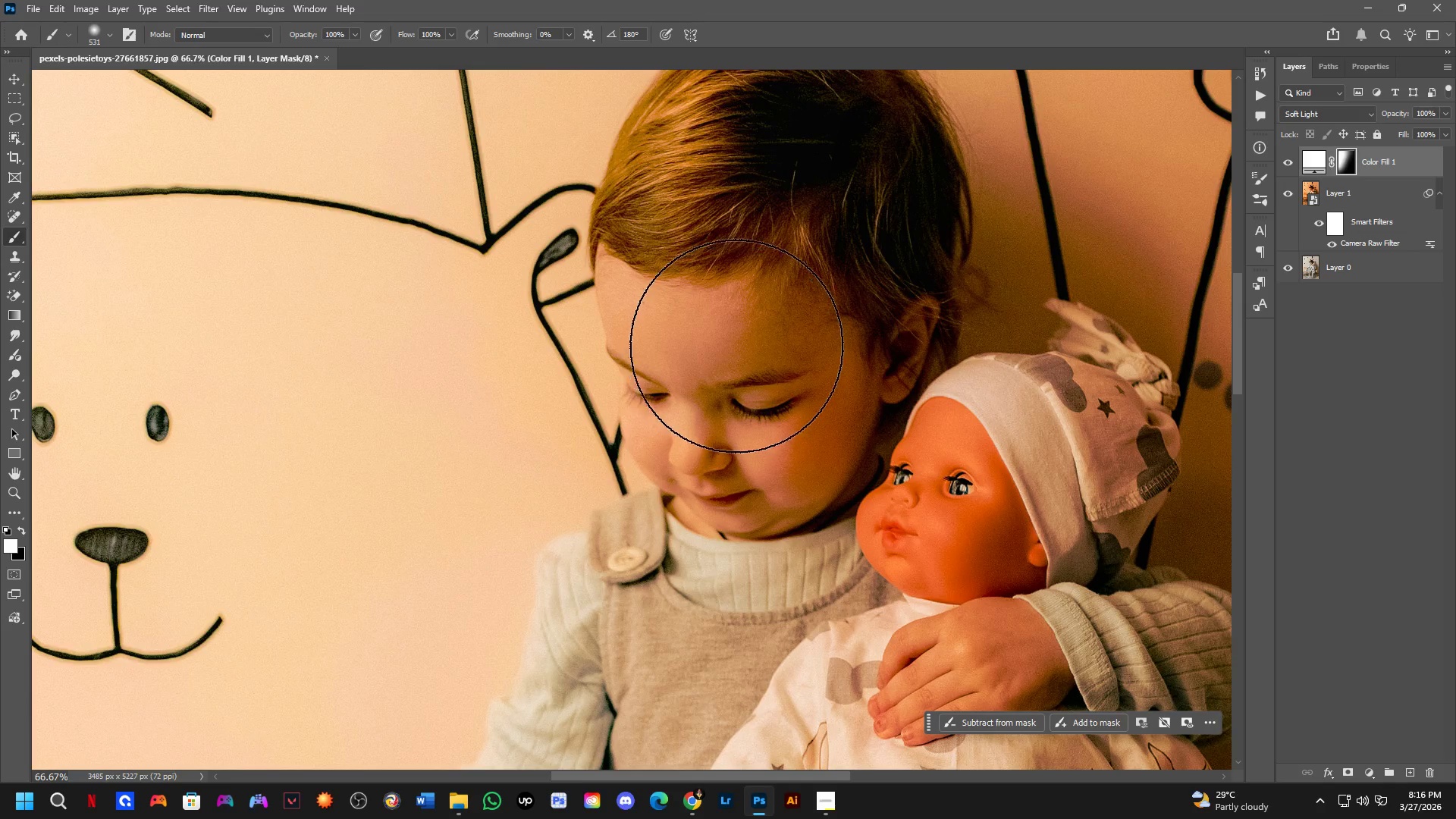 
key(Shift+ShiftLeft)
 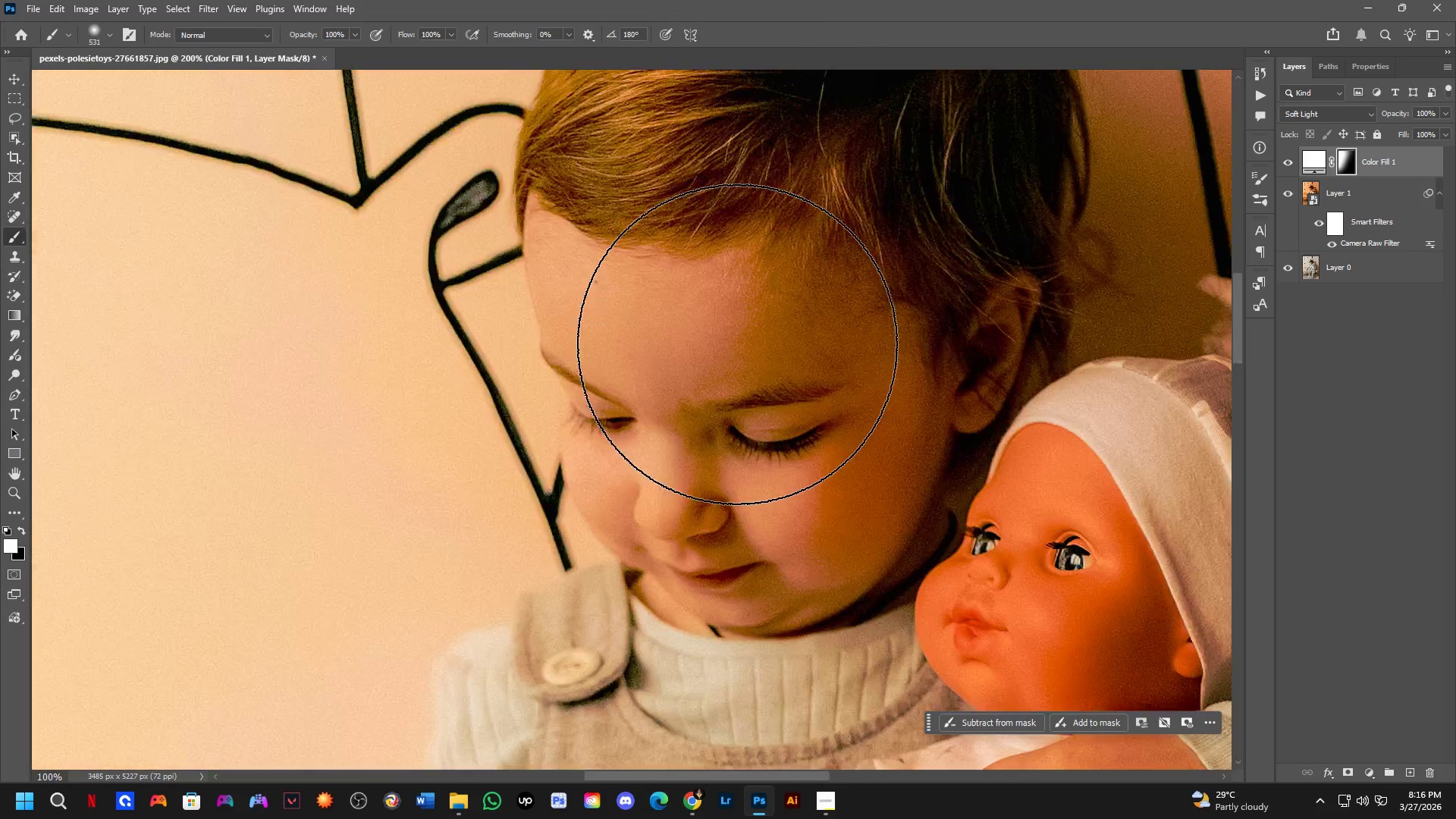 
scroll: coordinate [737, 344], scroll_direction: up, amount: 2.0
 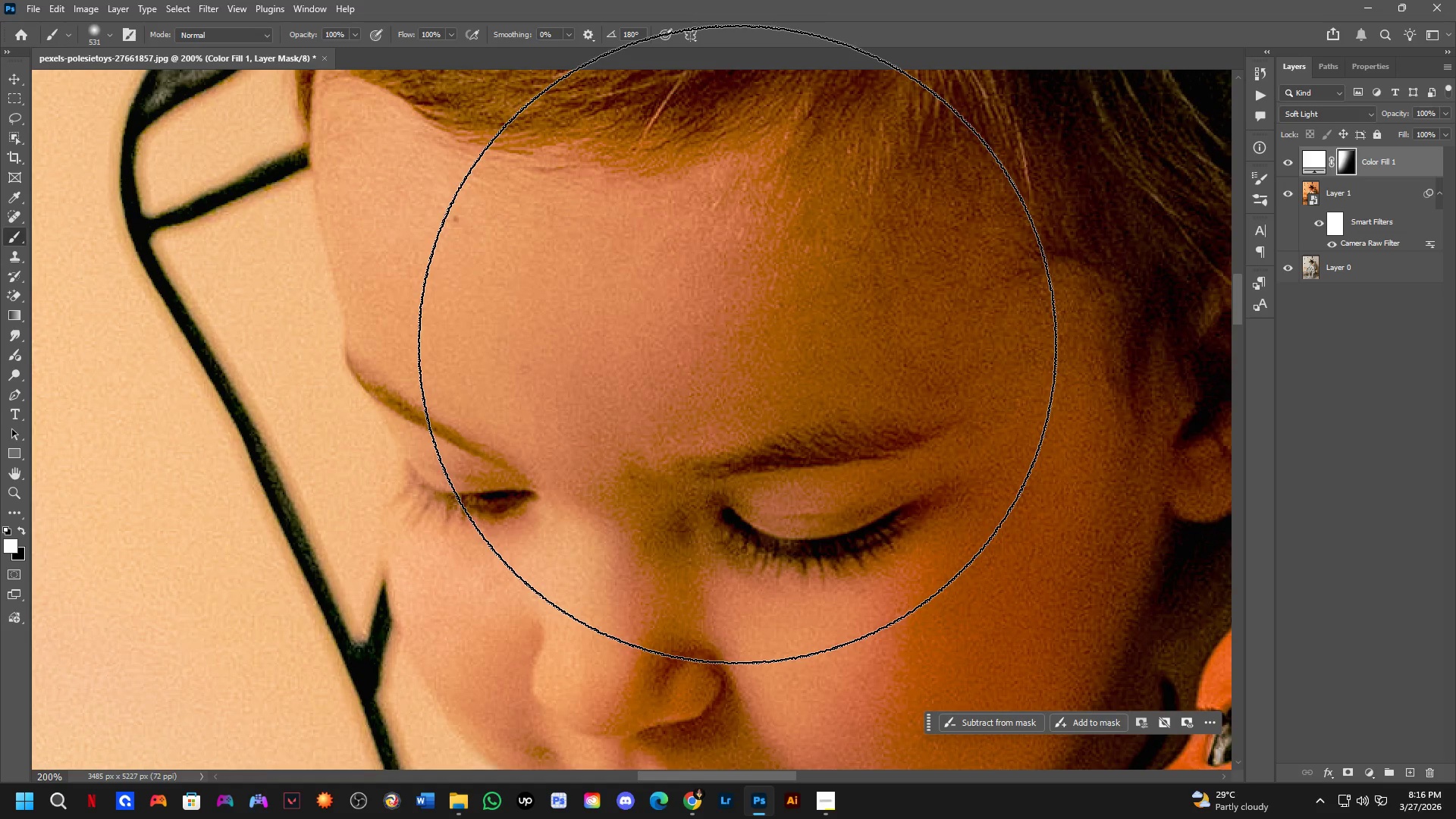 
hold_key(key=Space, duration=0.53)
 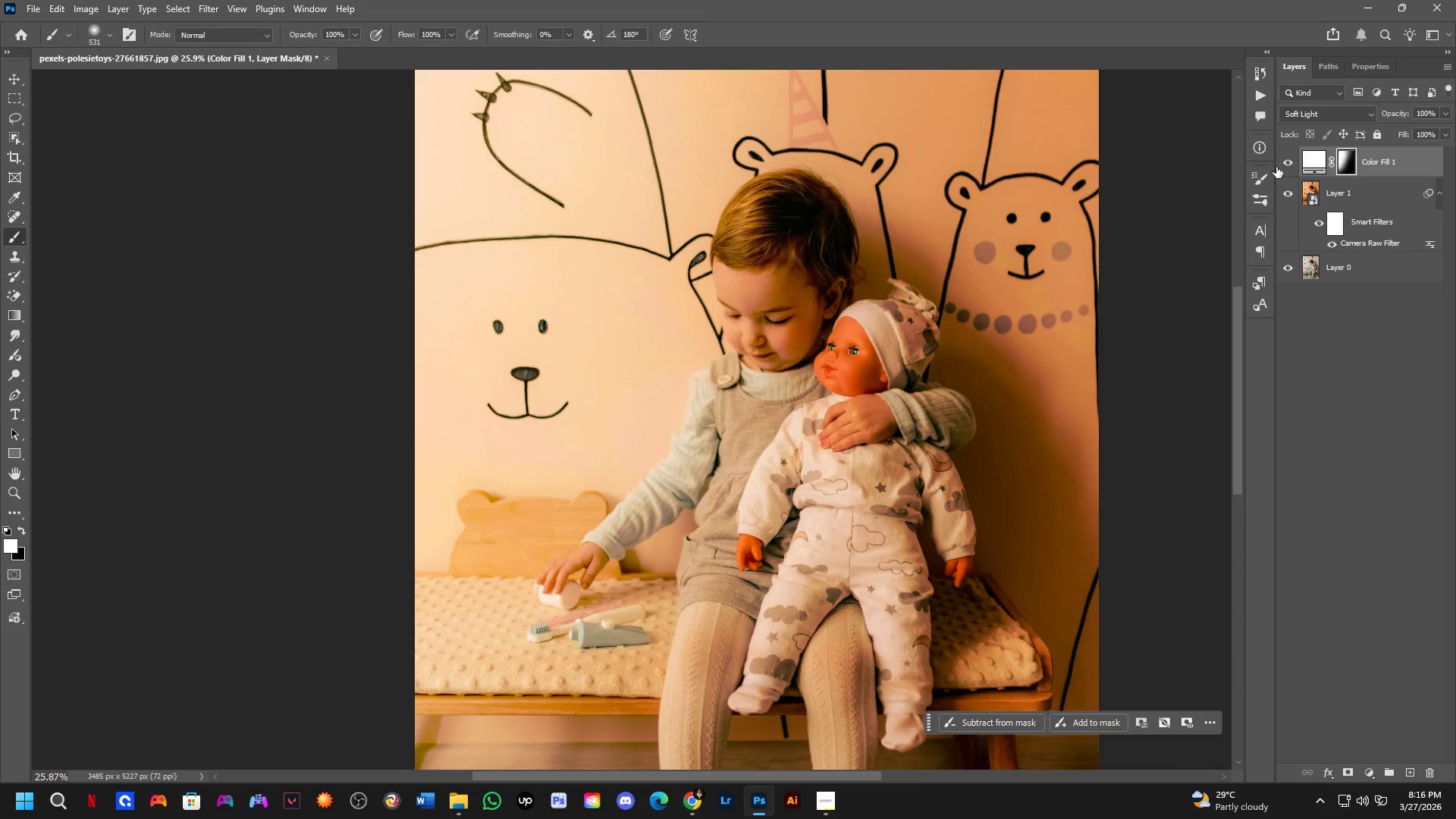 
left_click_drag(start_coordinate=[801, 425], to_coordinate=[831, 379])
 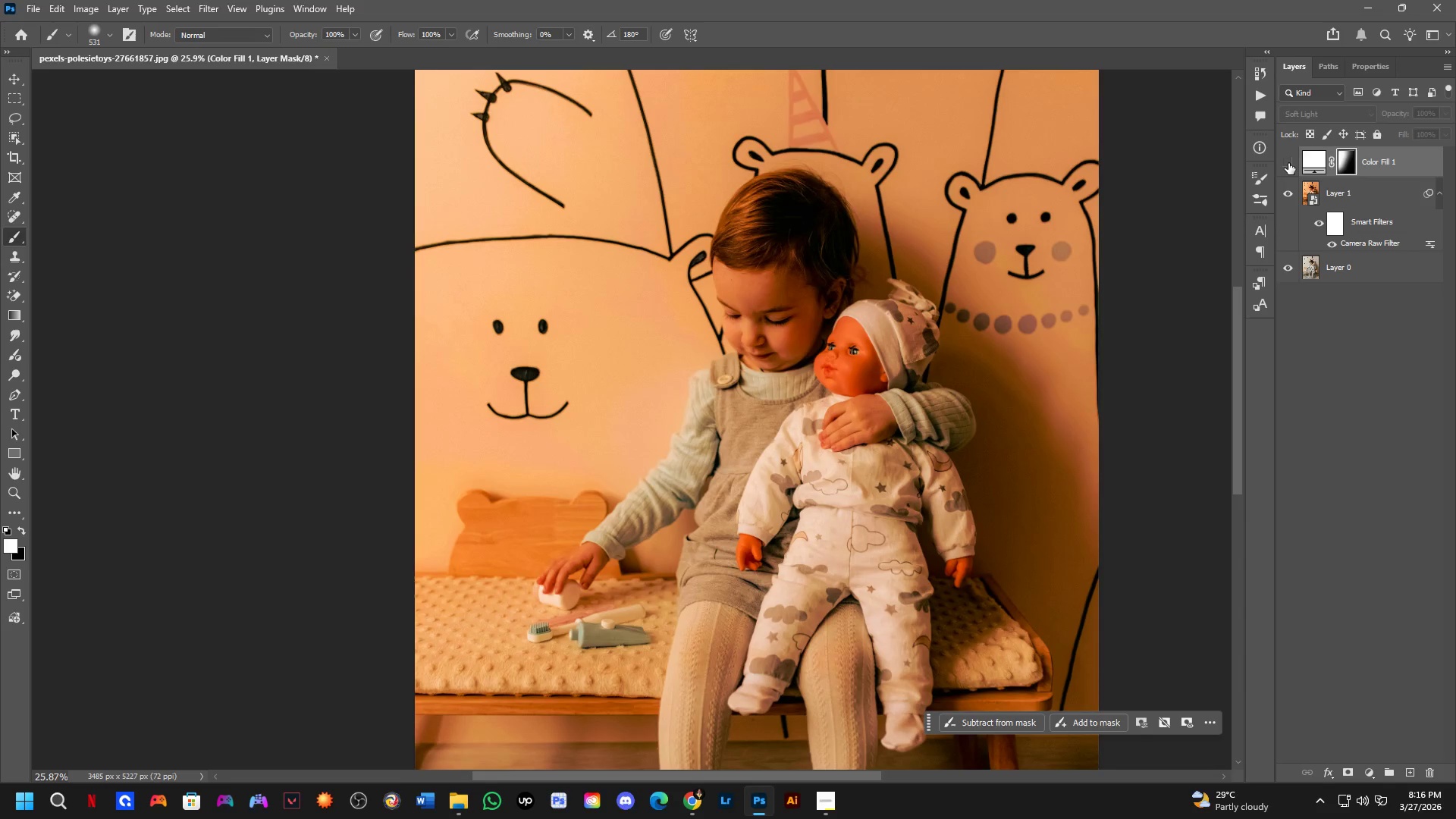 
scroll: coordinate [738, 337], scroll_direction: down, amount: 10.0
 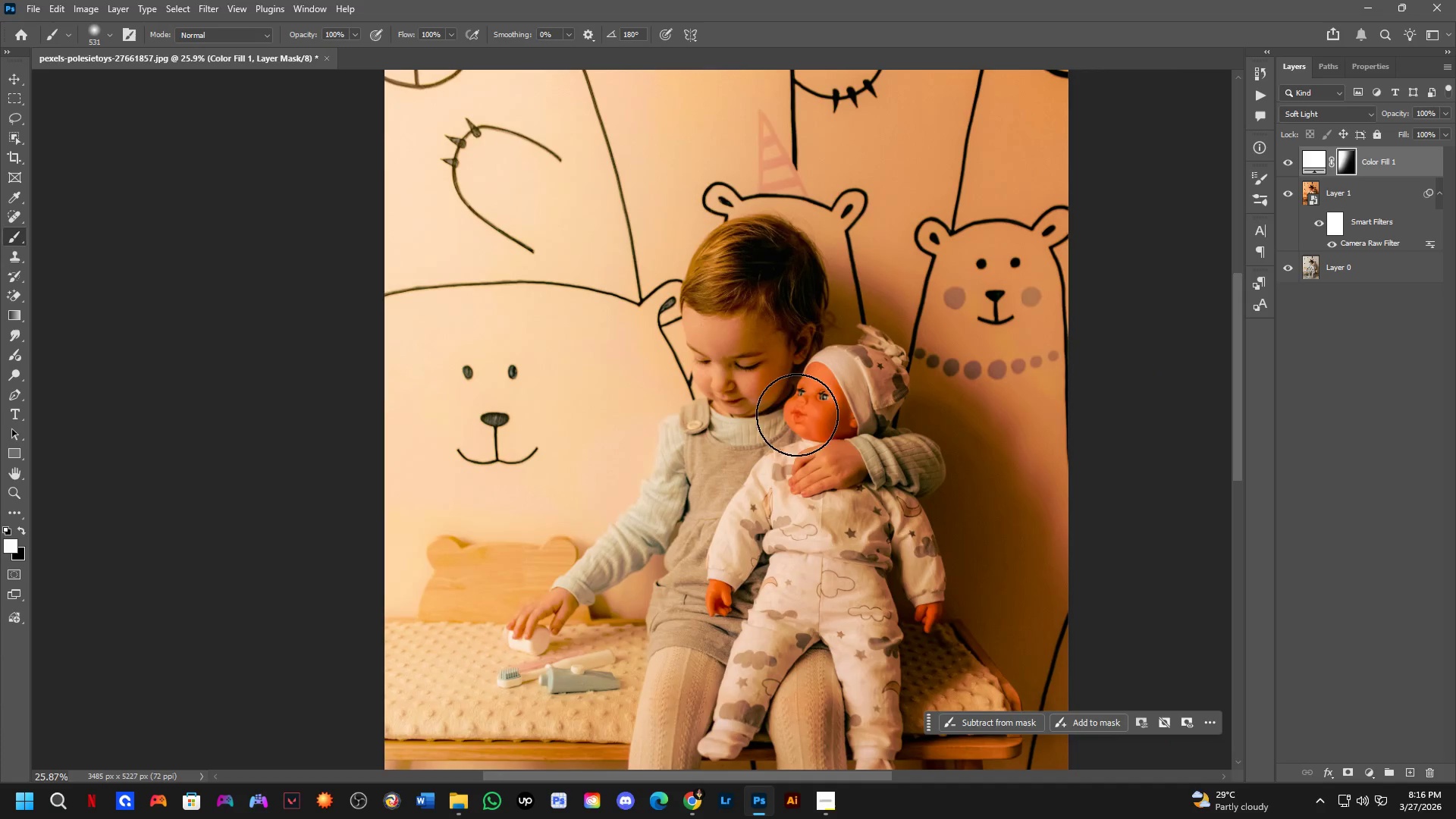 
left_click([1288, 163])
 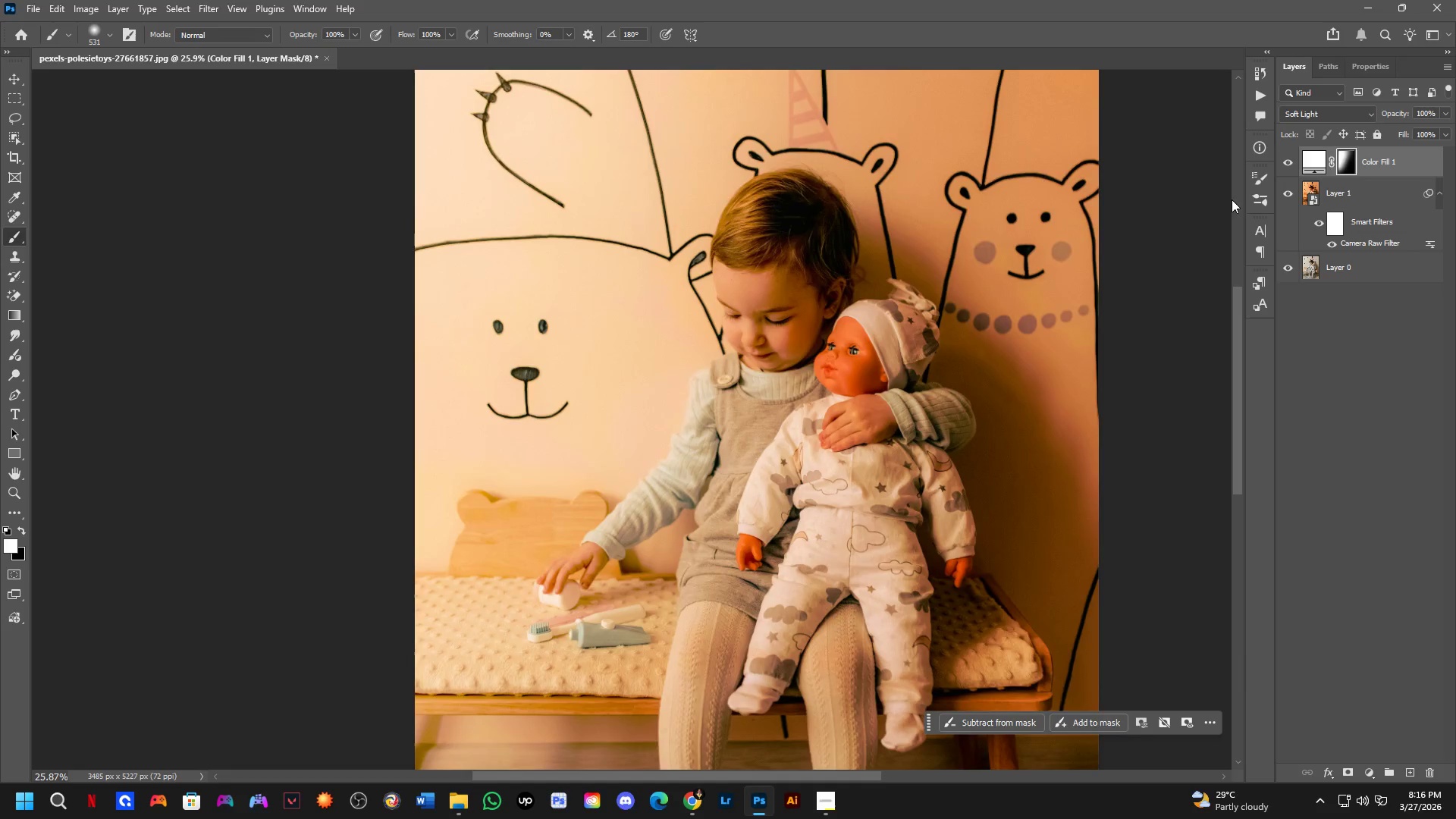 
hold_key(key=AltLeft, duration=0.36)
 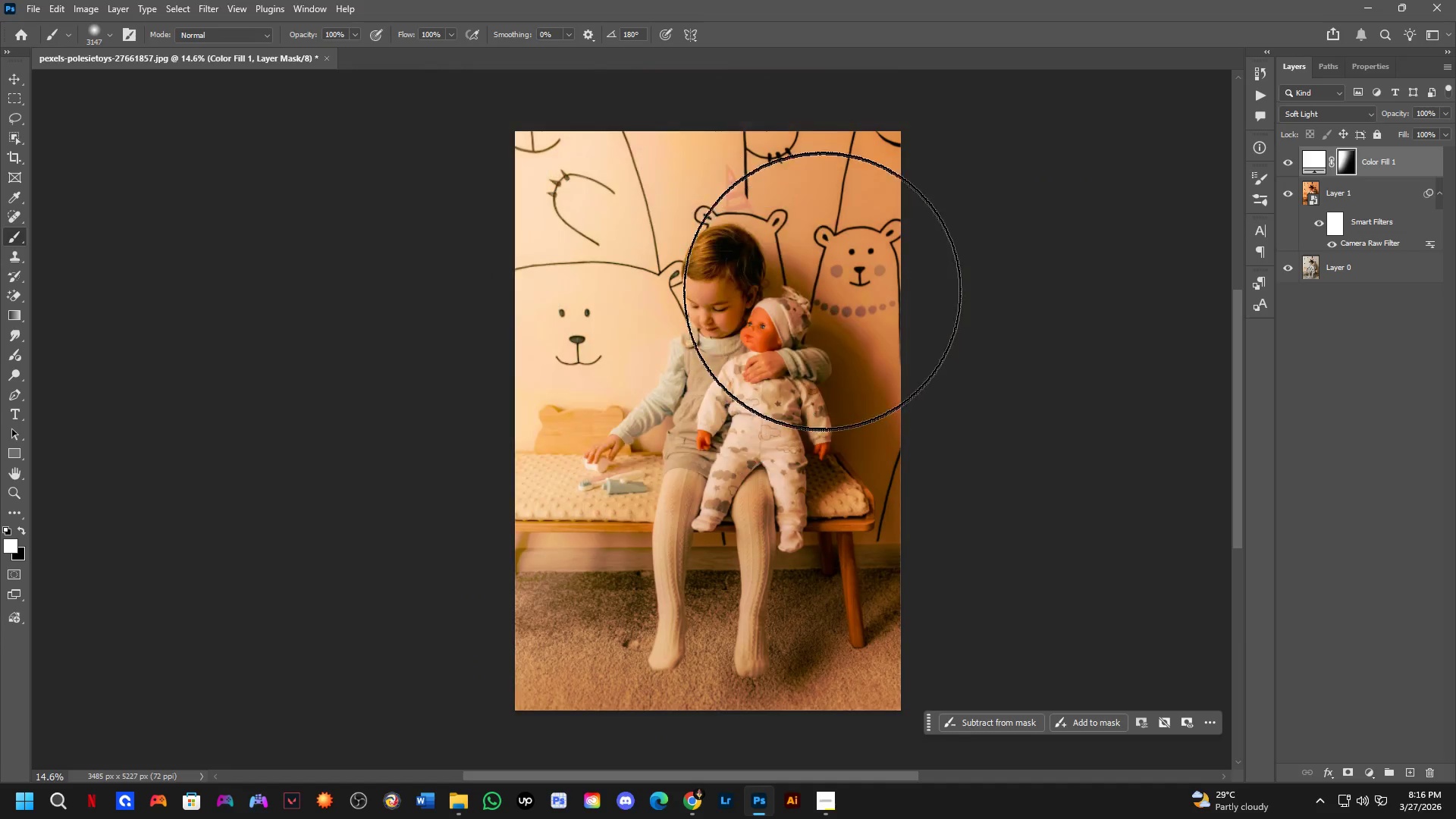 
scroll: coordinate [640, 297], scroll_direction: down, amount: 6.0
 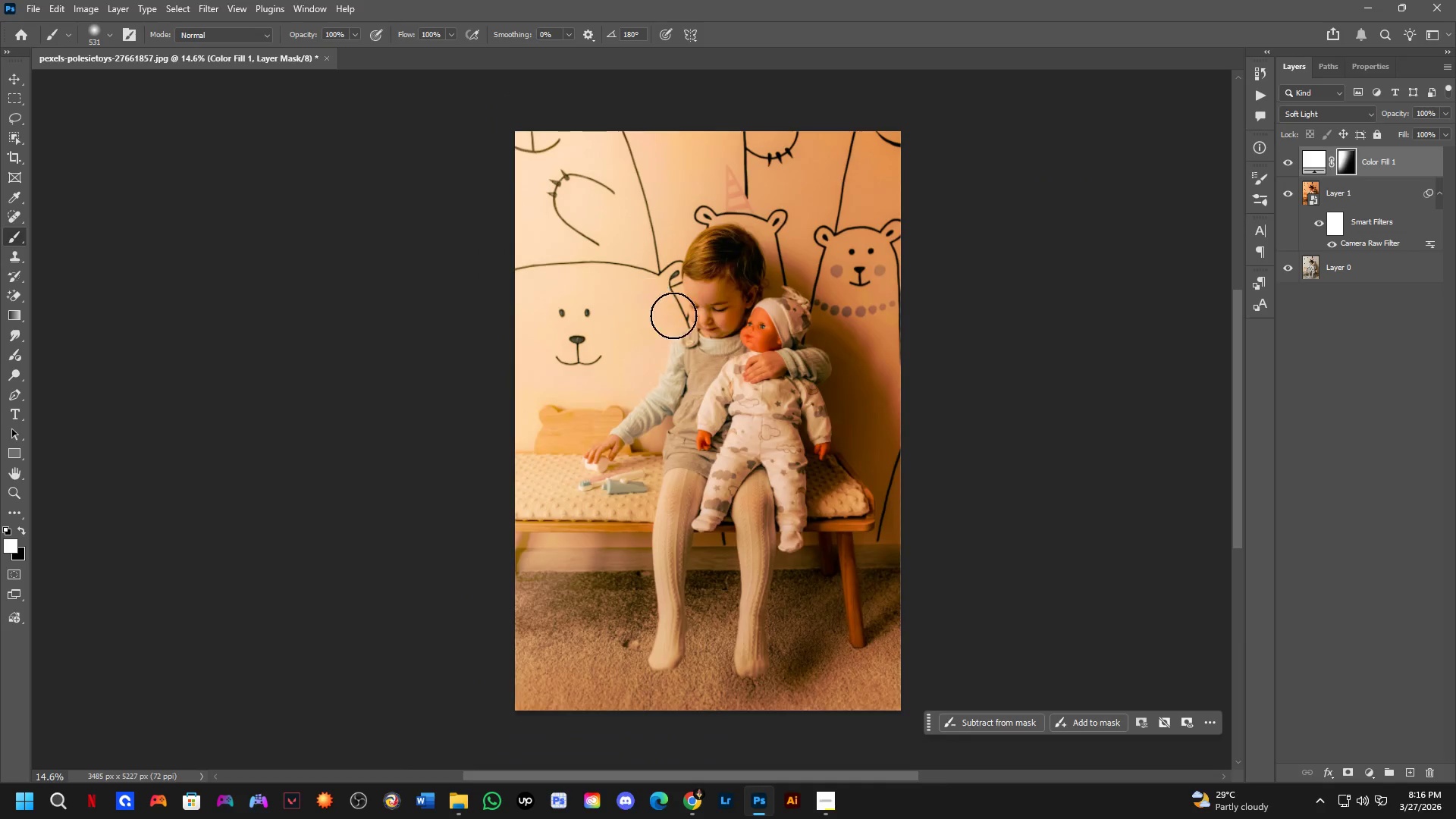 
key(X)
 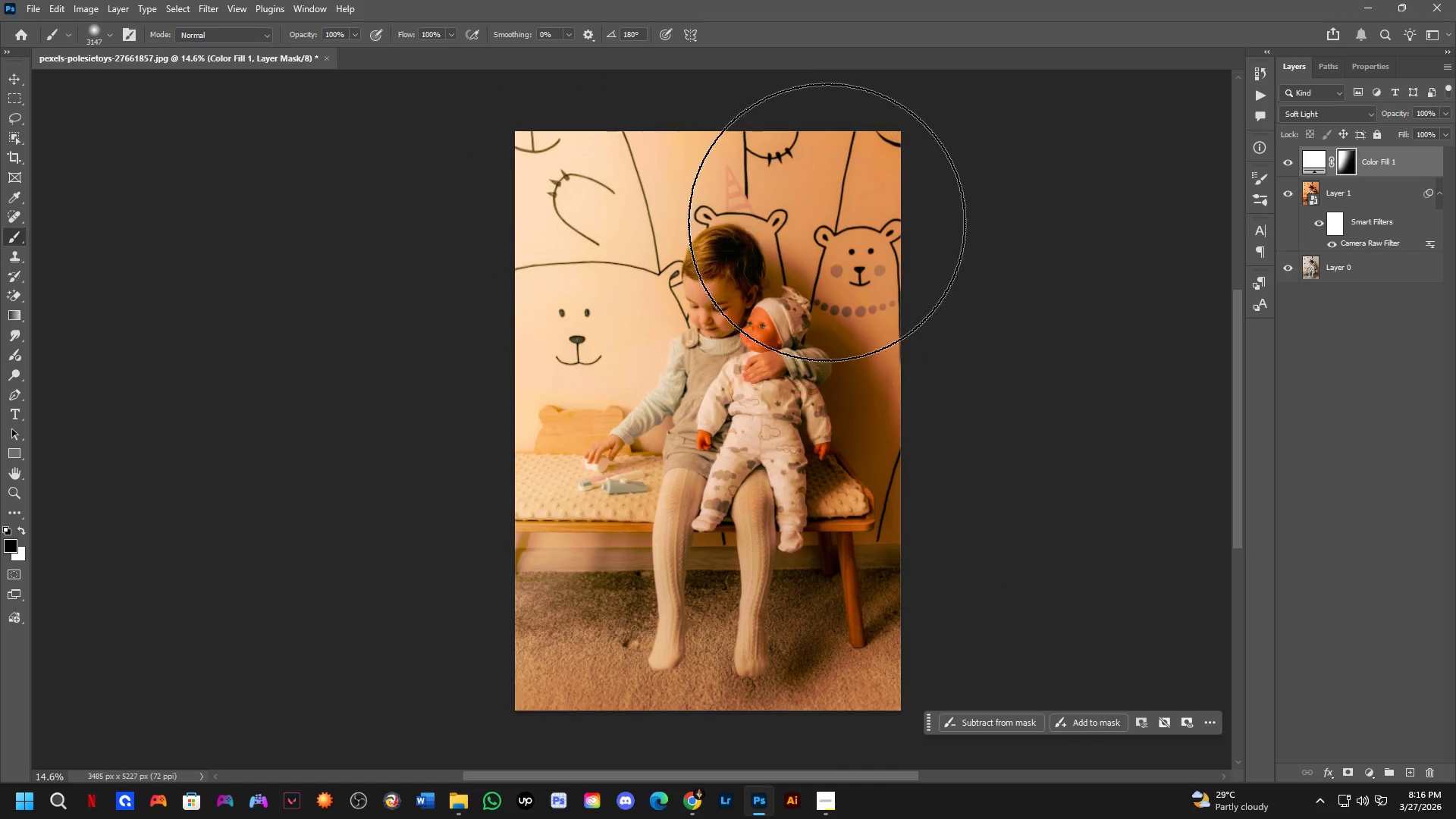 
left_click_drag(start_coordinate=[827, 223], to_coordinate=[688, 735])
 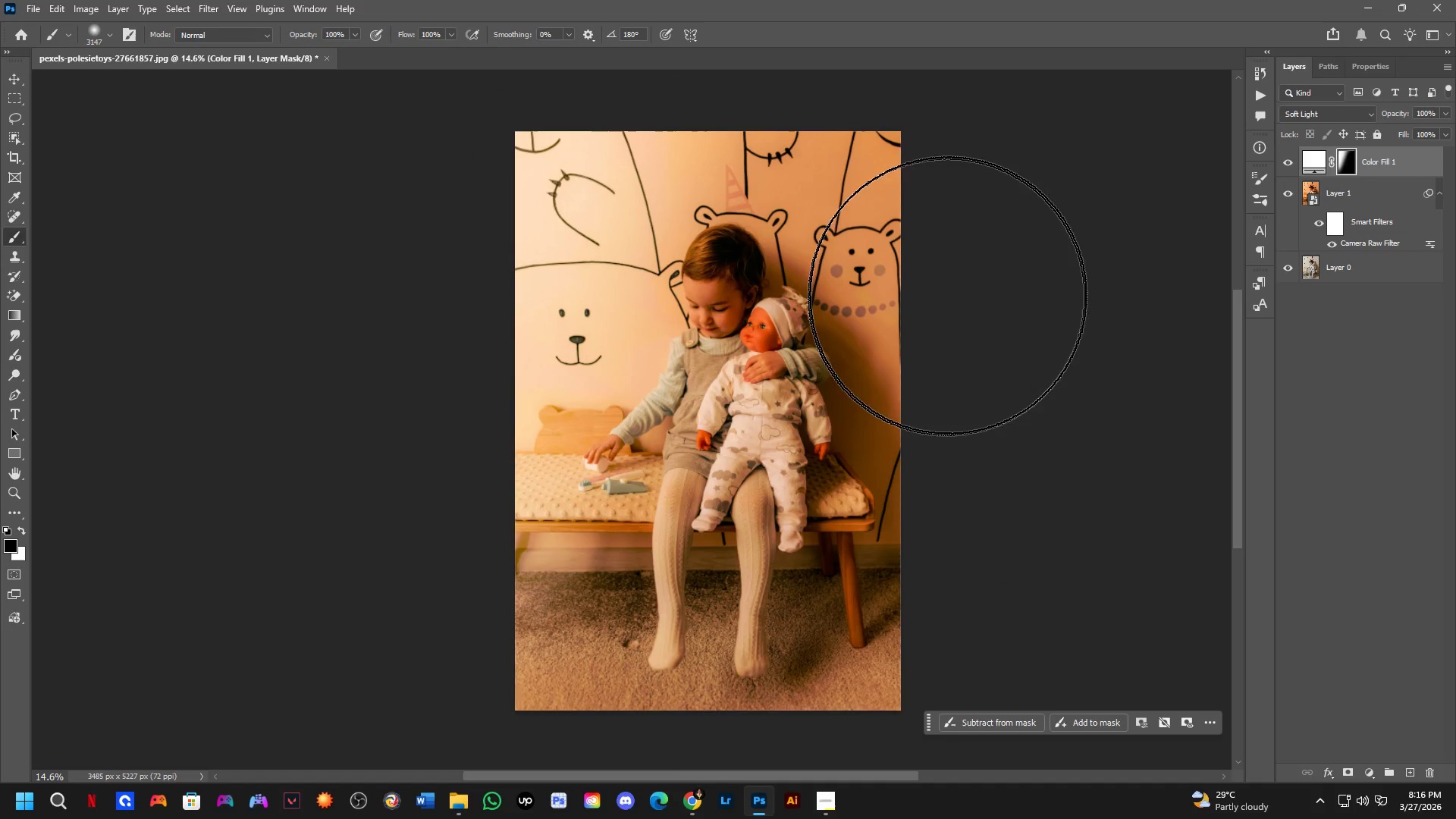 
key(Control+ControlLeft)
 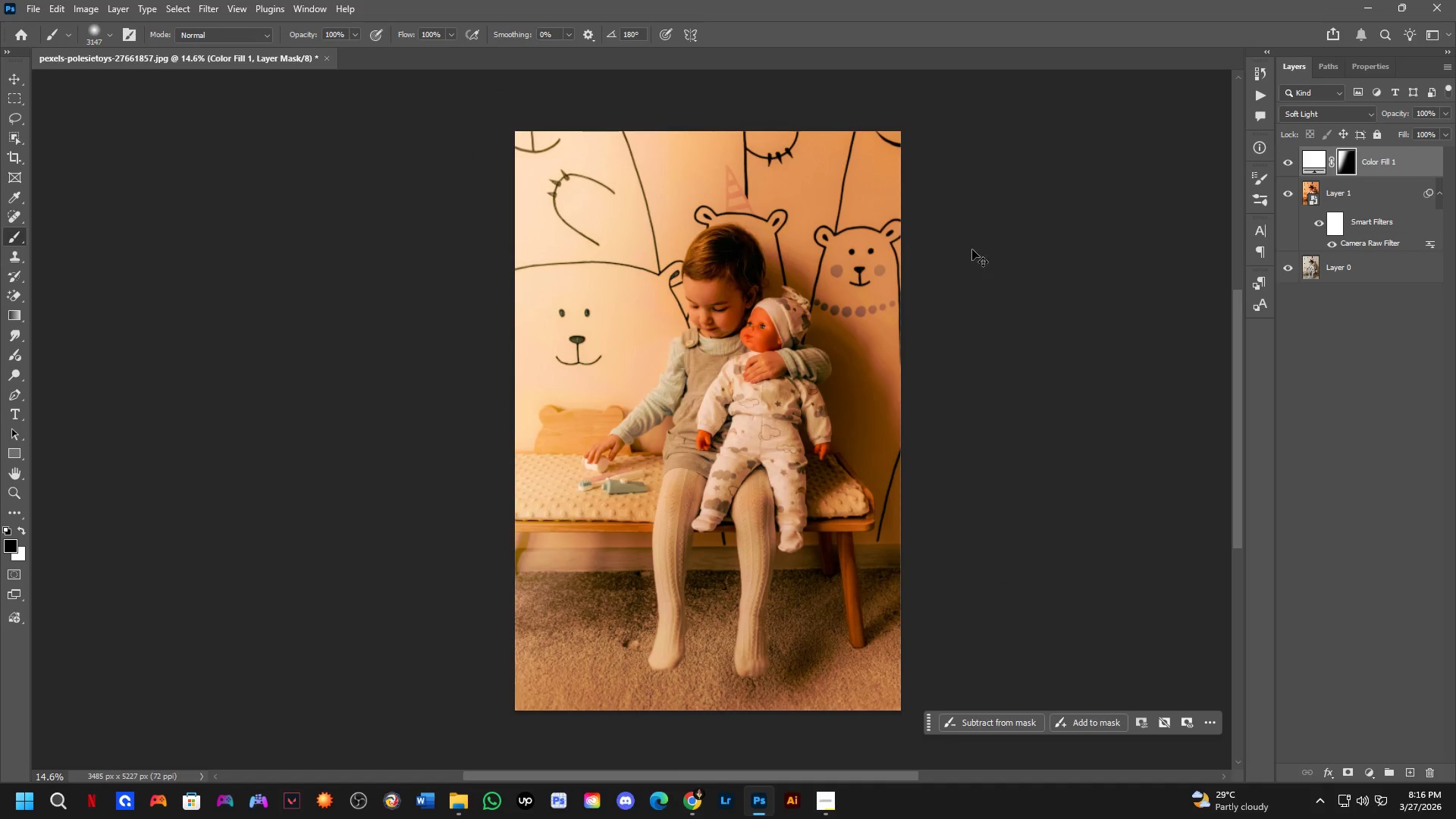 
key(Control+Z)
 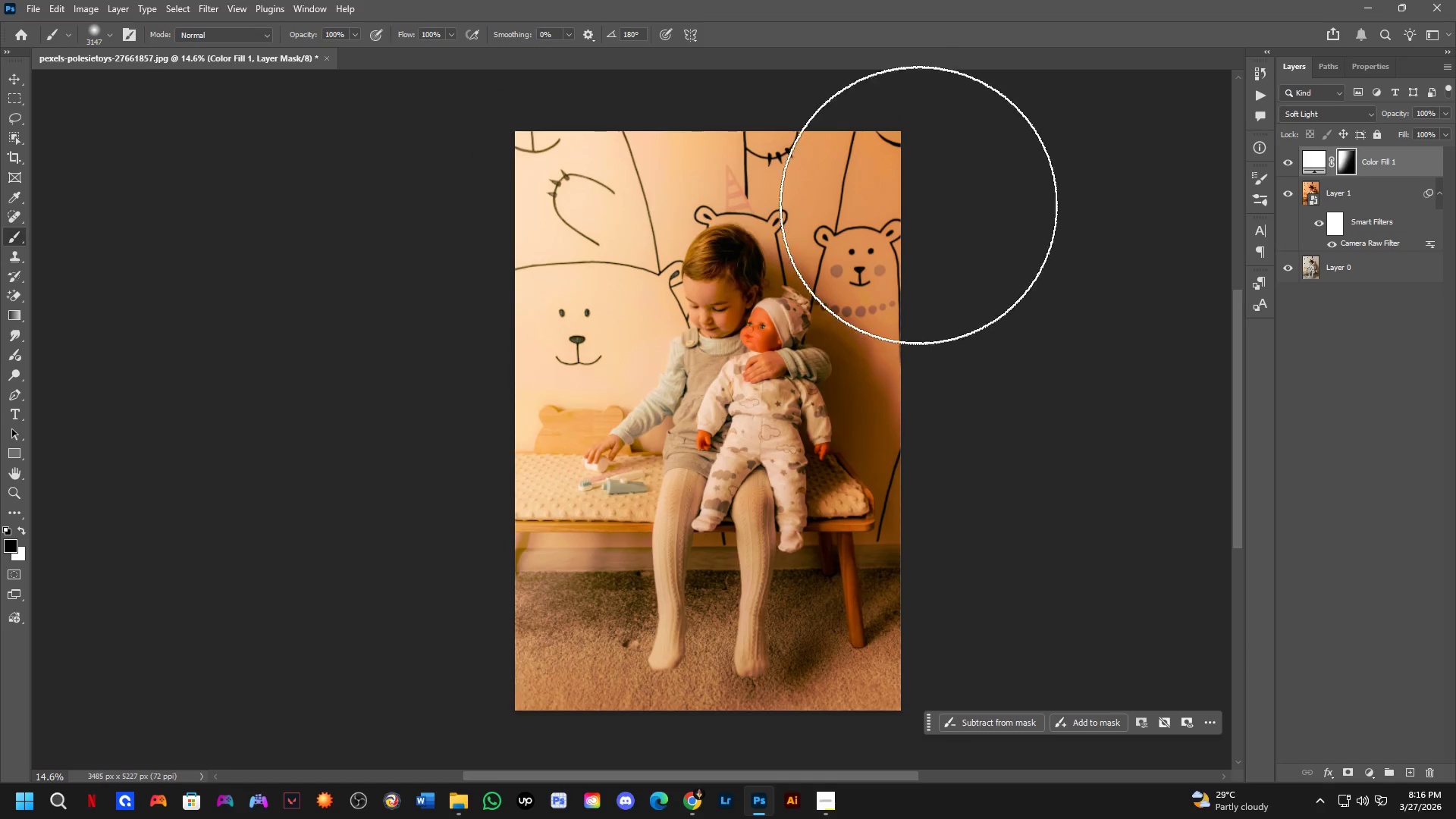 
left_click_drag(start_coordinate=[912, 185], to_coordinate=[905, 168])
 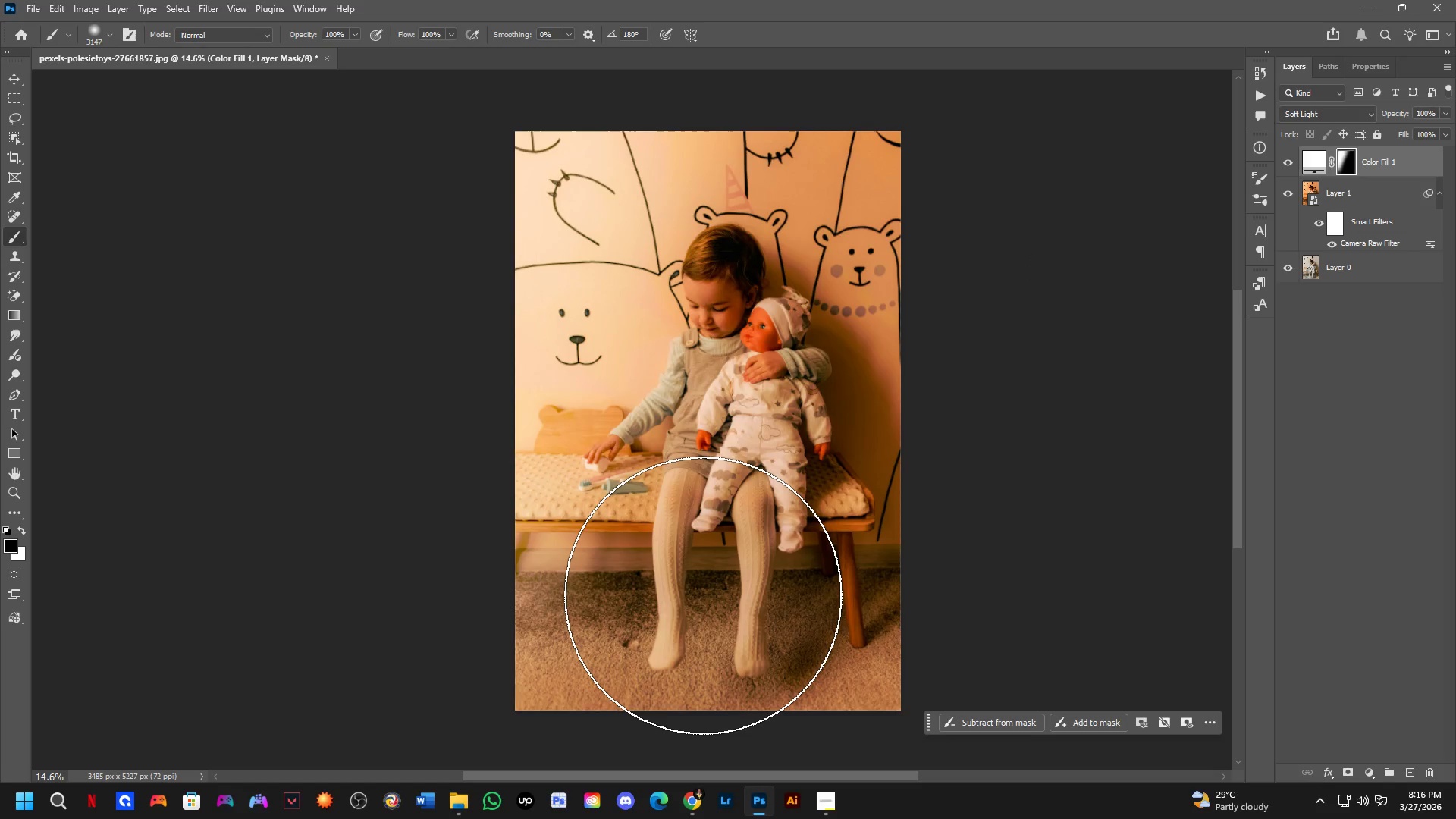 
left_click_drag(start_coordinate=[703, 595], to_coordinate=[579, 817])
 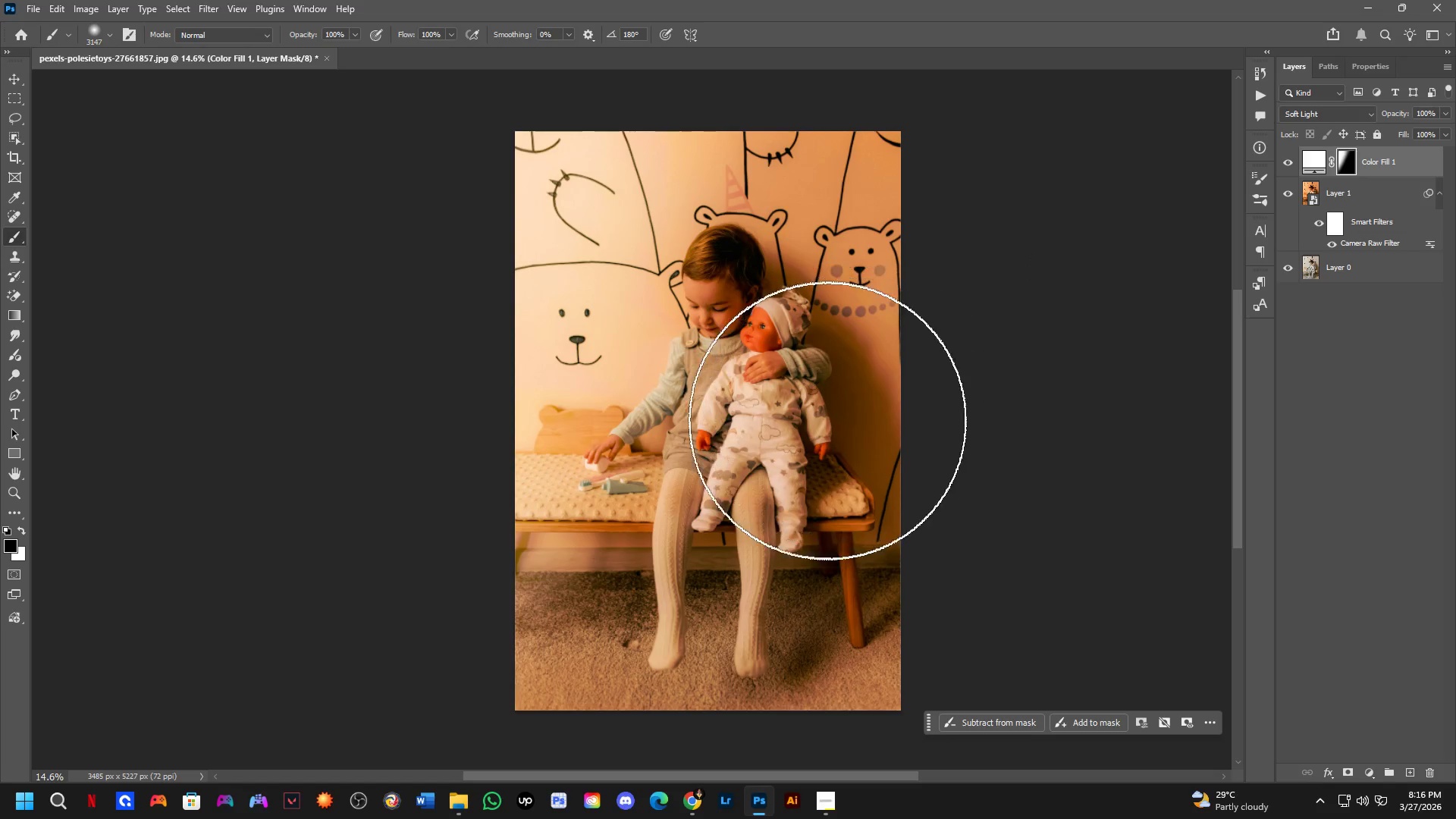 
scroll: coordinate [862, 331], scroll_direction: none, amount: 0.0
 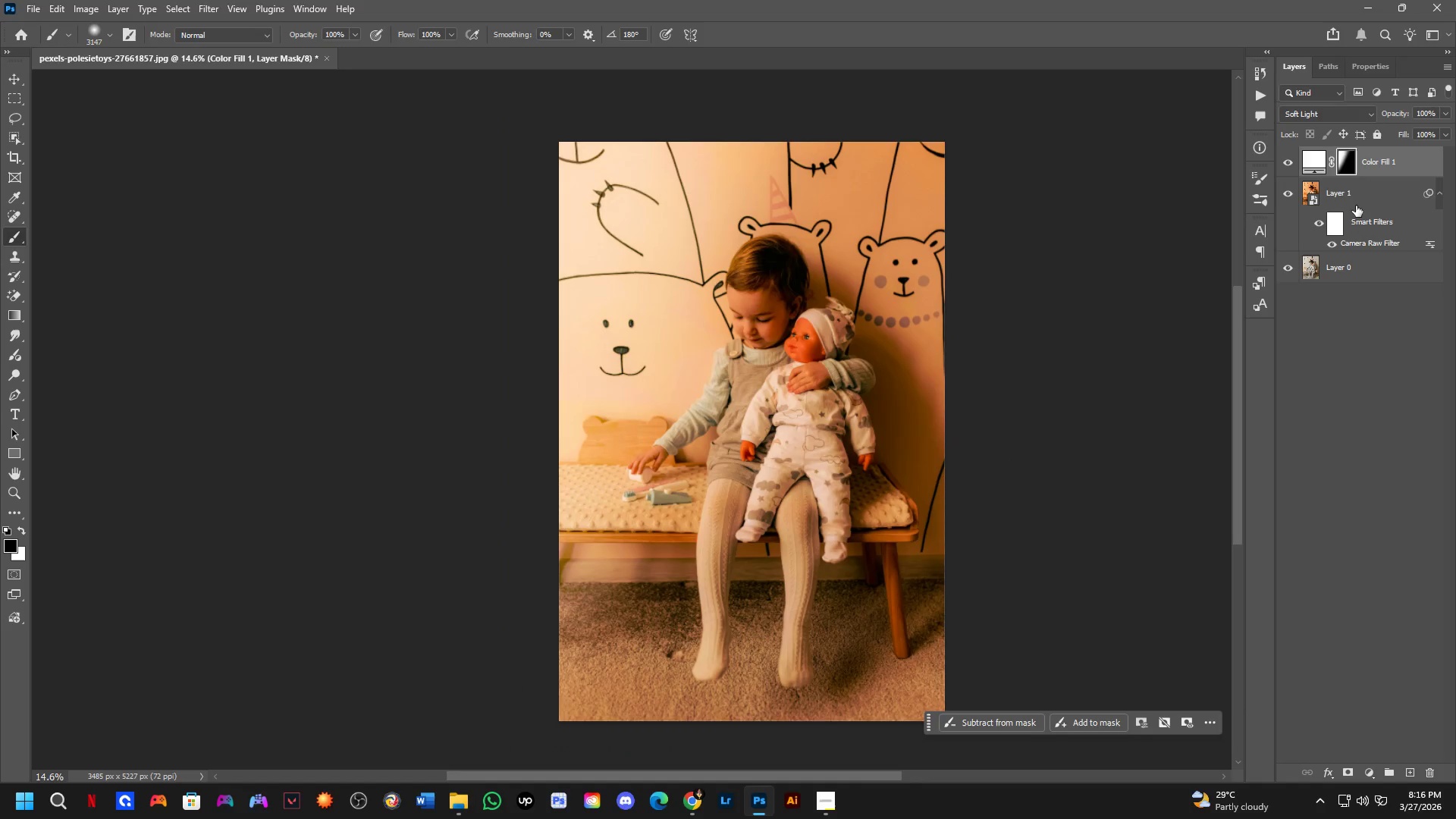 
left_click([1364, 197])
 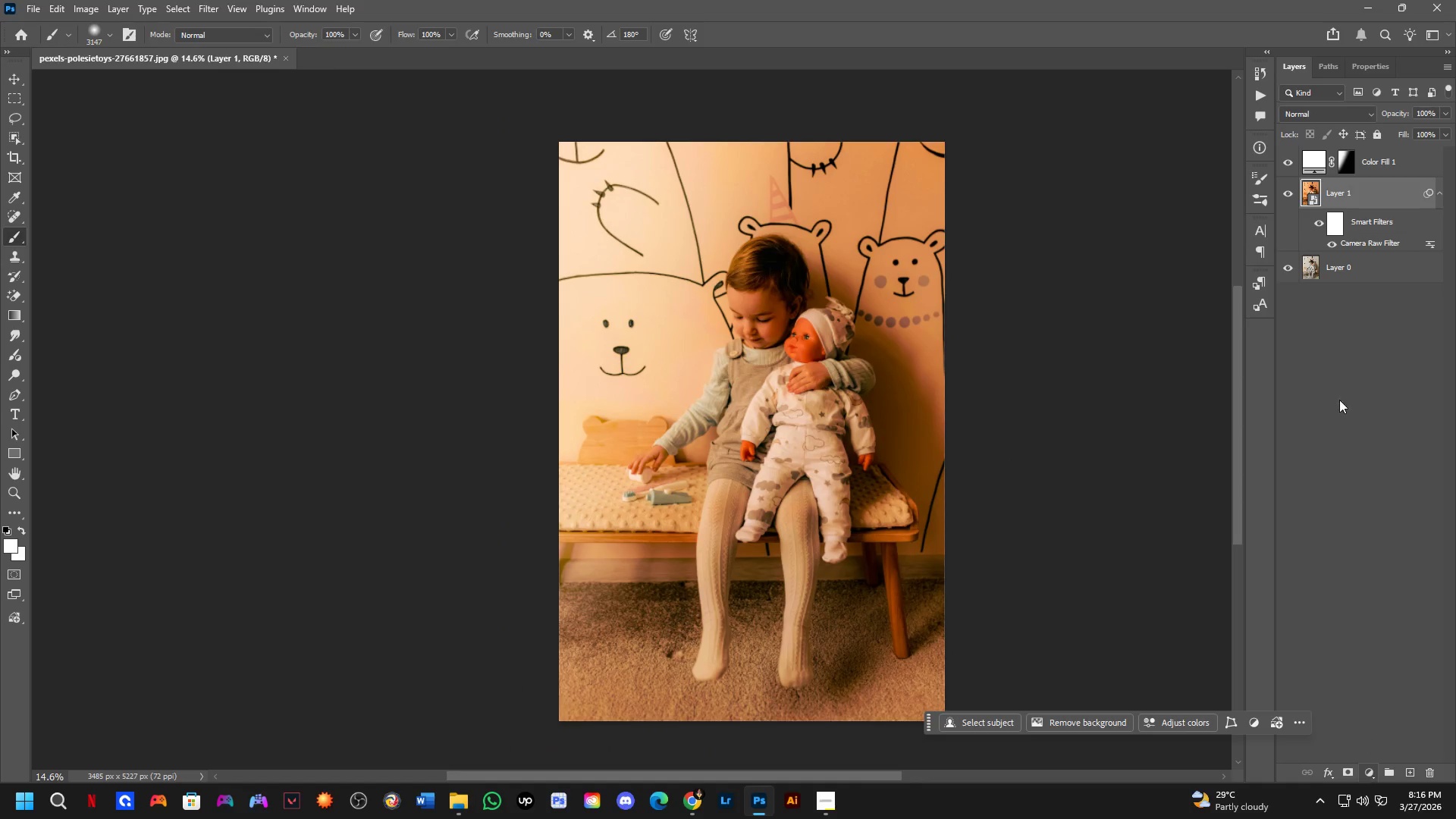 
left_click([1286, 163])
 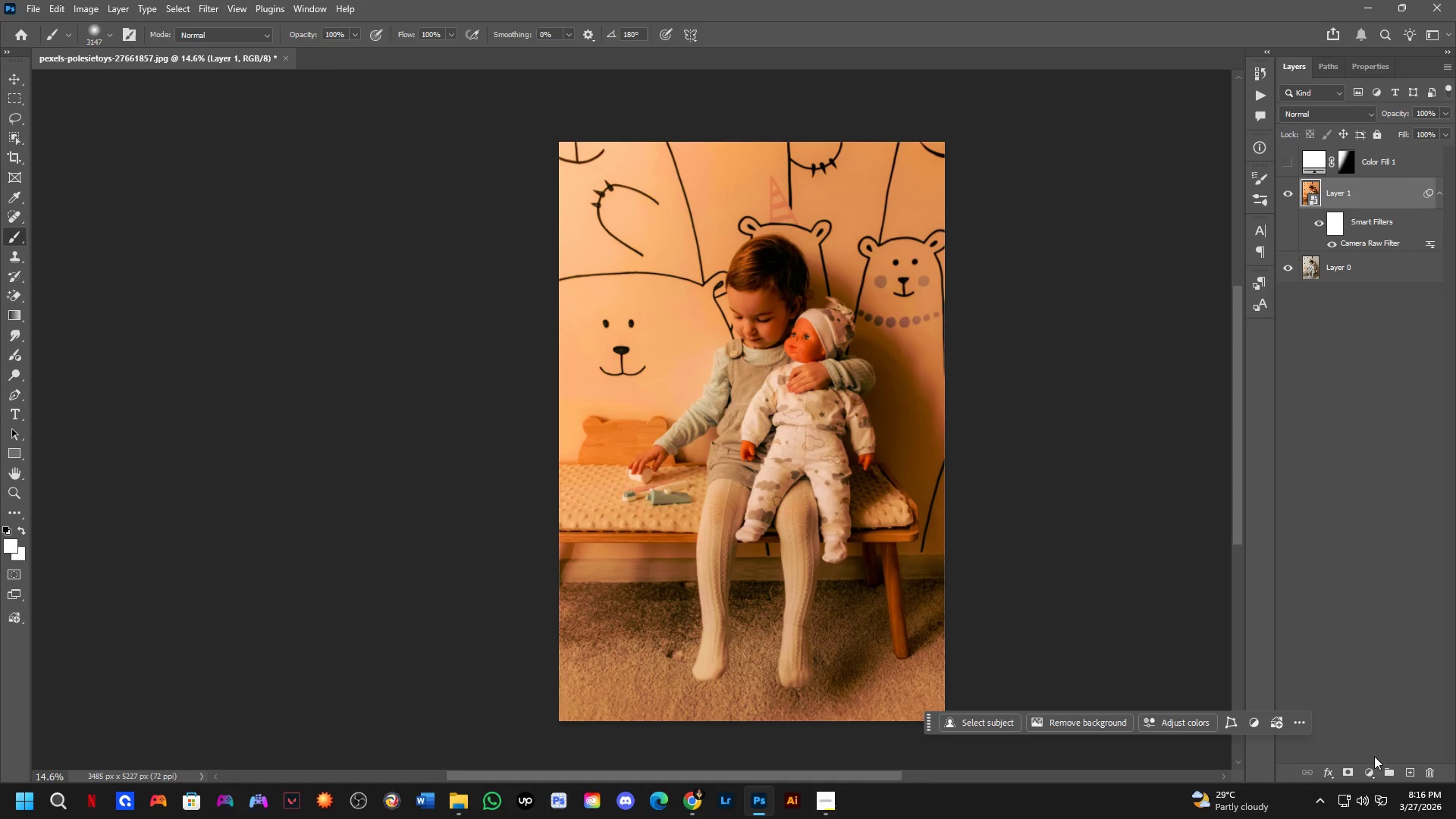 
left_click([1371, 766])
 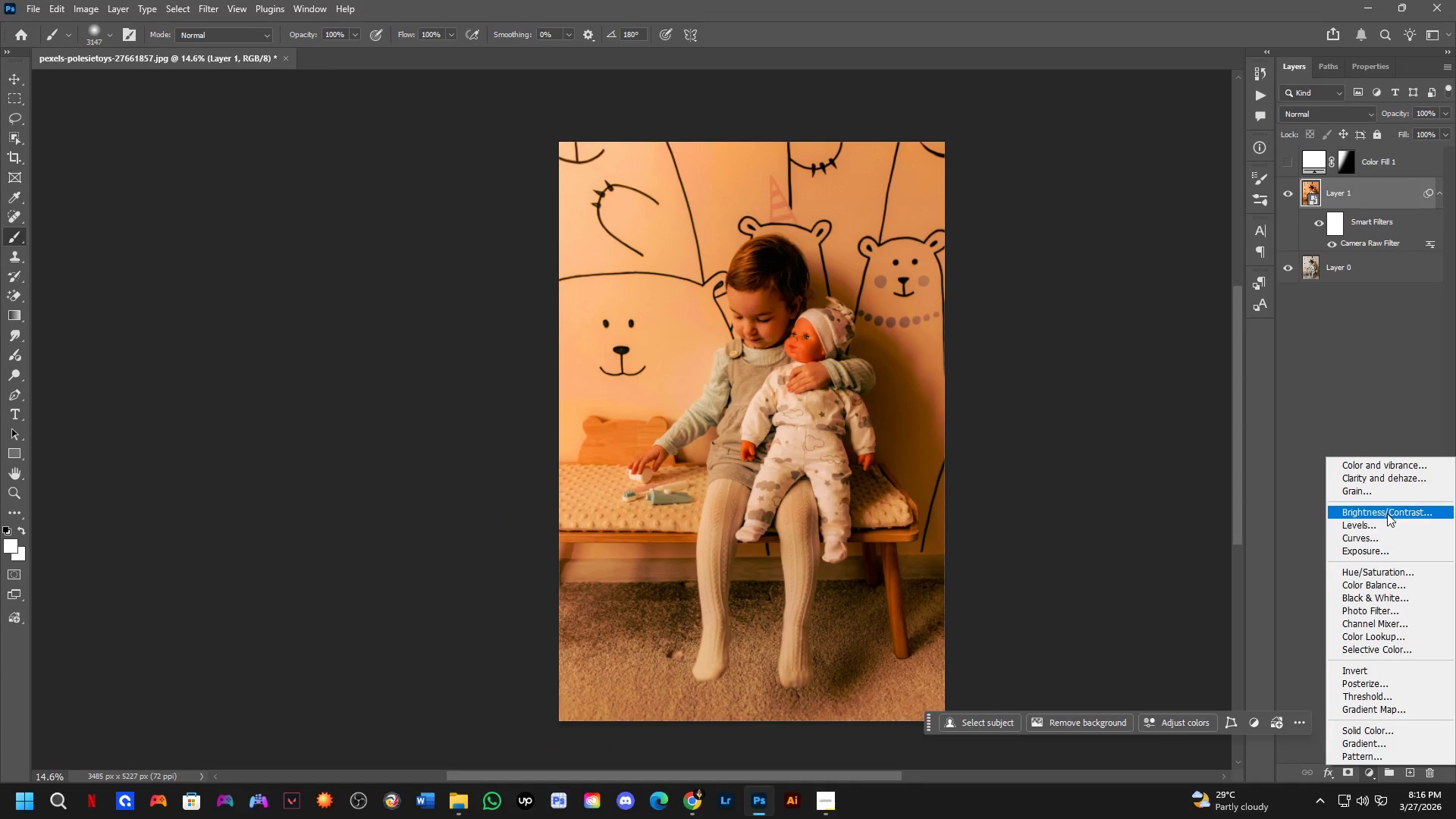 
left_click([1387, 511])
 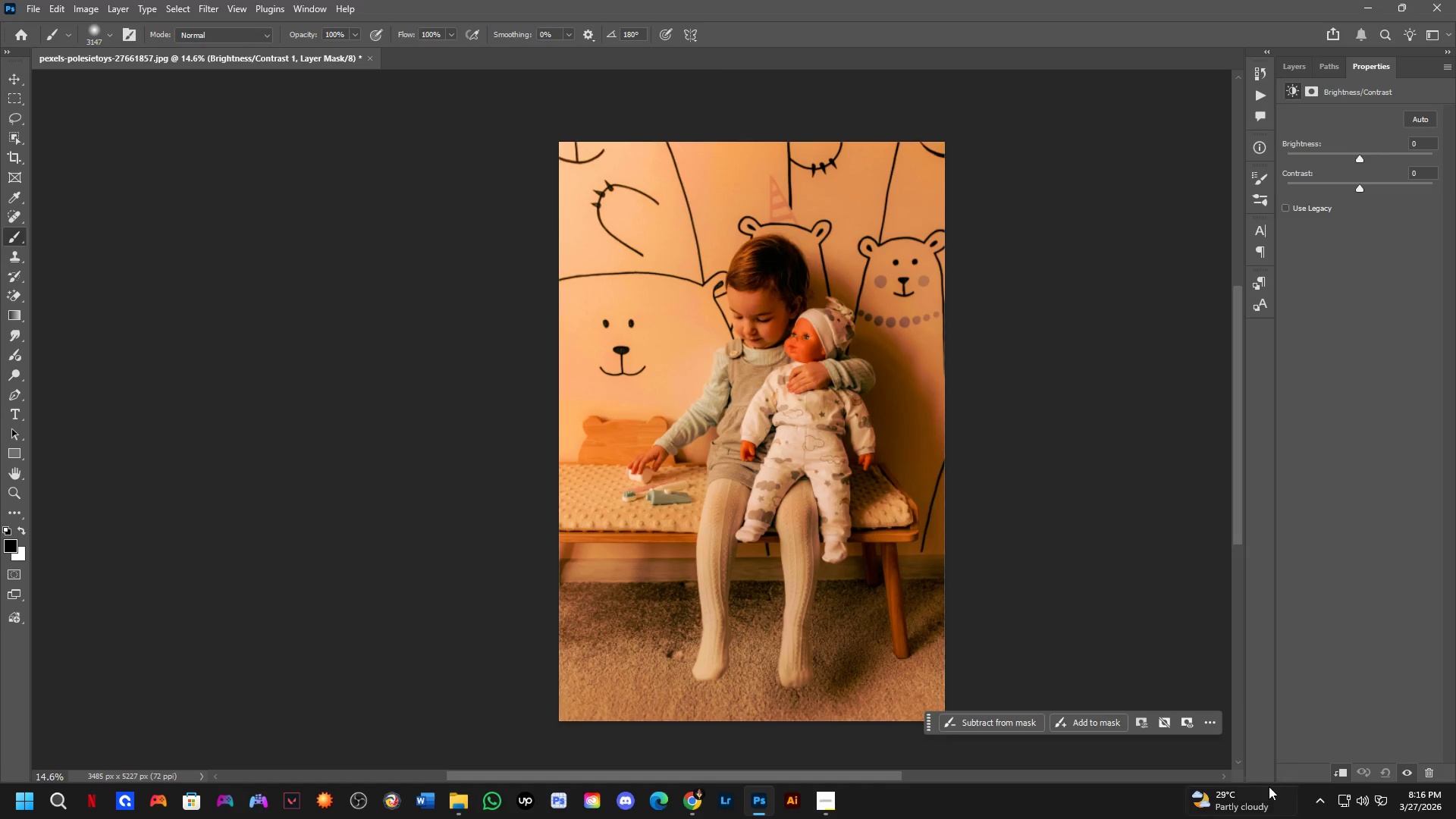 
wait(5.39)
 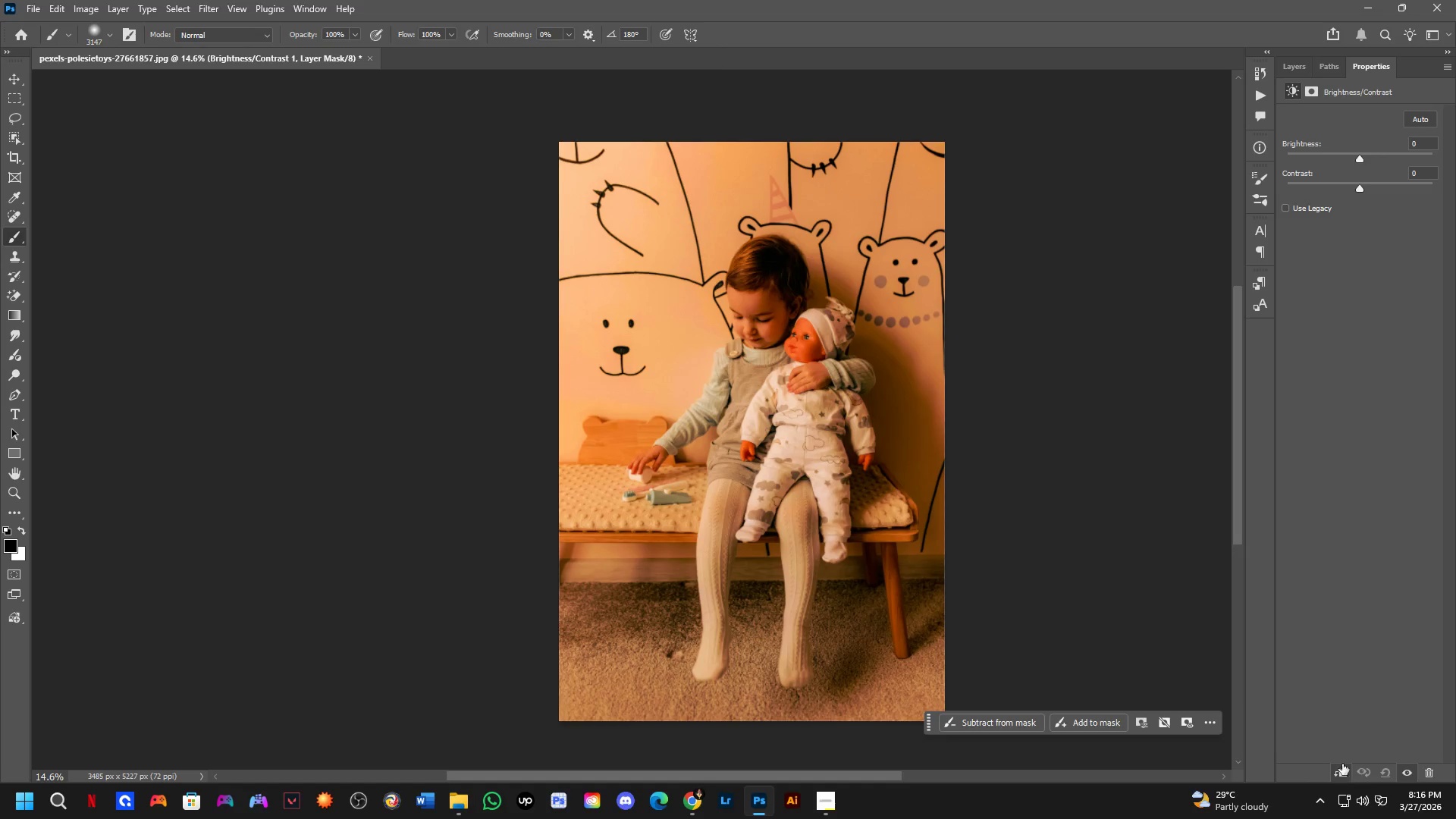 
left_click_drag(start_coordinate=[1358, 154], to_coordinate=[1376, 152])
 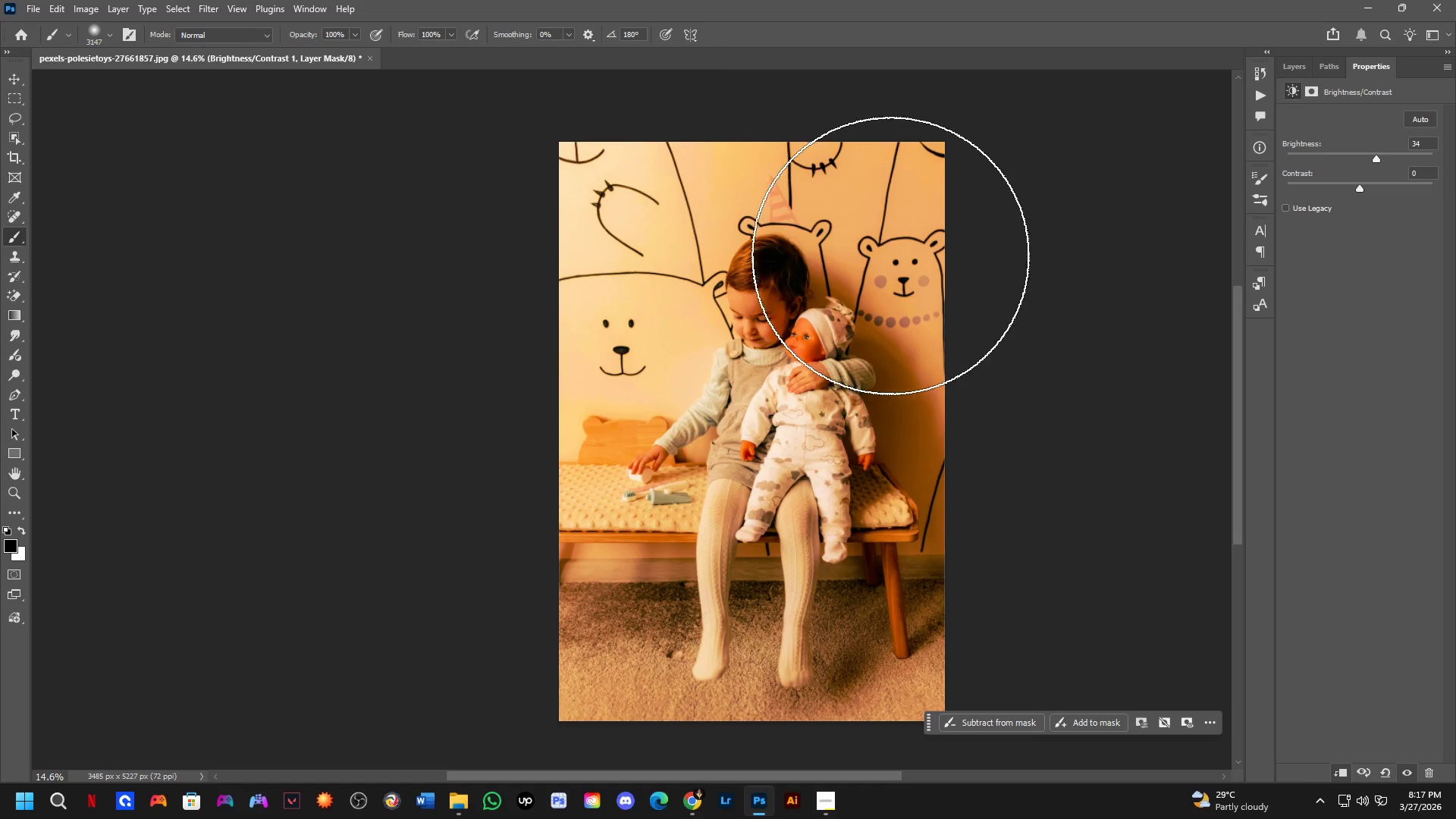 
hold_key(key=ShiftLeft, duration=0.72)
 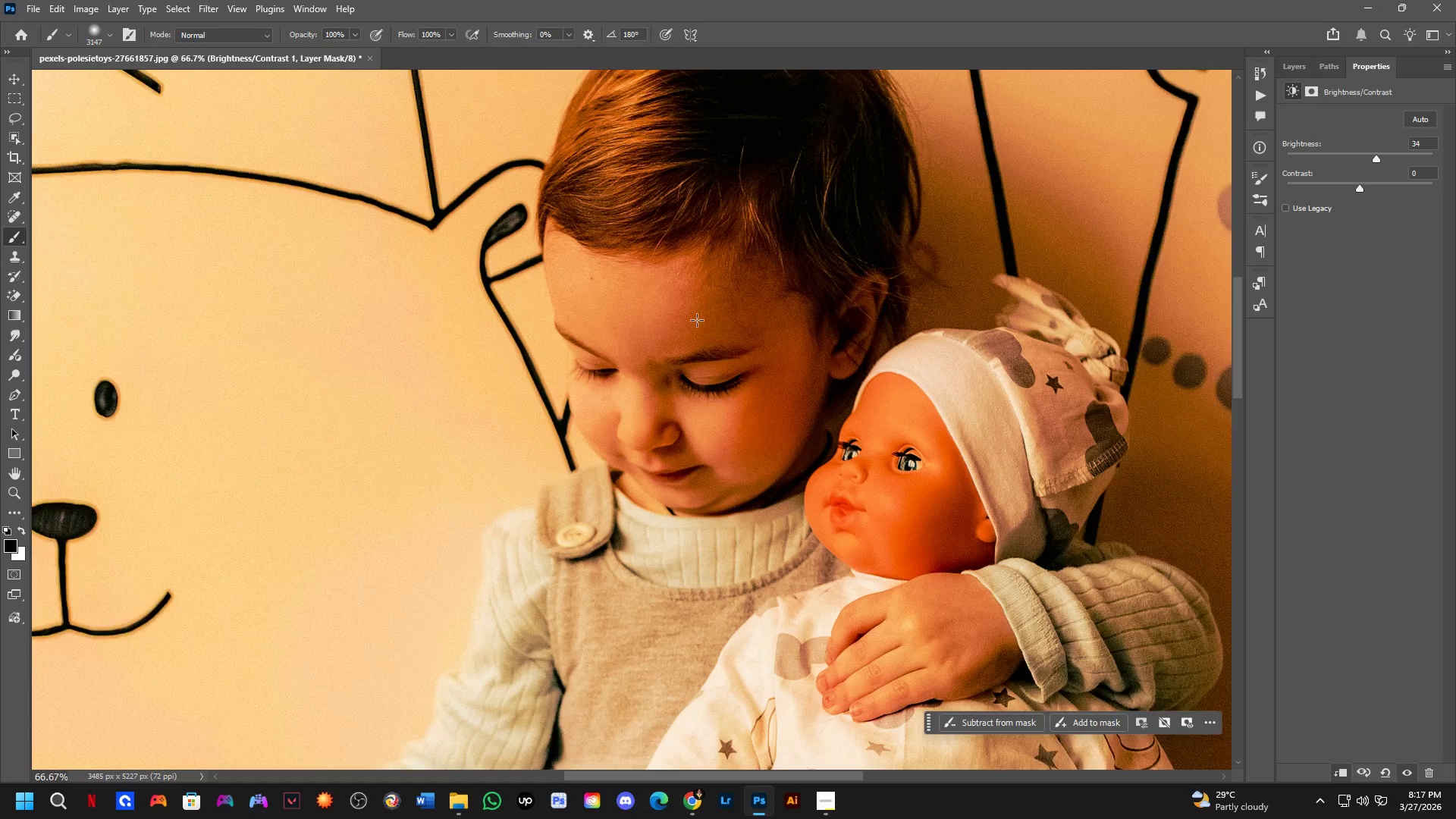 
key(Control+Z)
 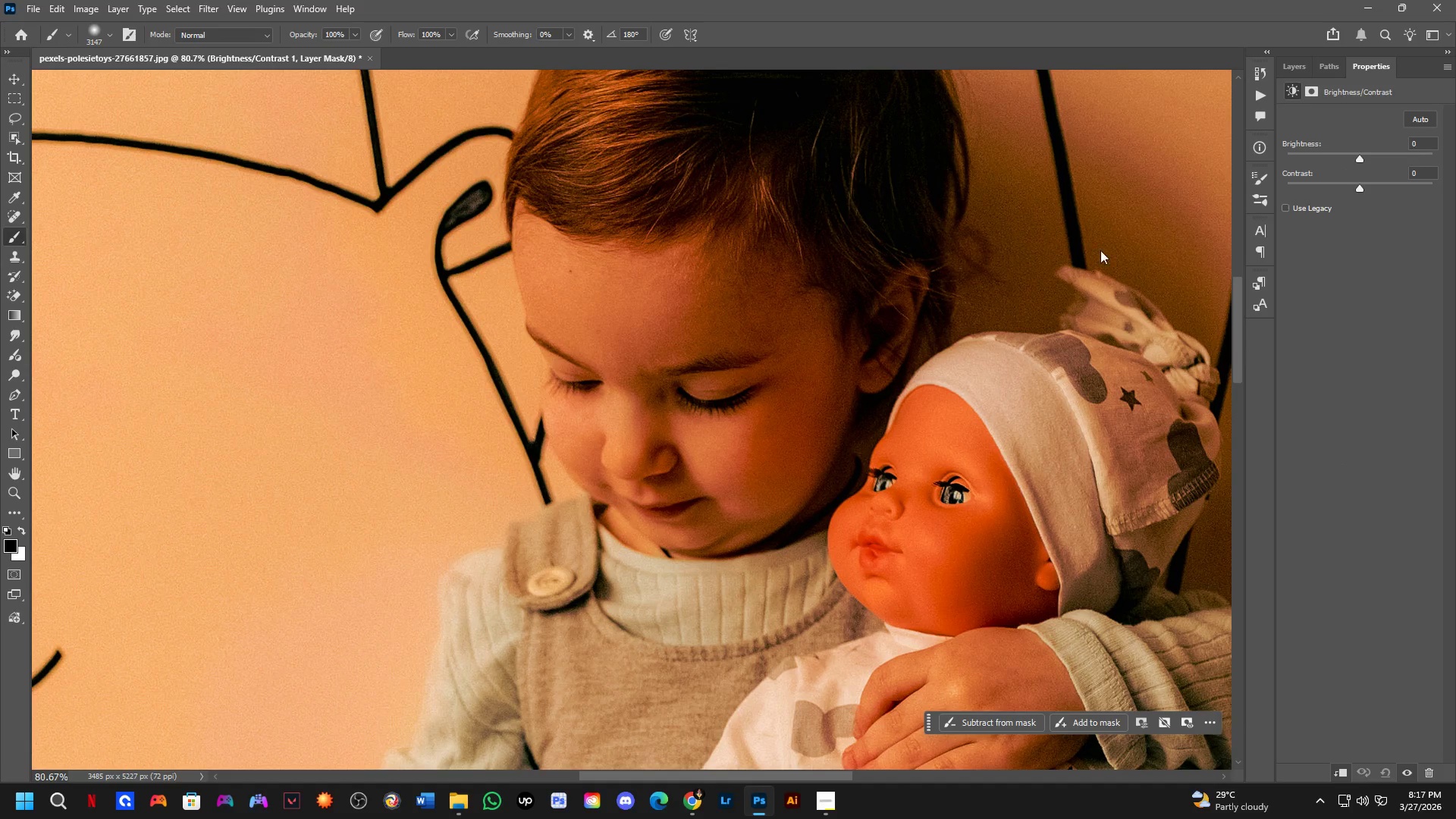 
scroll: coordinate [694, 313], scroll_direction: up, amount: 8.0
 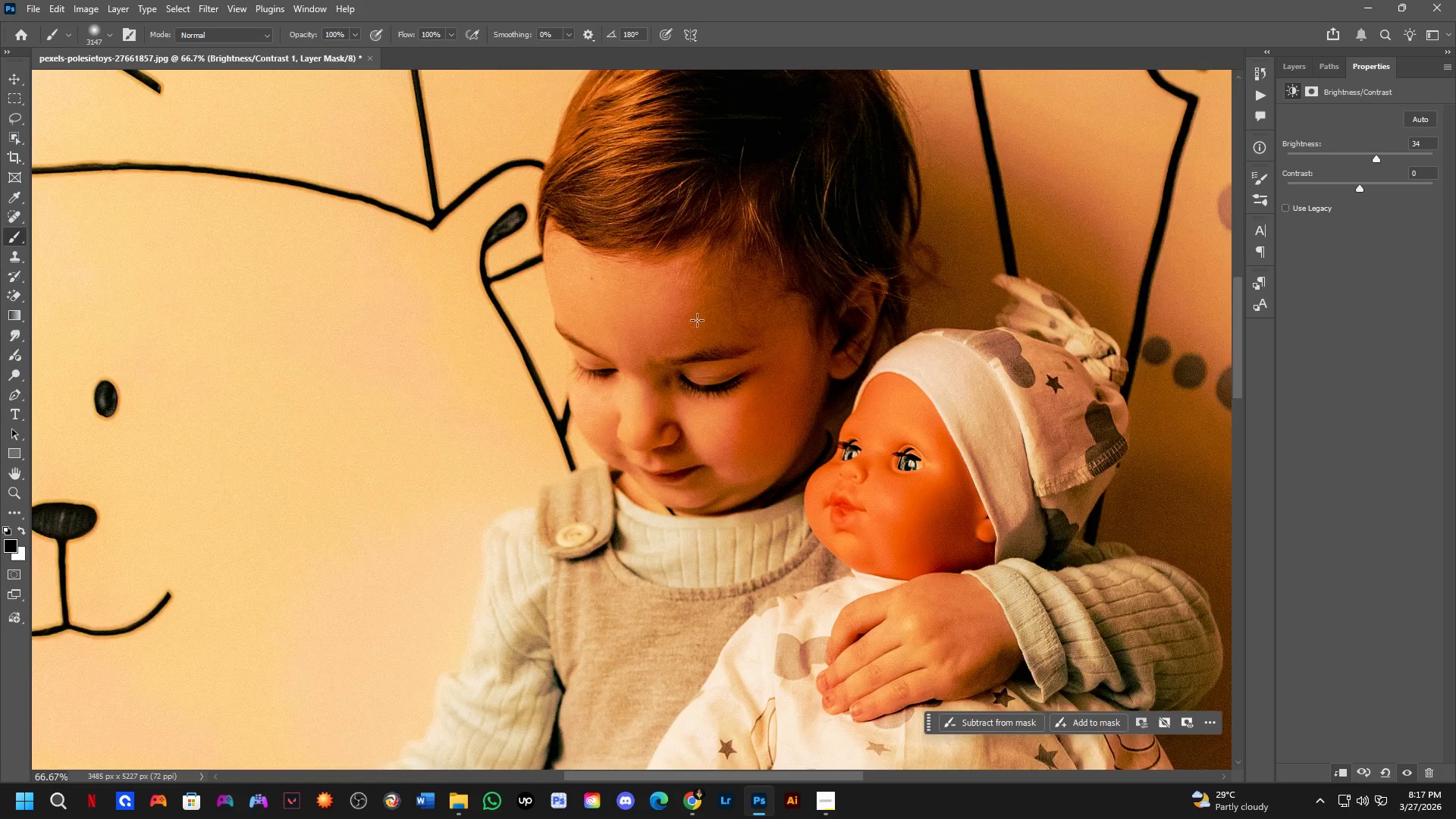 
hold_key(key=ShiftLeft, duration=0.47)
scroll: coordinate [856, 341], scroll_direction: down, amount: 15.0
 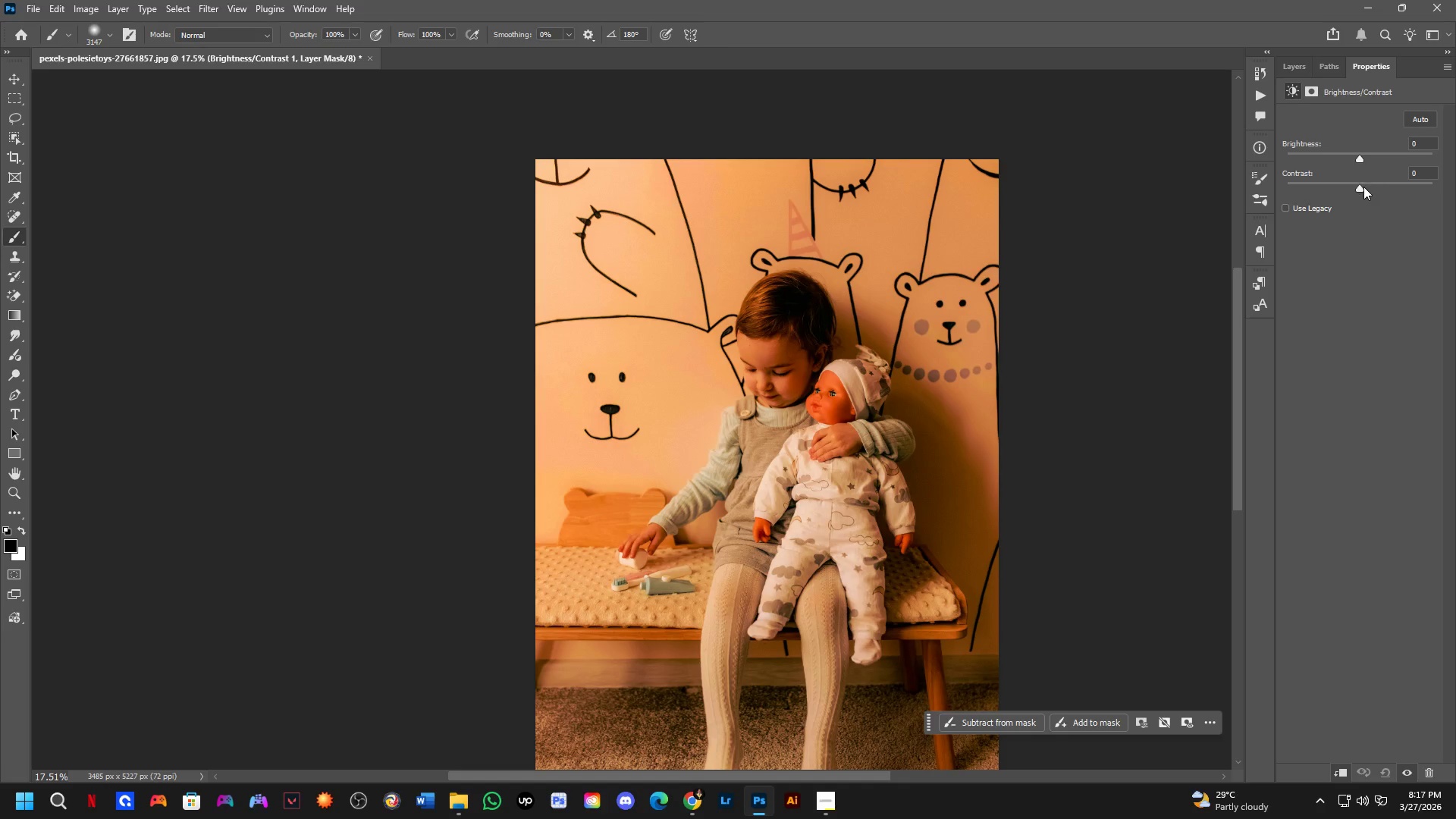 
left_click_drag(start_coordinate=[1363, 187], to_coordinate=[1409, 168])
 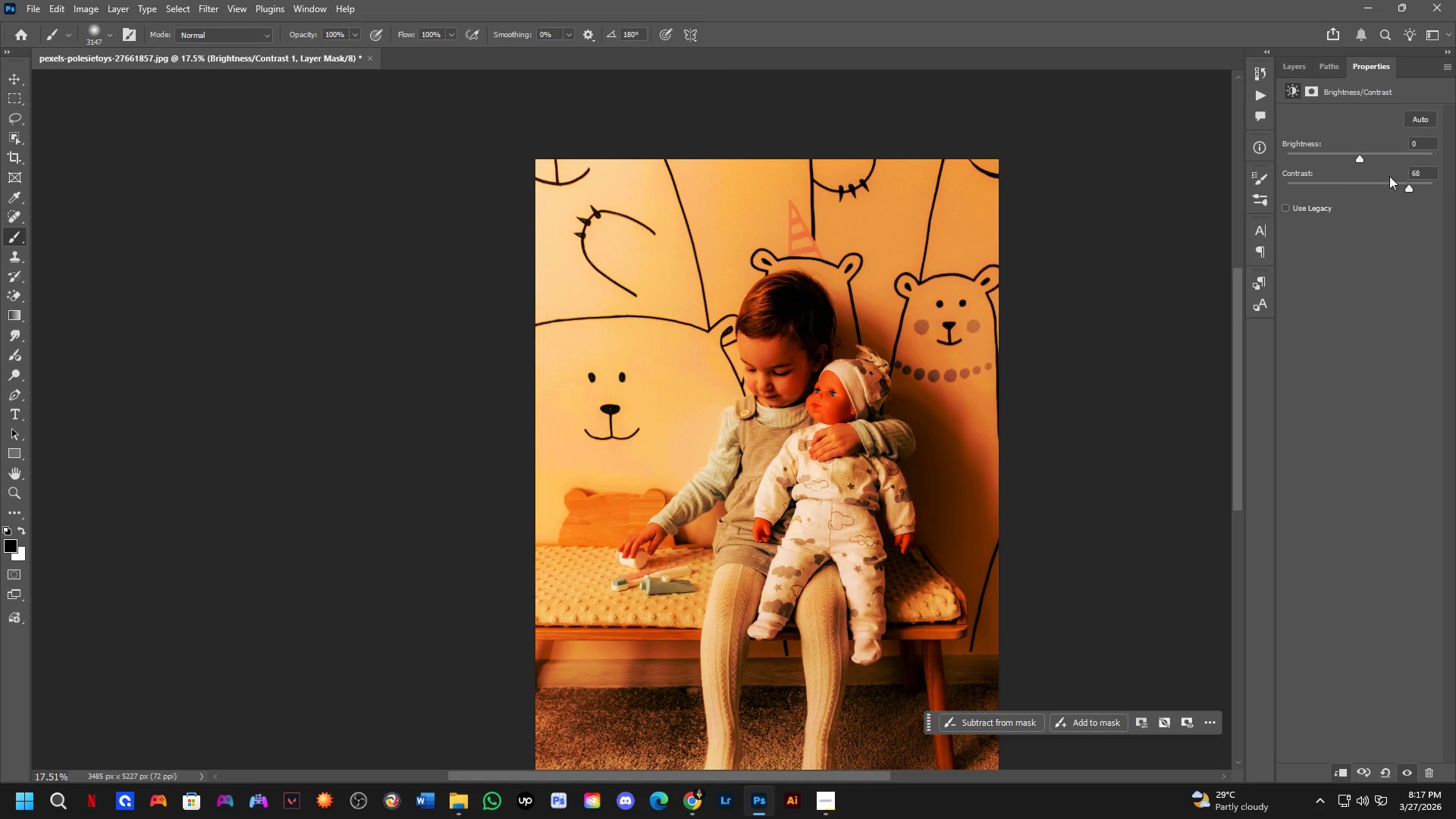 
key(Control+Z)
 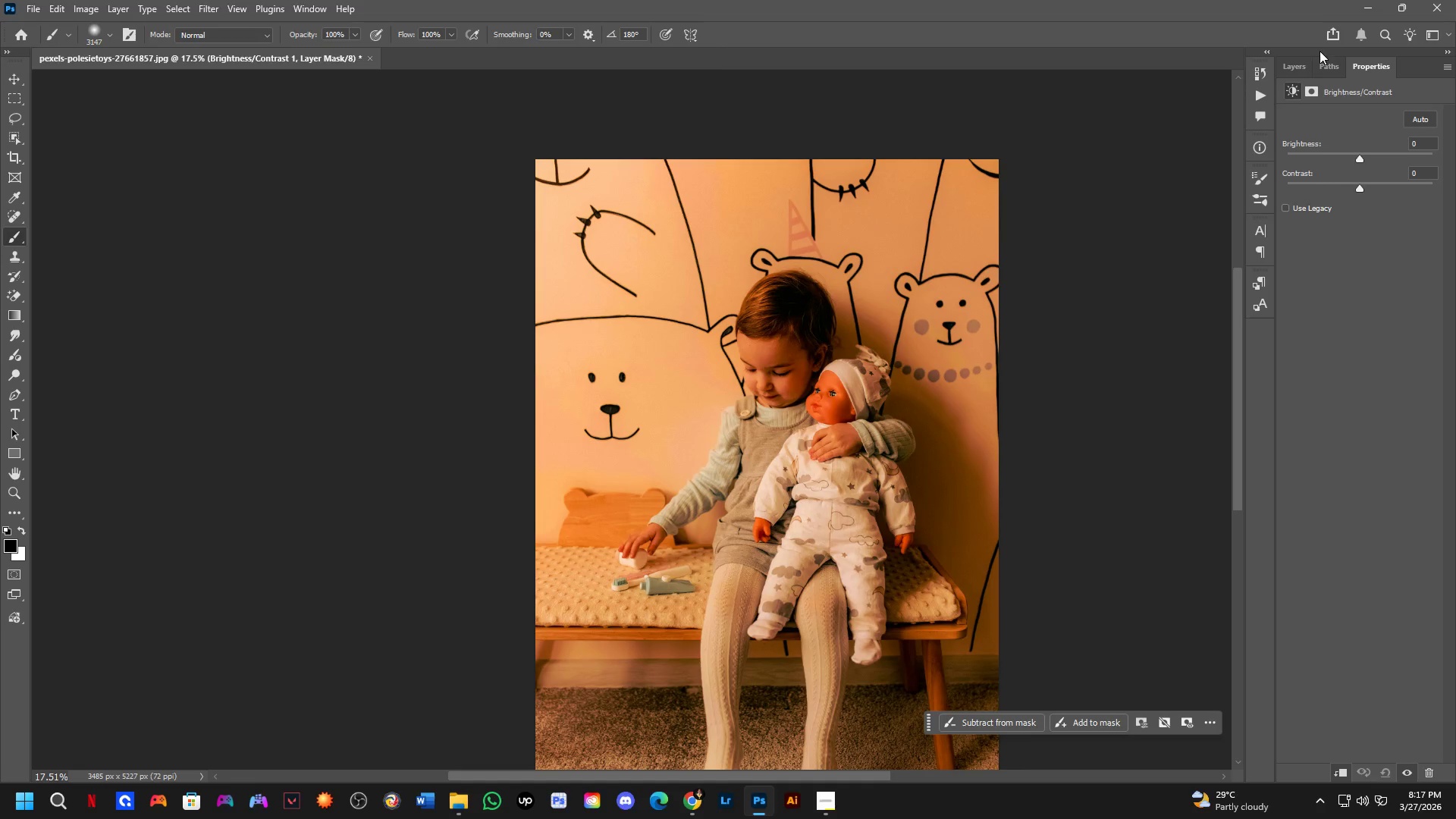 
left_click([1302, 78])
 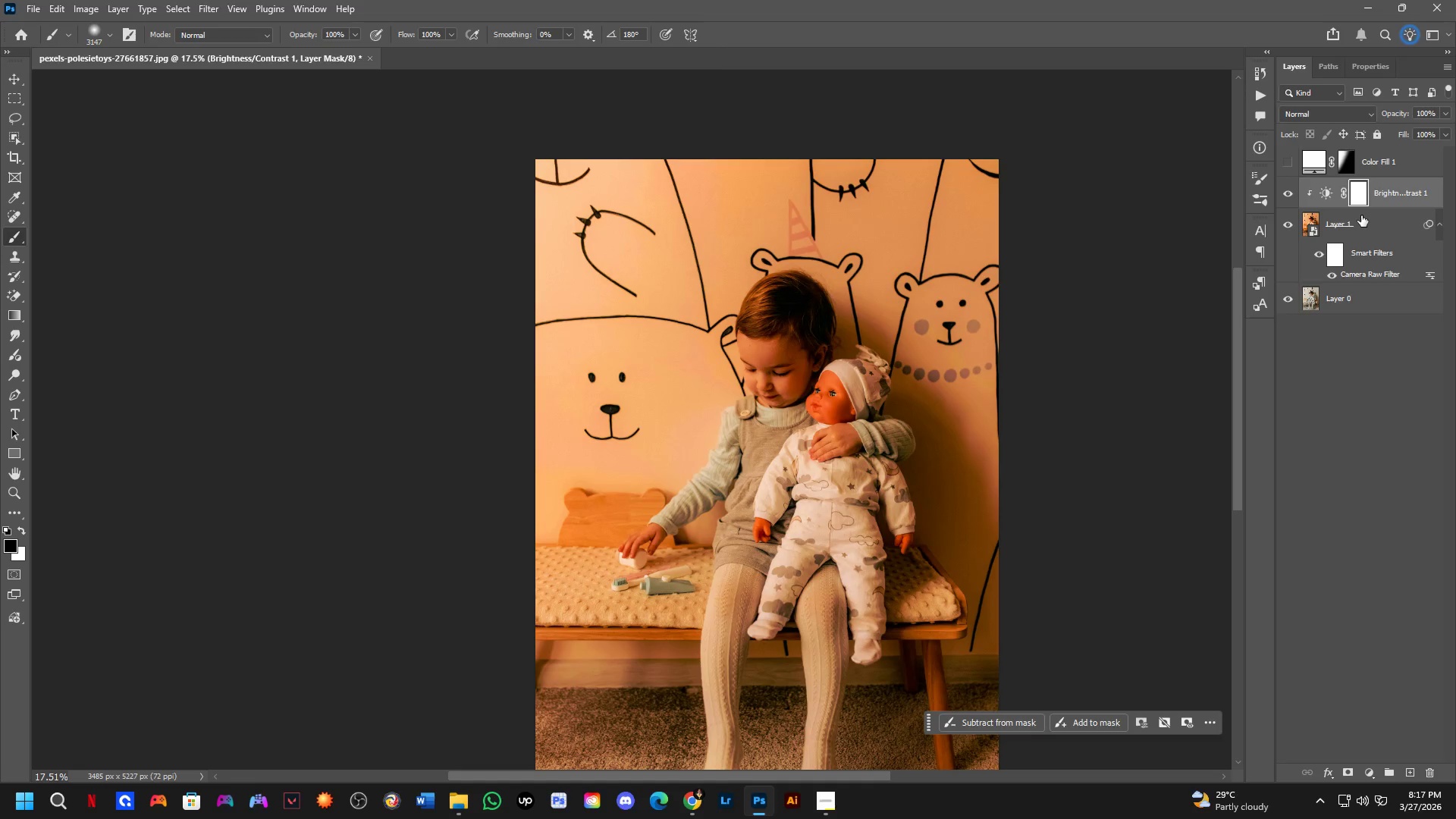 
key(Backspace)
 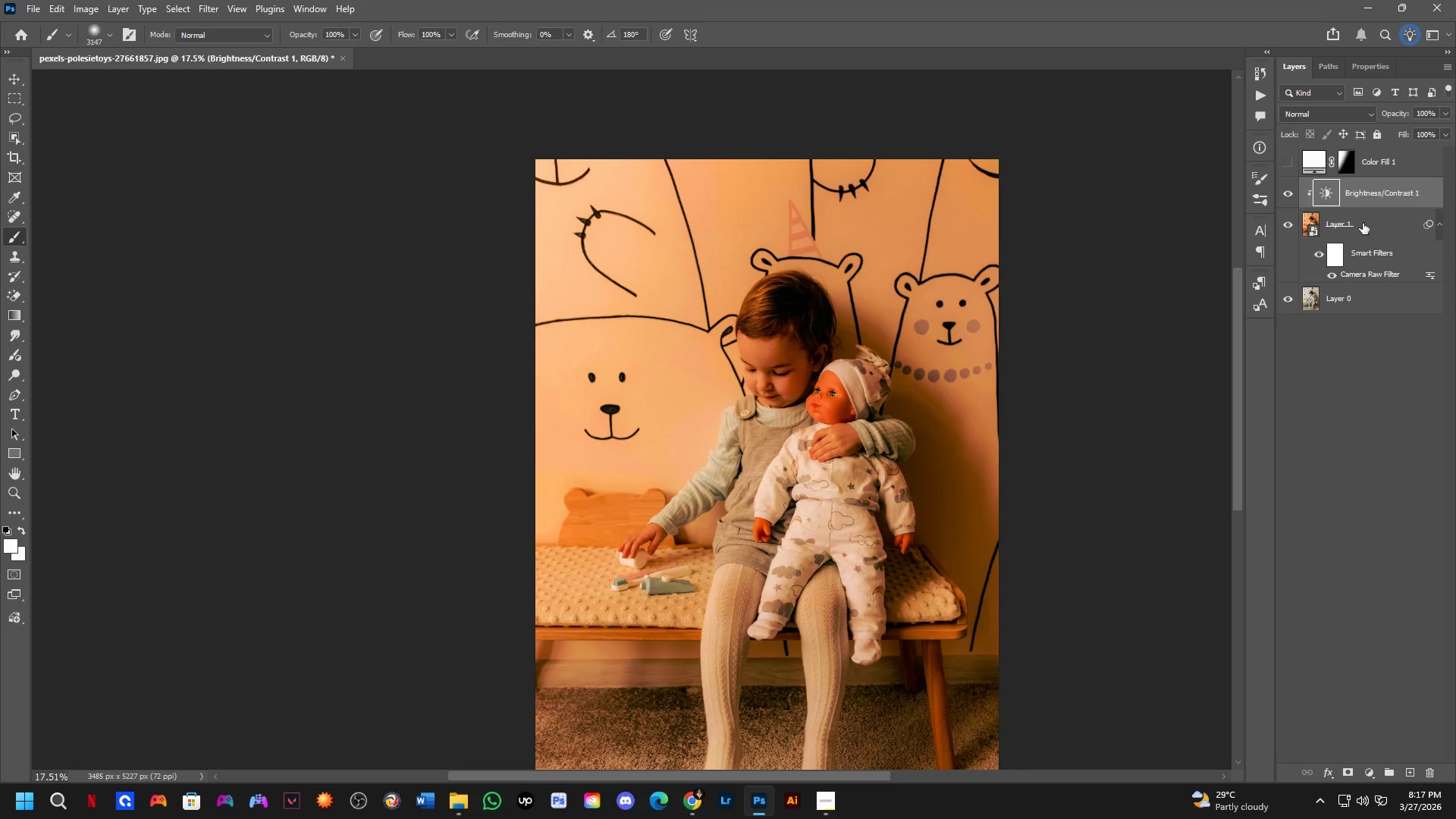 
key(Backspace)
 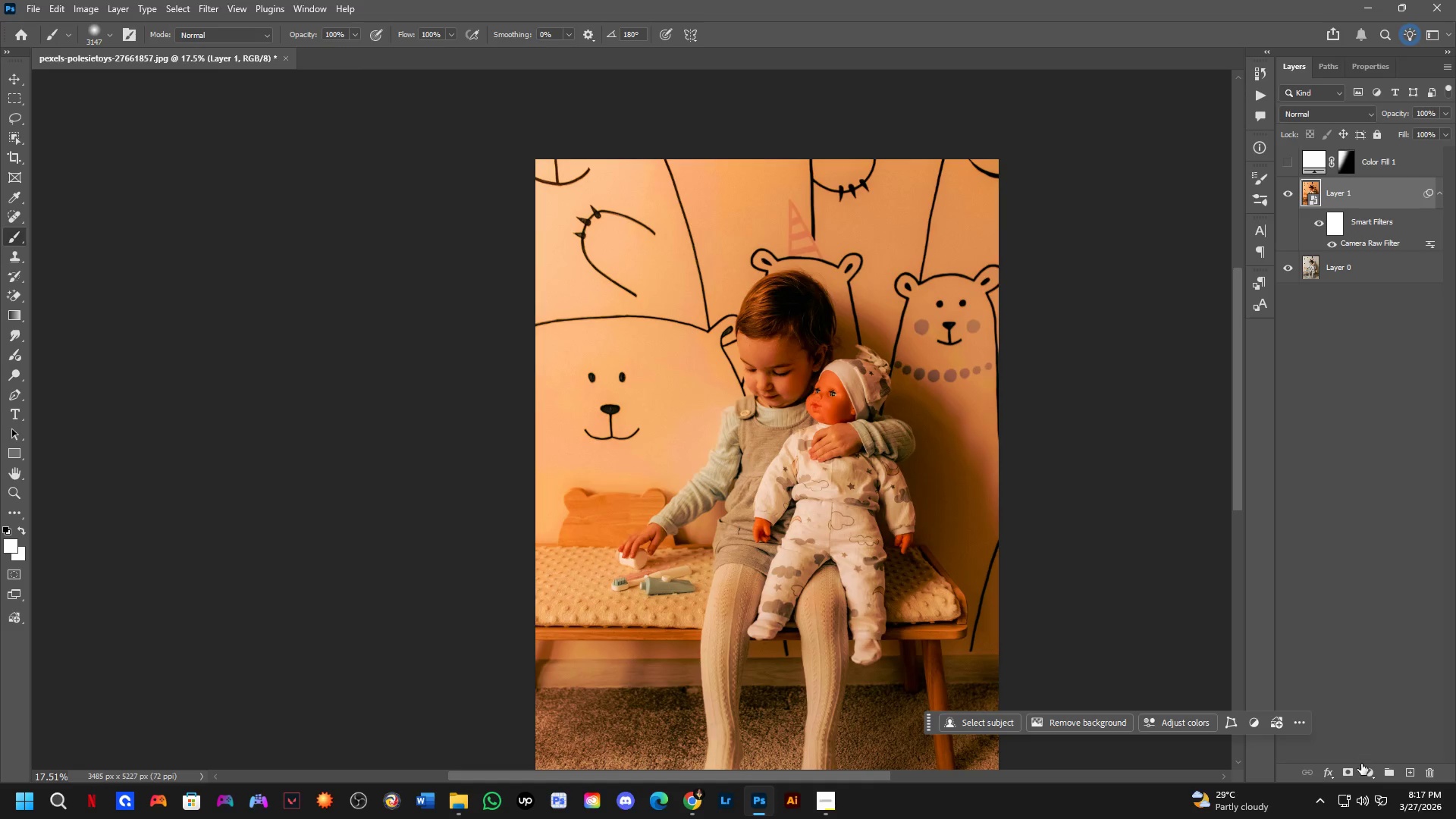 
left_click([1367, 767])
 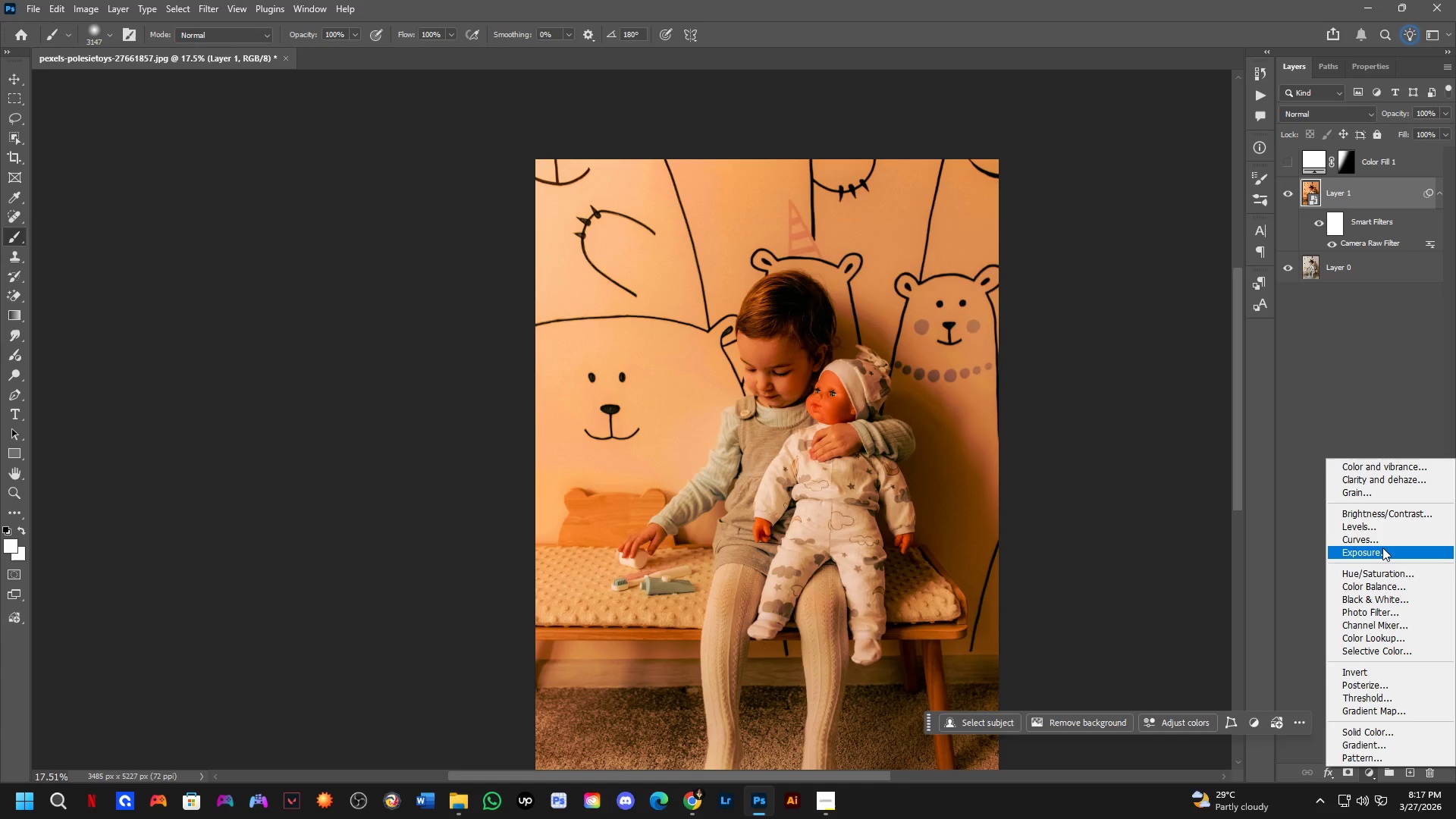 
left_click([1385, 544])
 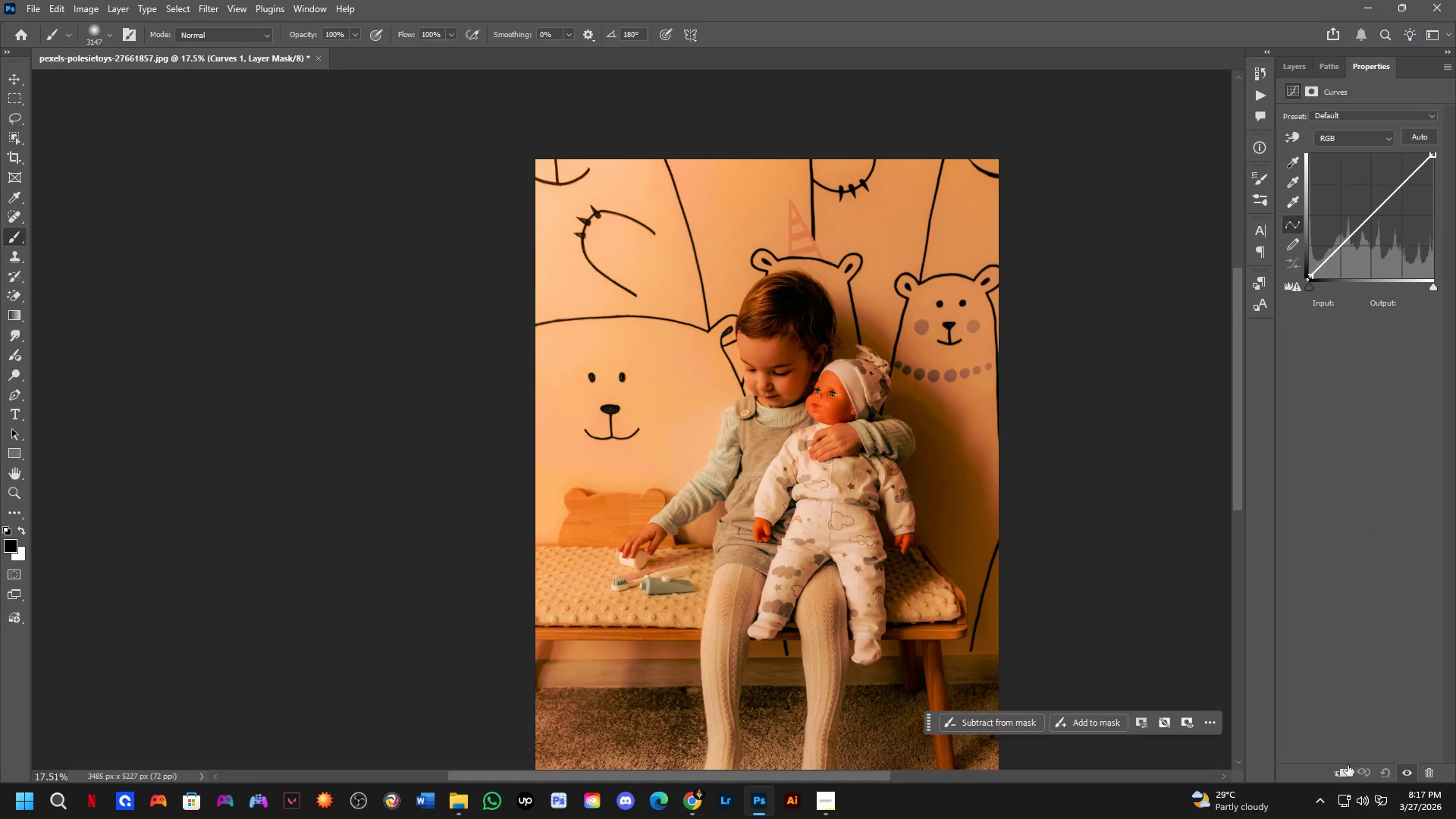 
left_click([1345, 770])
 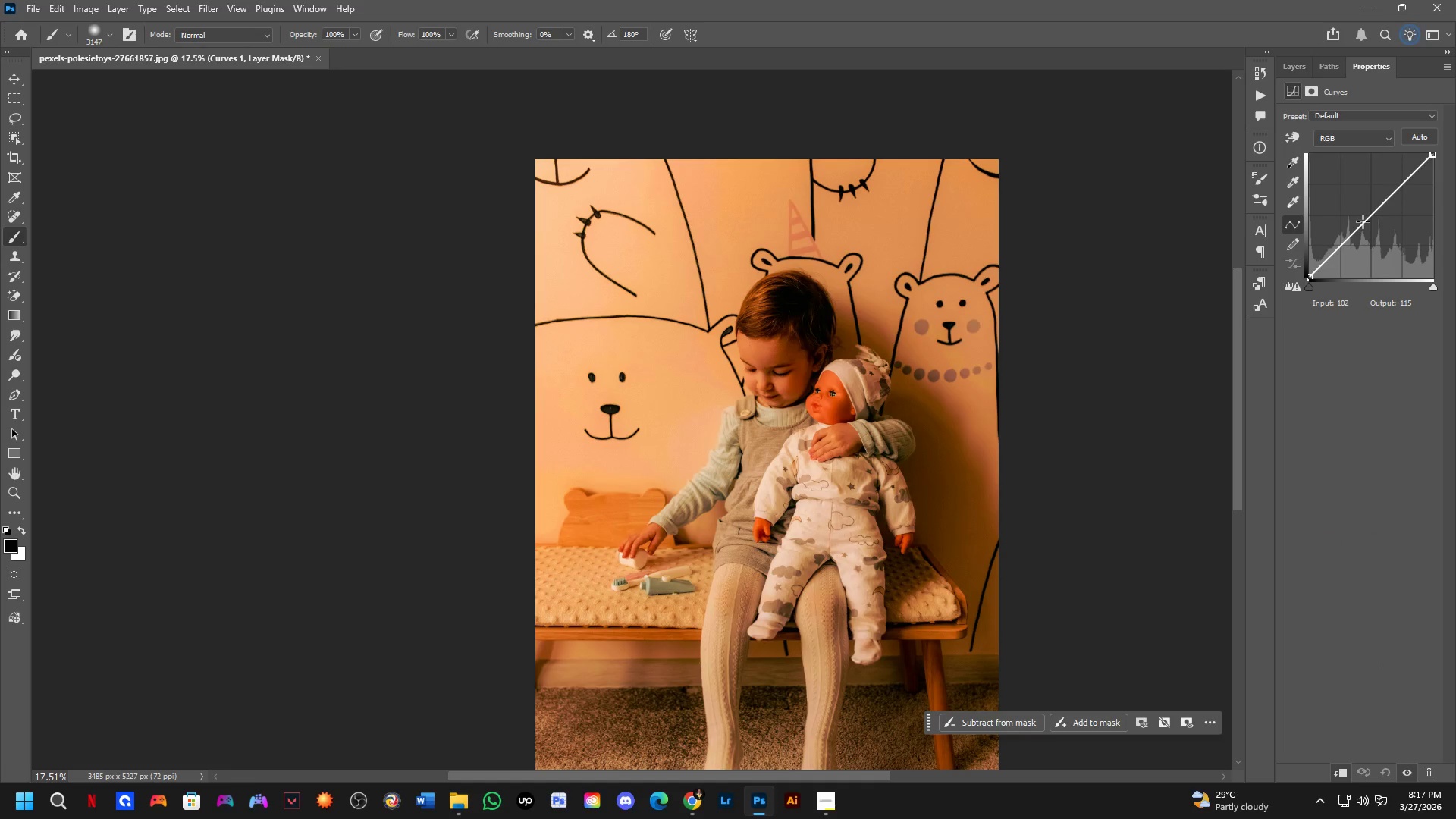 
left_click_drag(start_coordinate=[1363, 222], to_coordinate=[1376, 243])
 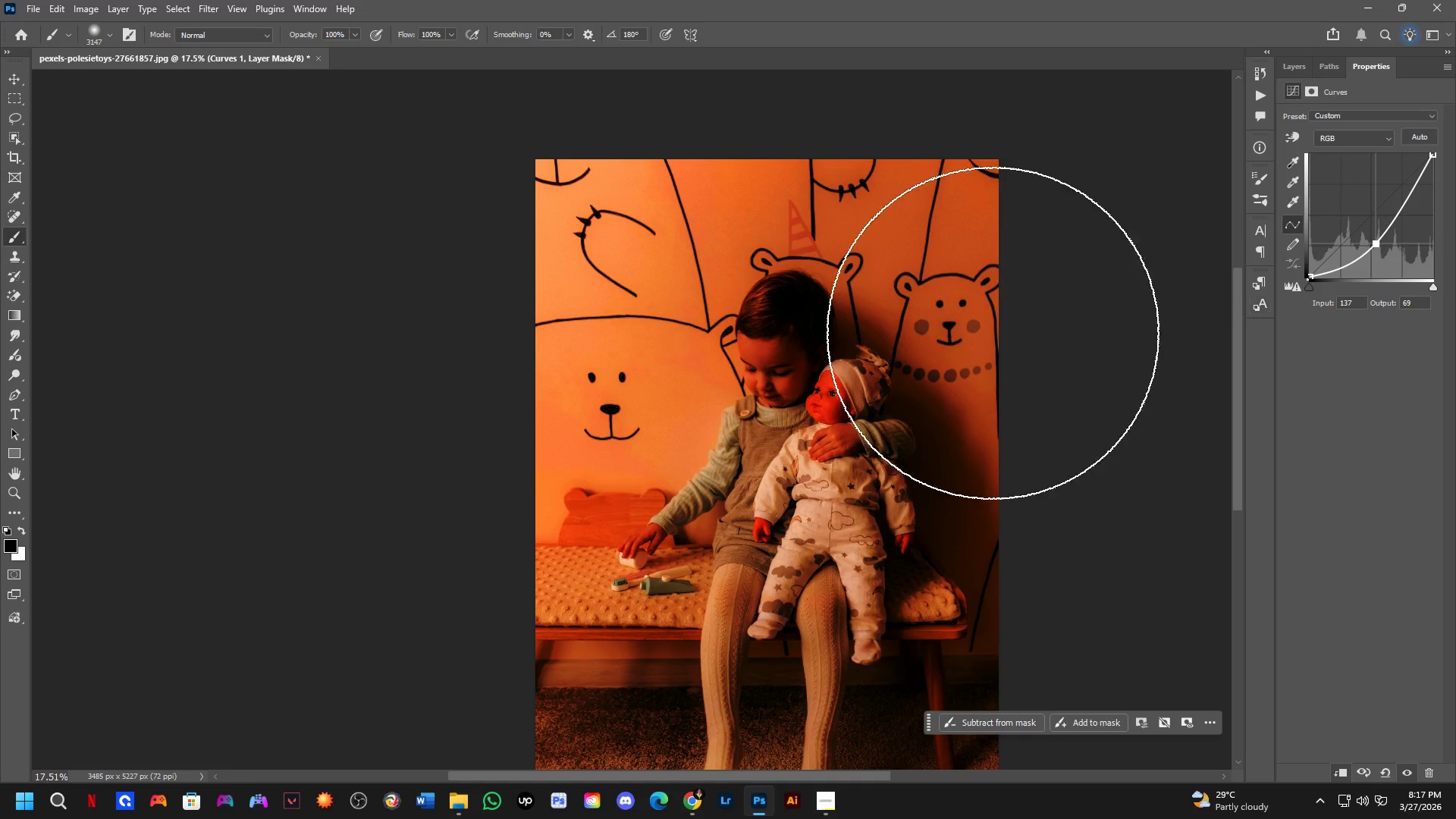 
scroll: coordinate [873, 324], scroll_direction: down, amount: 4.0
 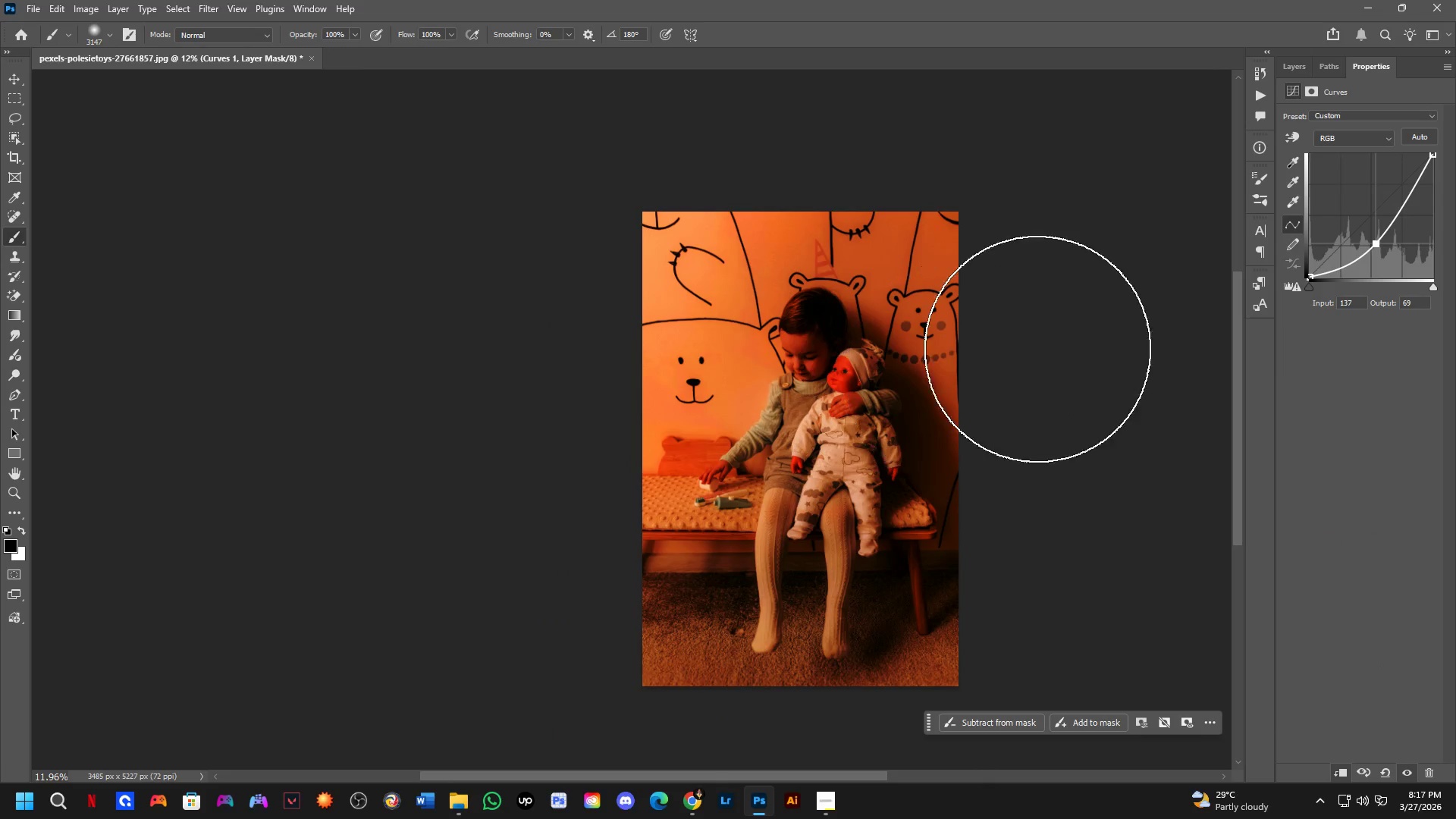 
key(Control+ControlLeft)
 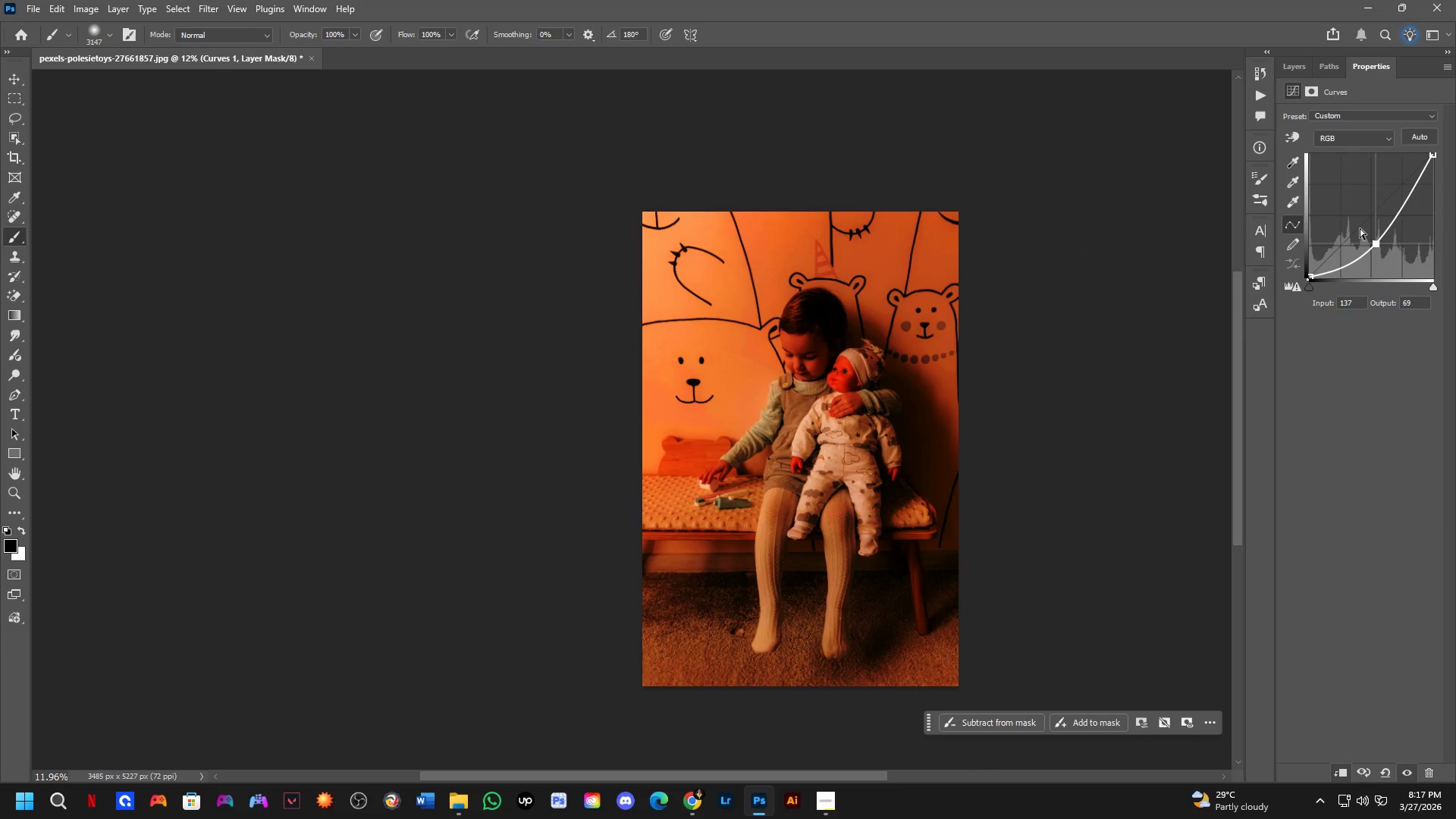 
key(Control+Z)
 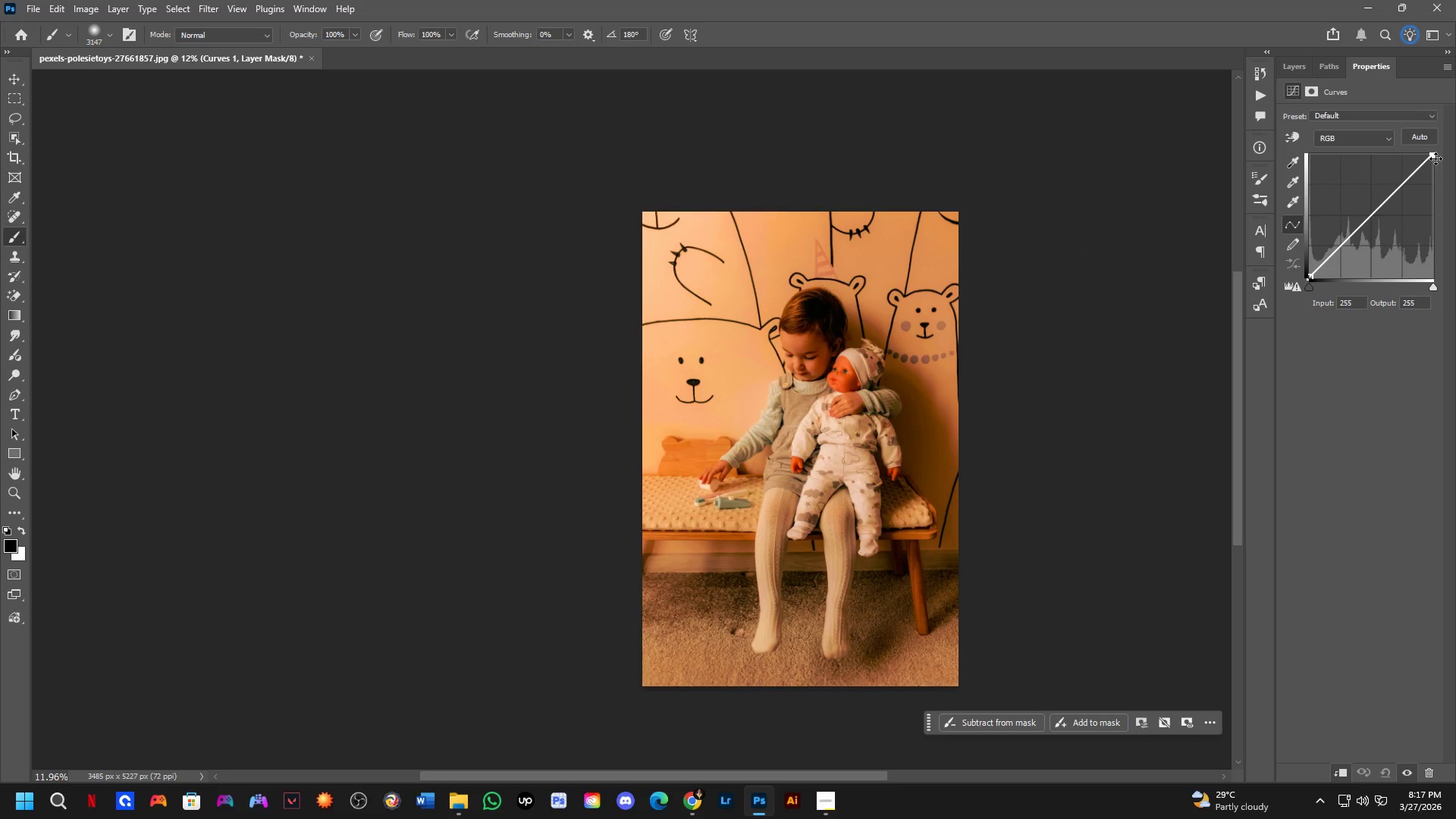 
left_click_drag(start_coordinate=[1436, 158], to_coordinate=[1439, 192])
 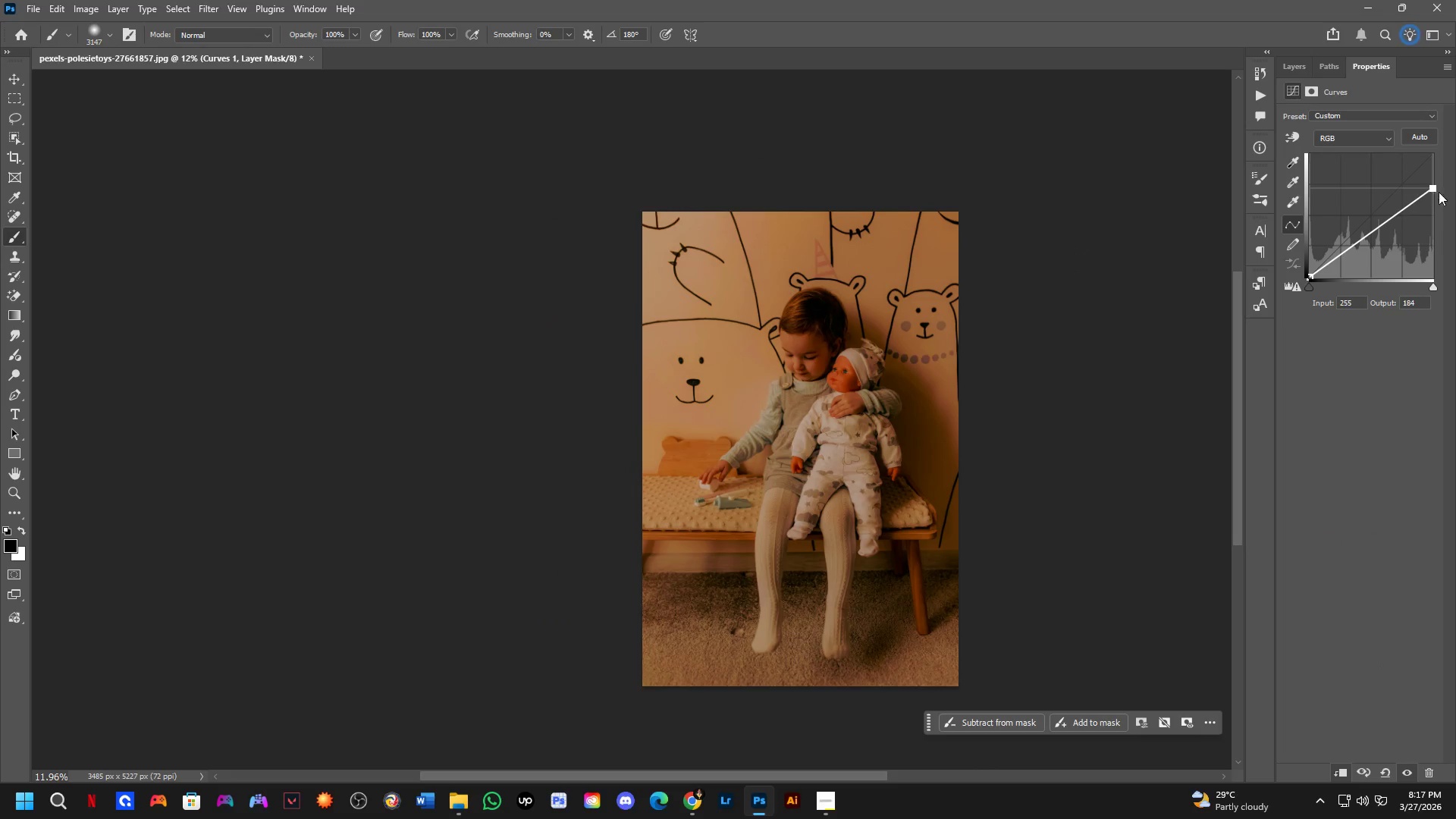 
key(Control+ControlLeft)
 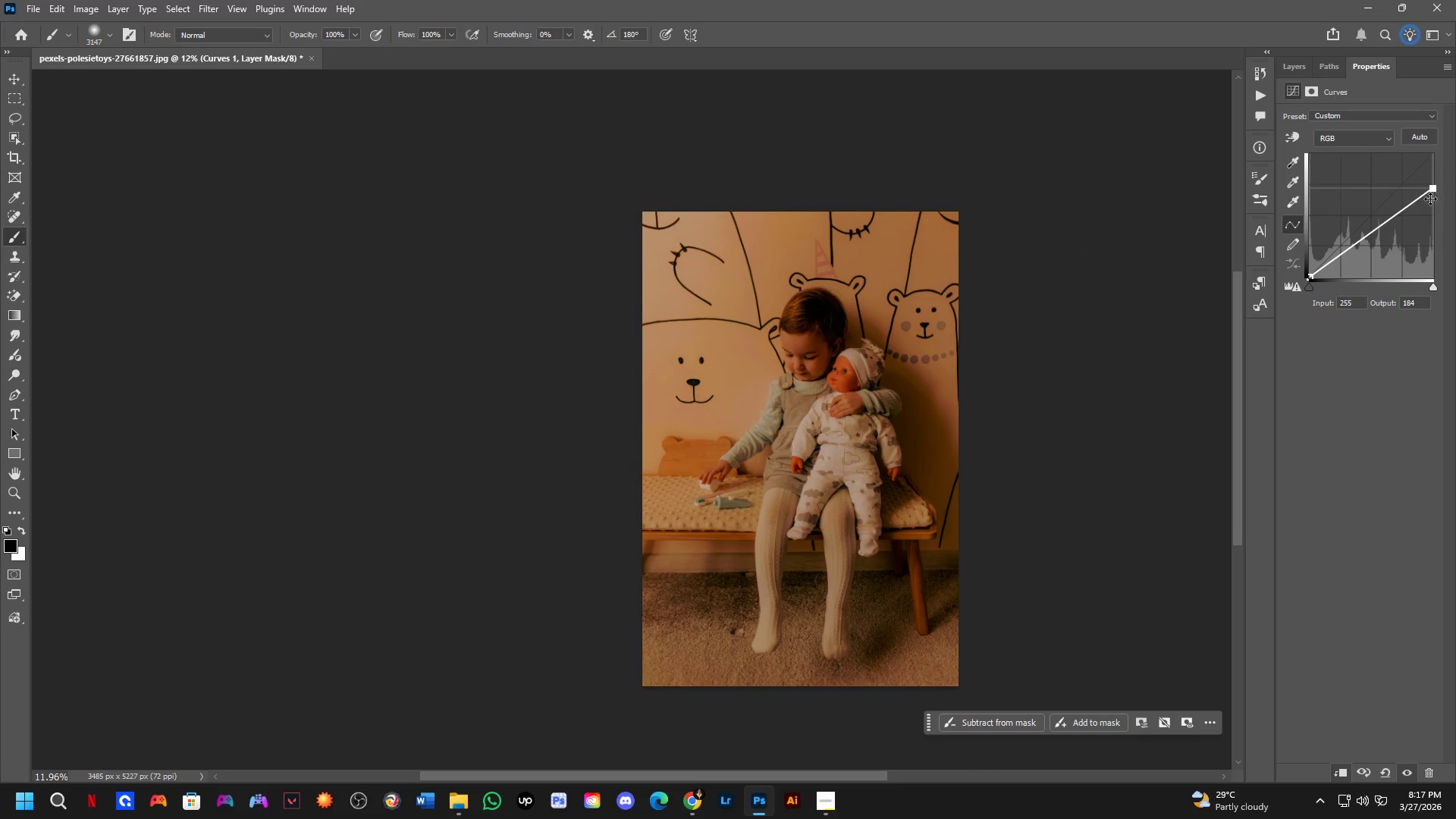 
key(Control+Z)
 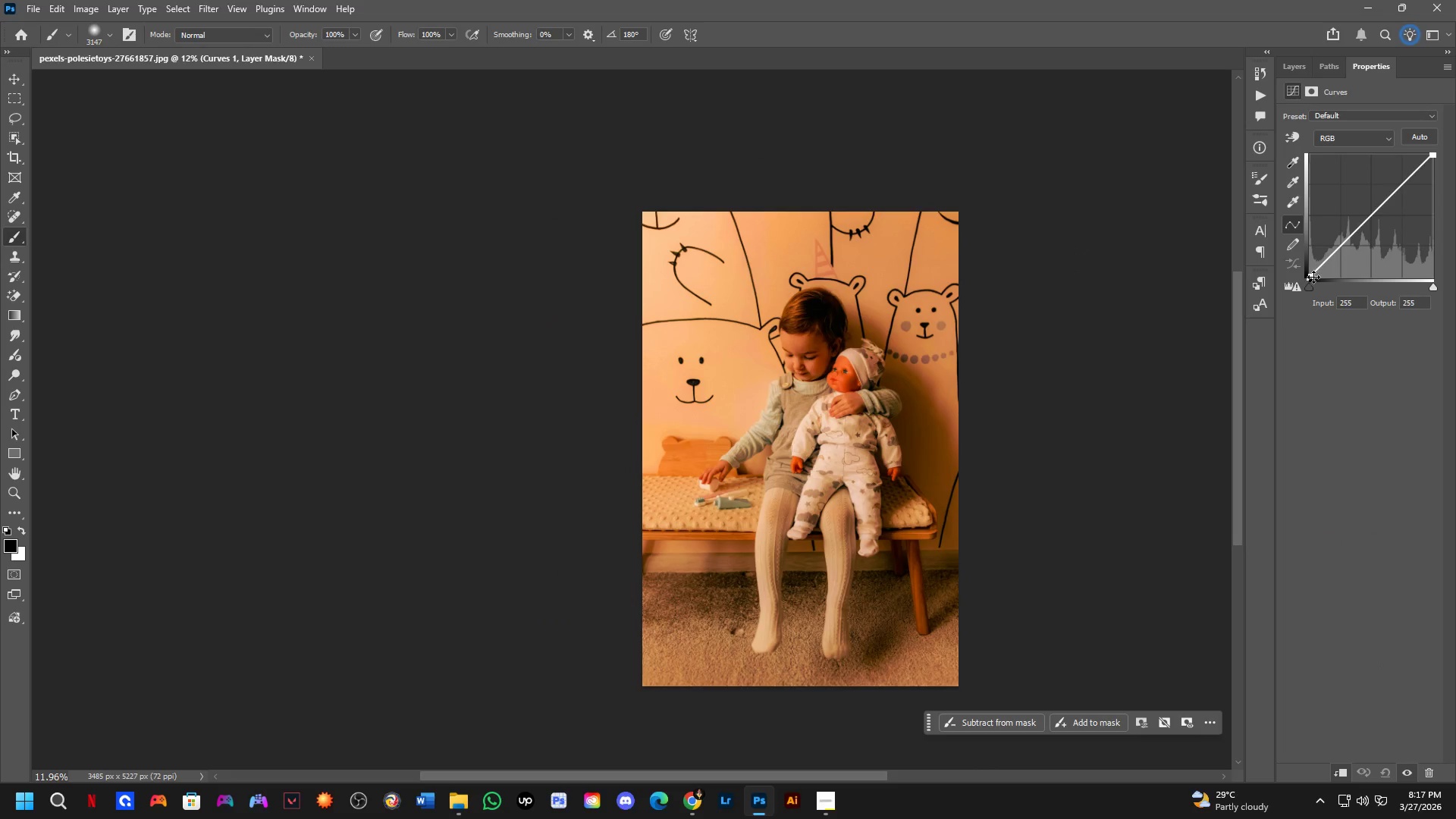 
left_click_drag(start_coordinate=[1313, 277], to_coordinate=[1310, 297])
 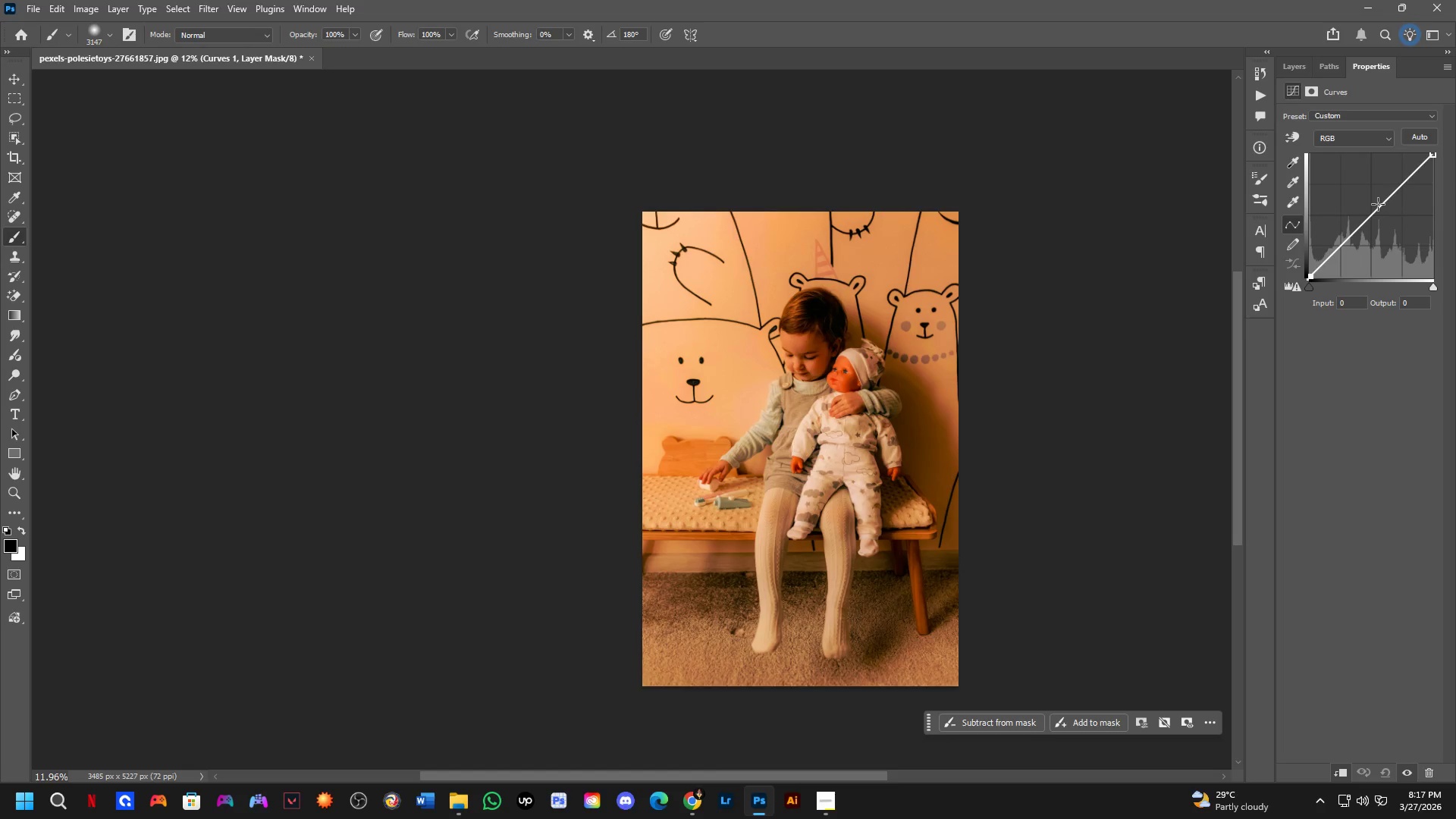 
left_click_drag(start_coordinate=[1379, 206], to_coordinate=[1410, 178])
 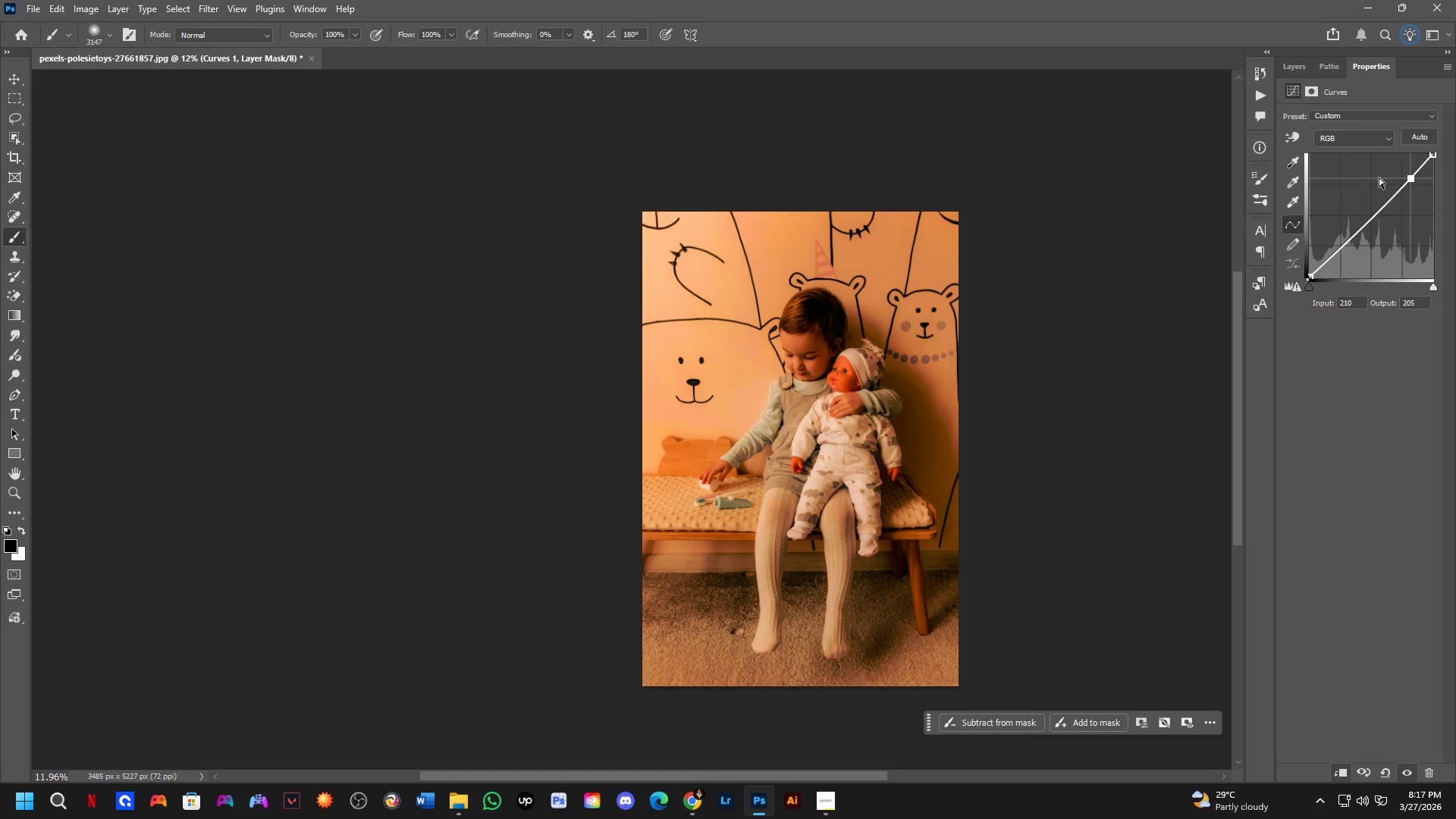 
key(Control+ControlLeft)
 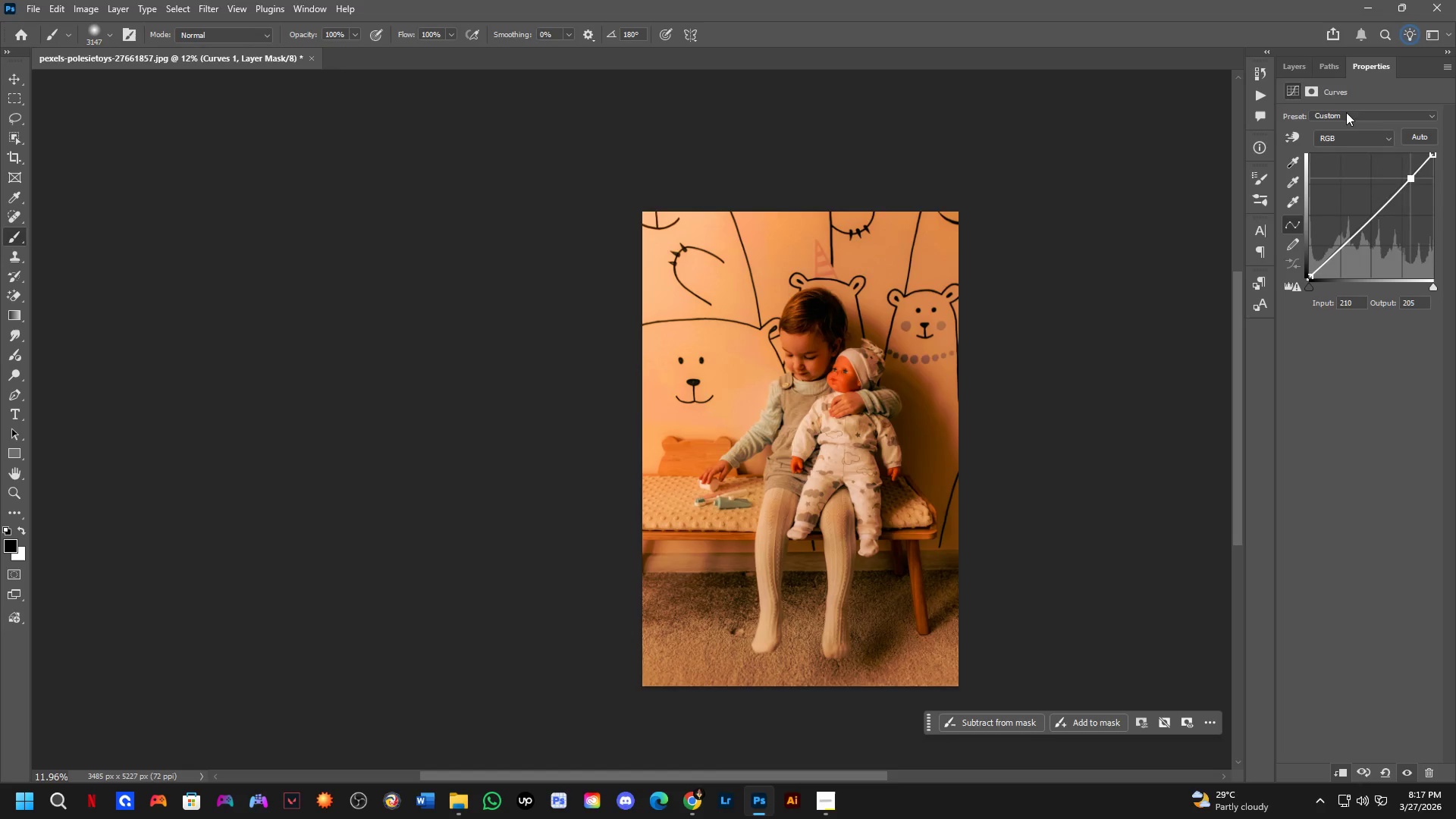 
key(Control+Z)
 